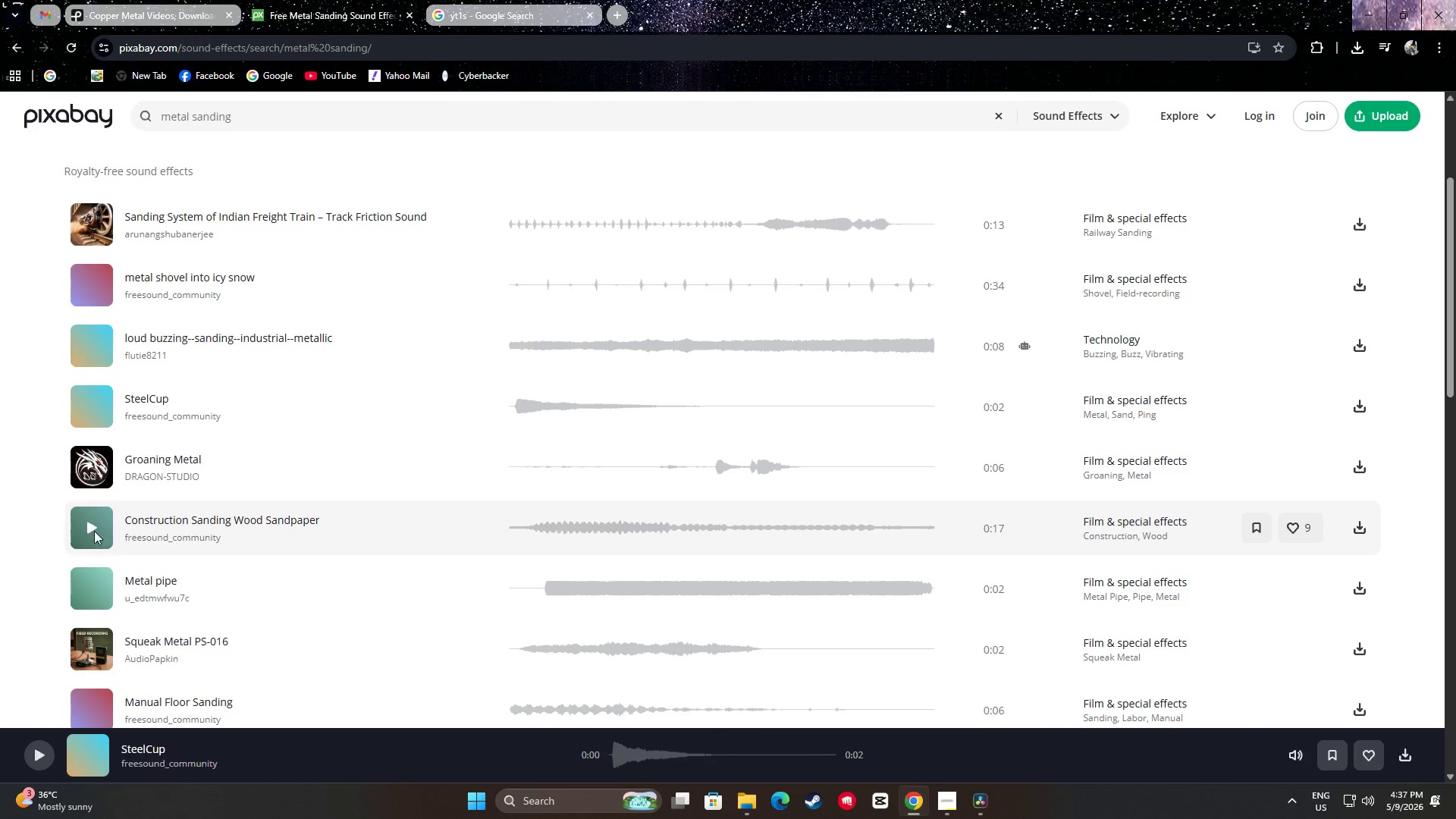 
left_click([89, 526])
 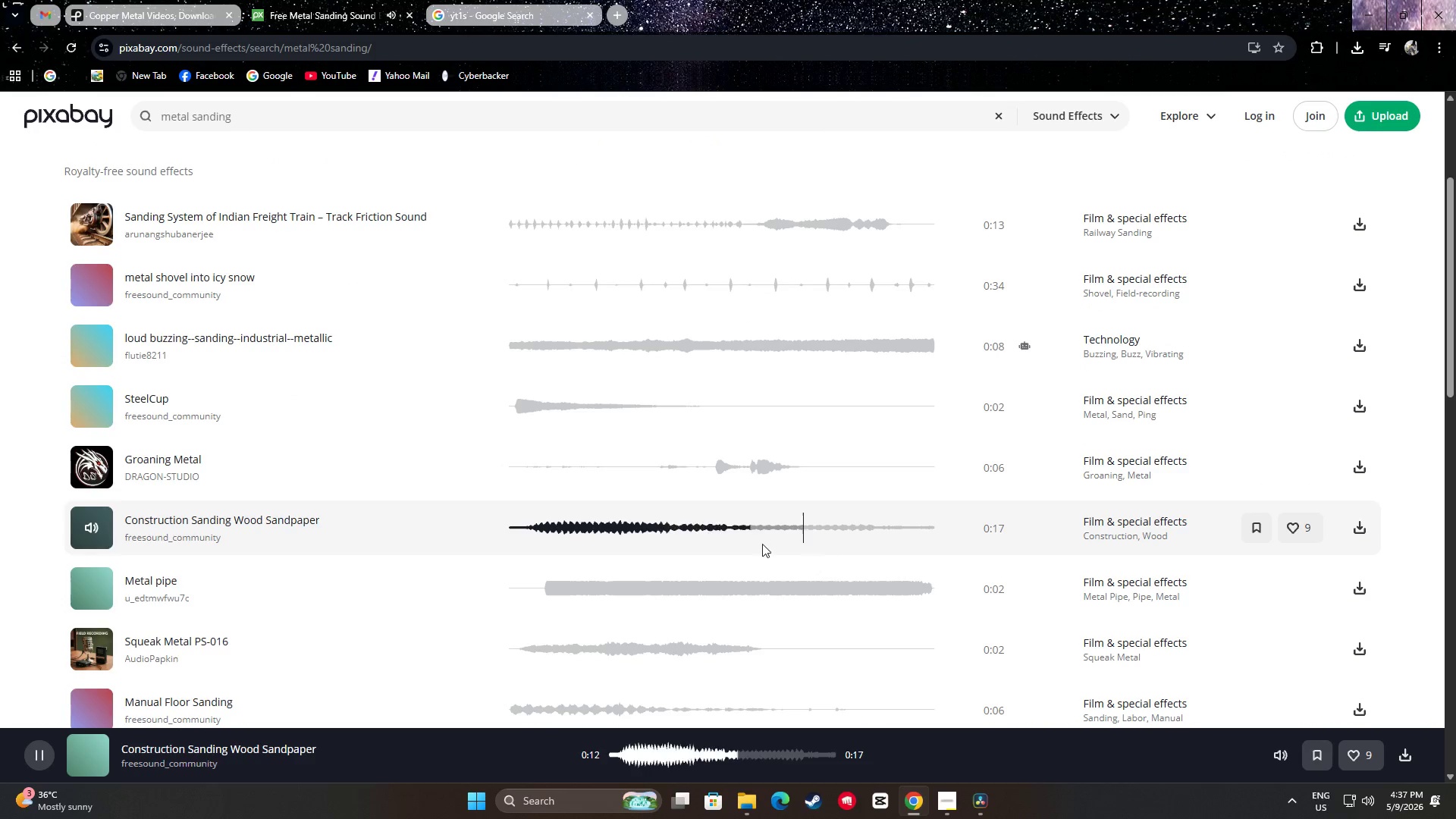 
left_click([90, 526])
 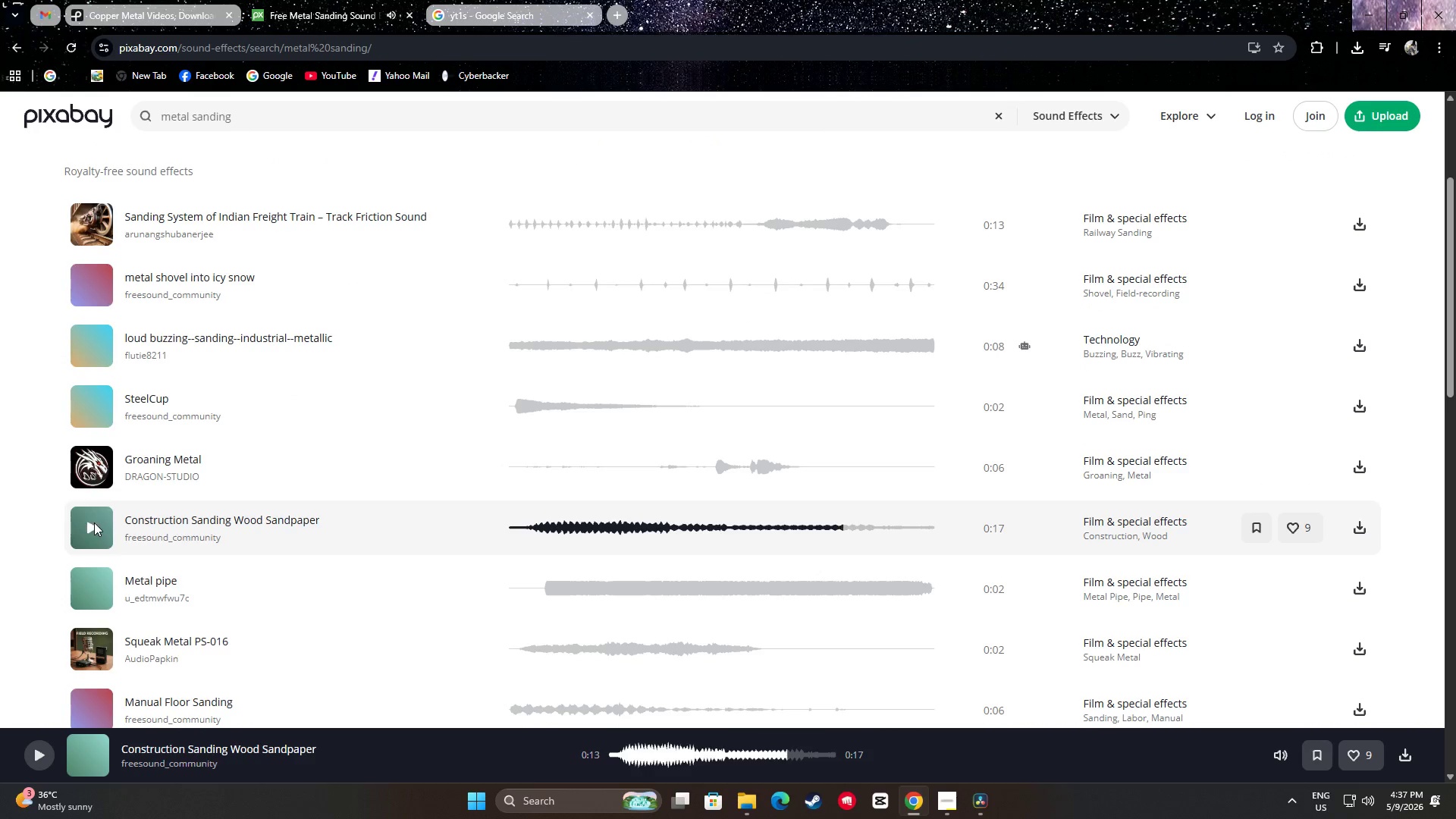 
scroll: coordinate [99, 557], scroll_direction: down, amount: 2.0
 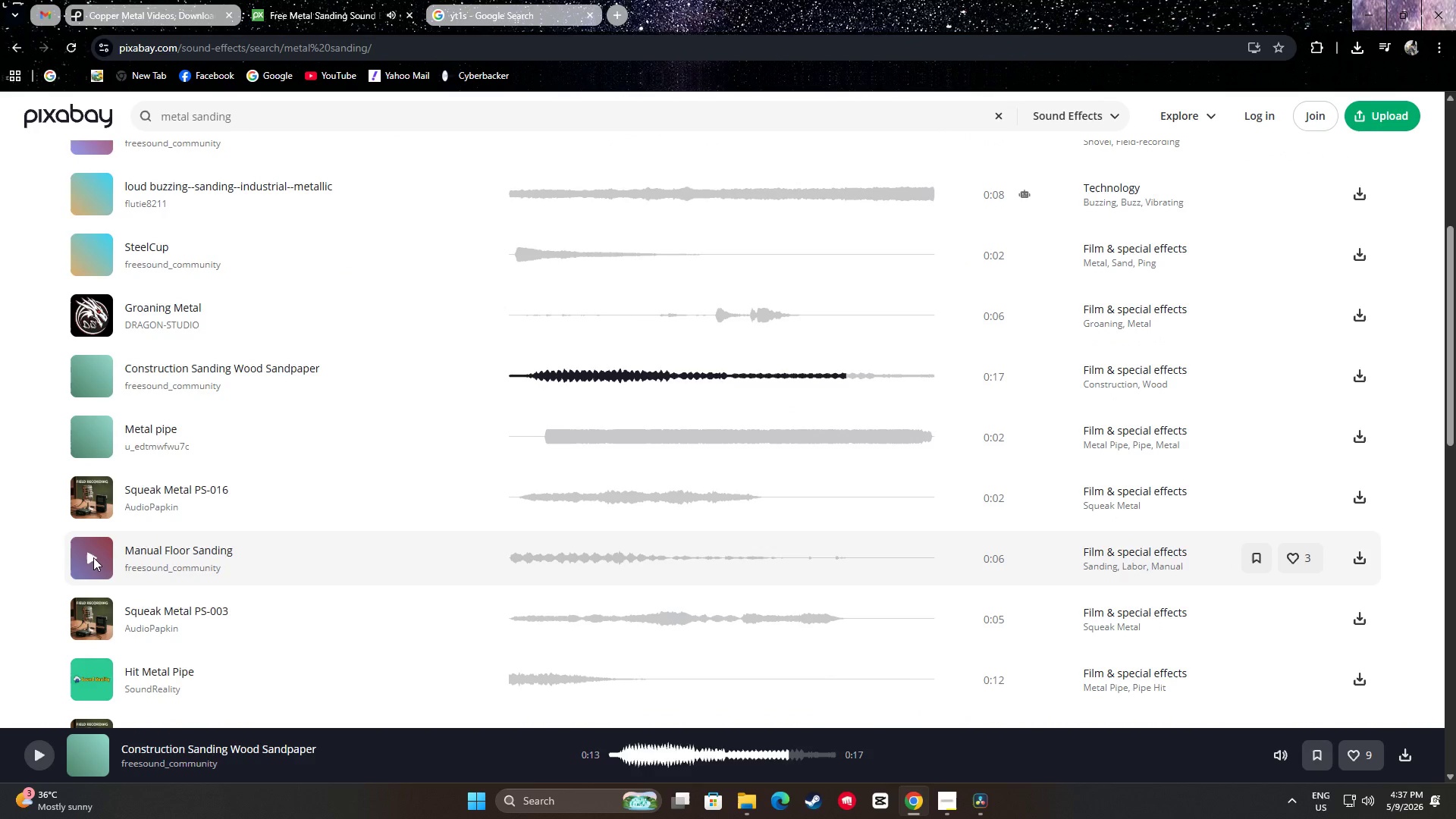 
left_click([93, 557])
 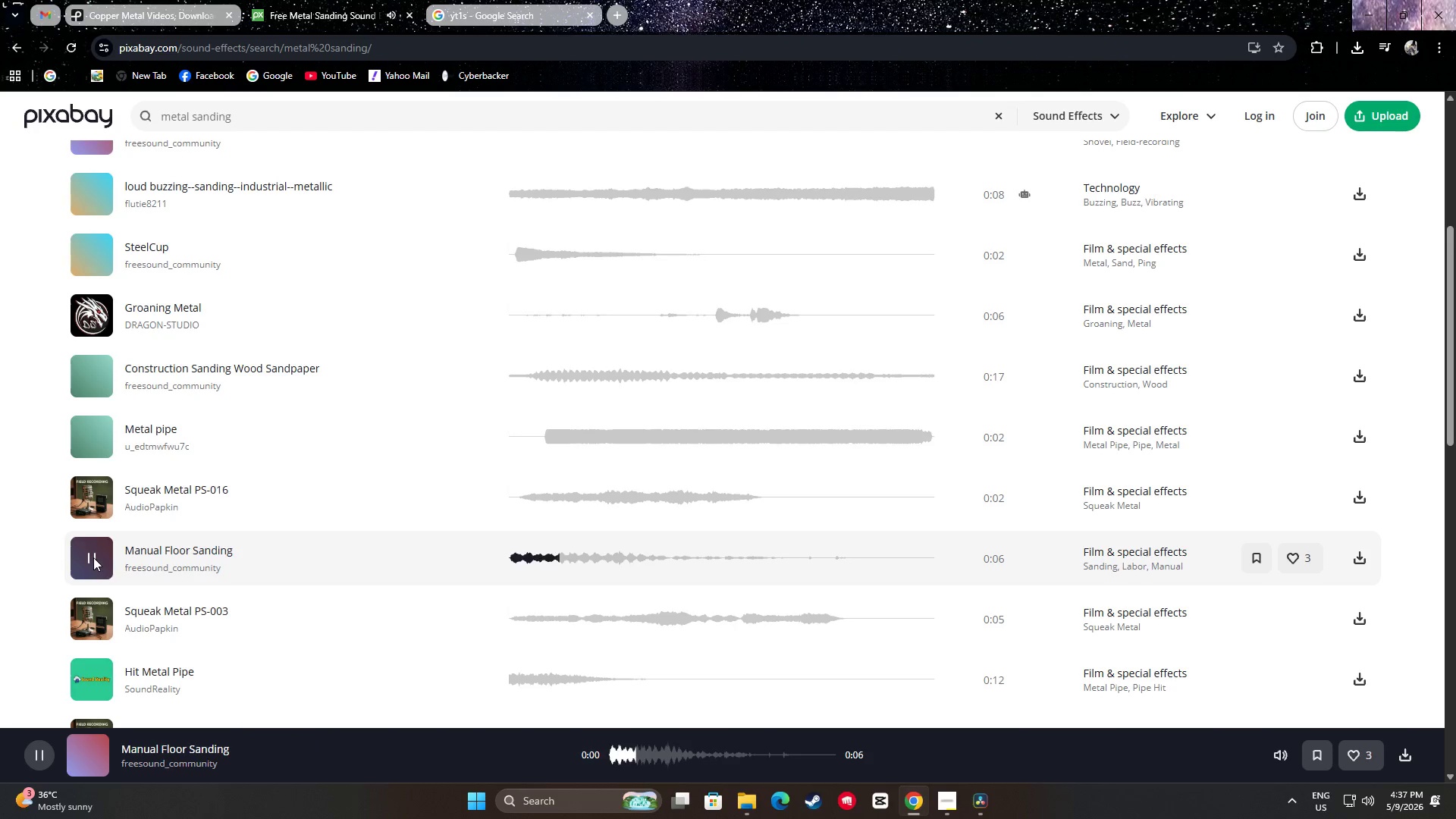 
left_click([93, 557])
 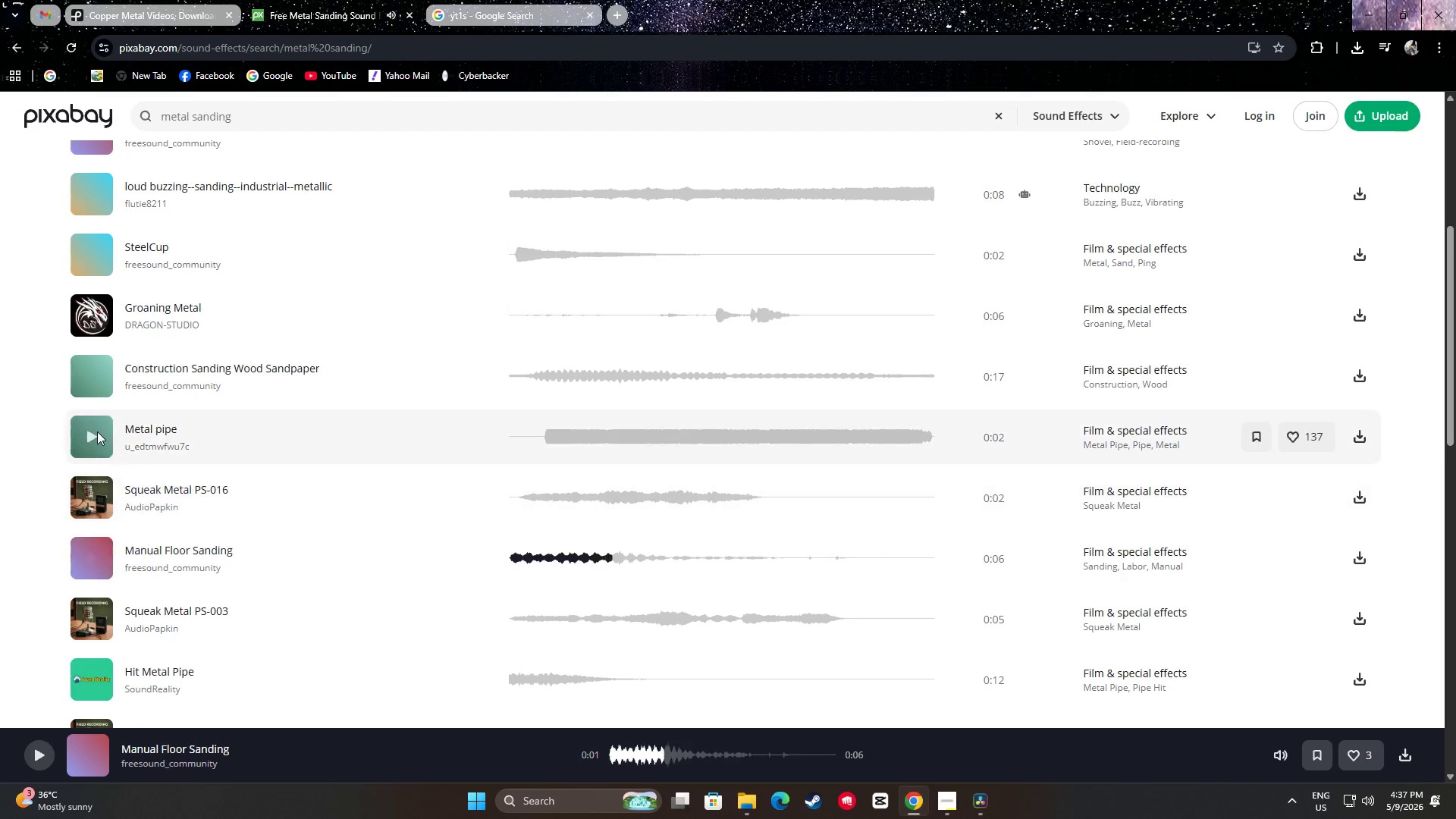 
left_click([96, 431])
 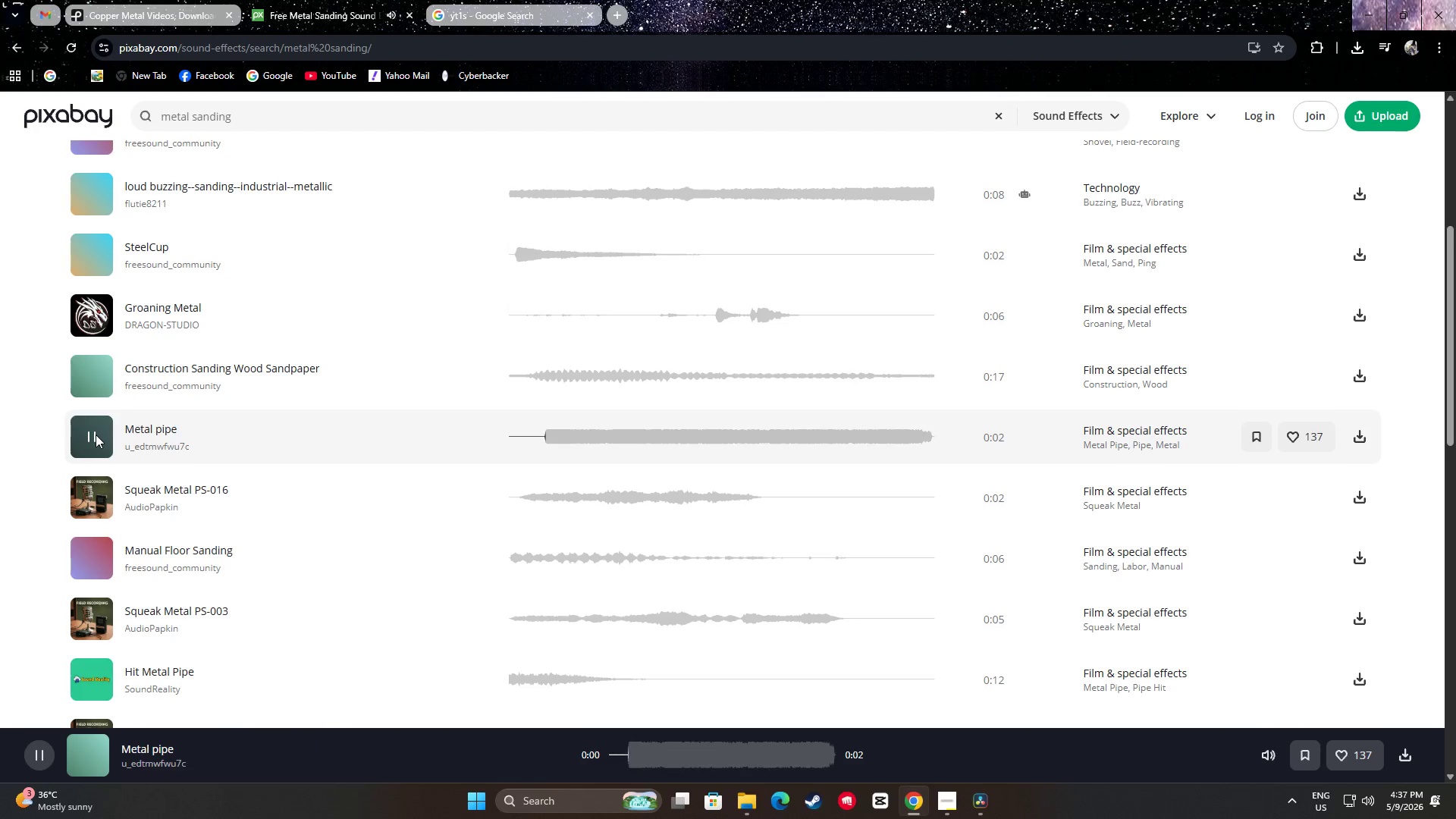 
left_click([96, 435])
 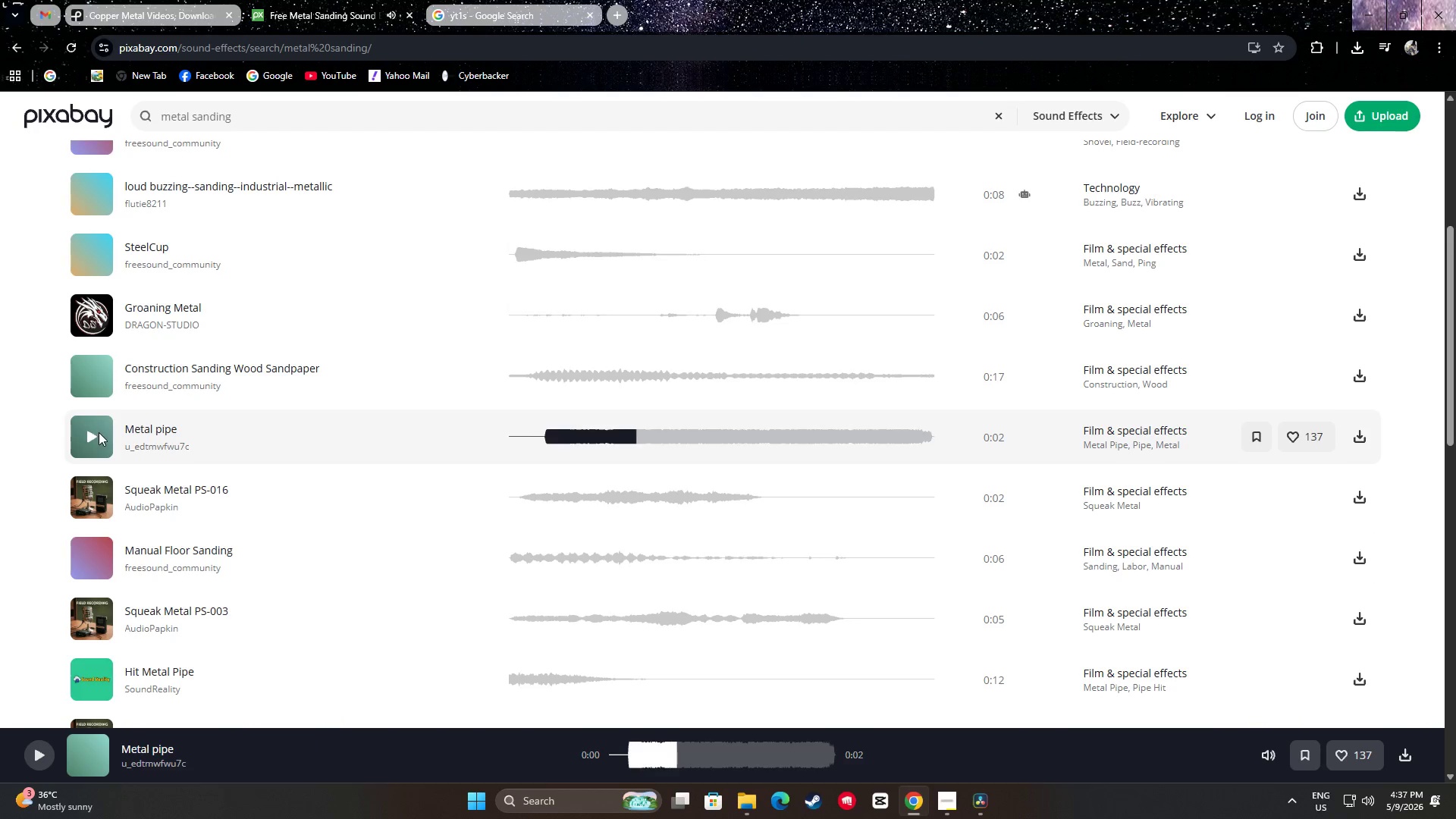 
scroll: coordinate [101, 423], scroll_direction: down, amount: 7.0
 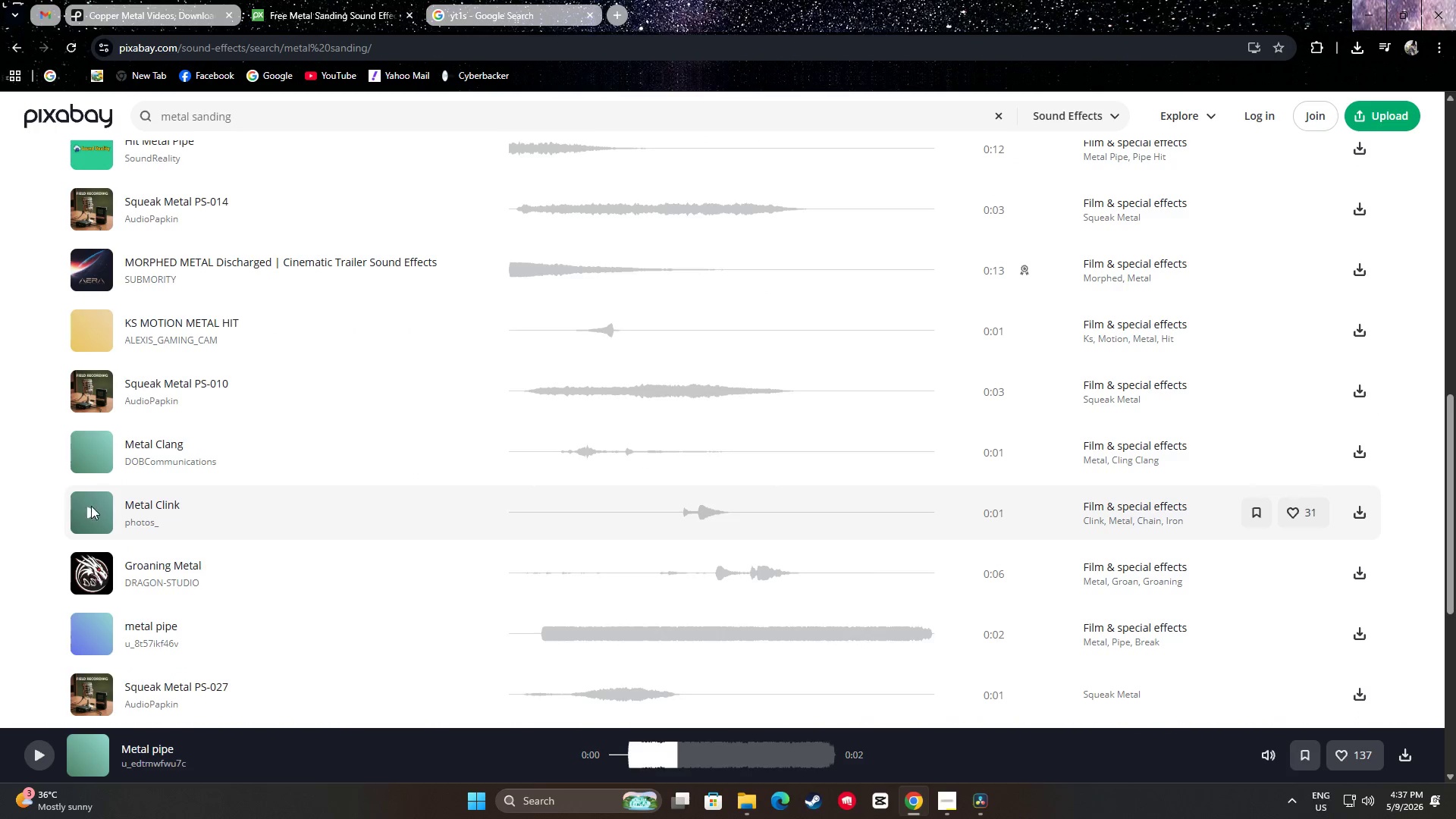 
left_click([93, 512])
 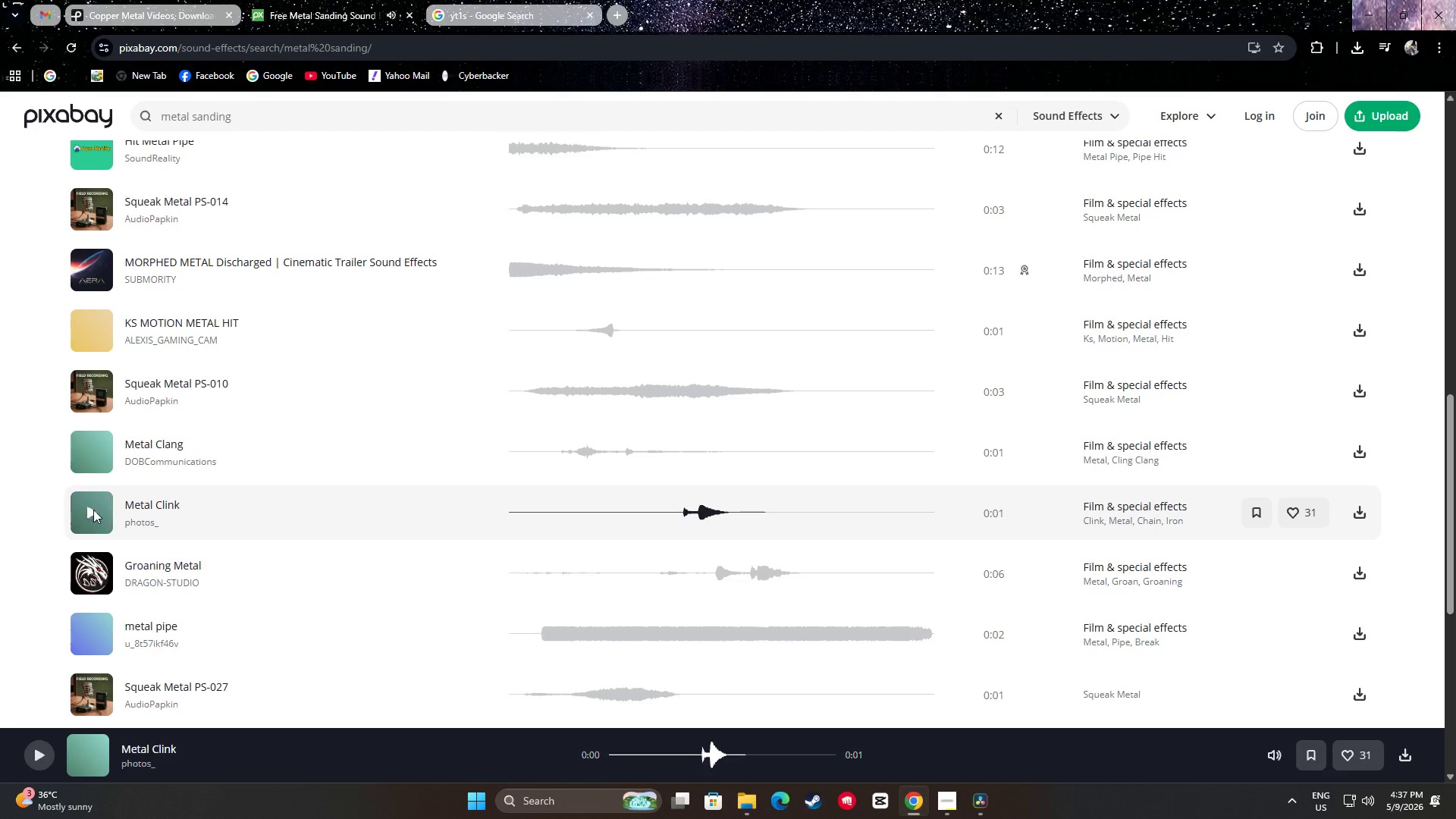 
scroll: coordinate [95, 507], scroll_direction: down, amount: 4.0
 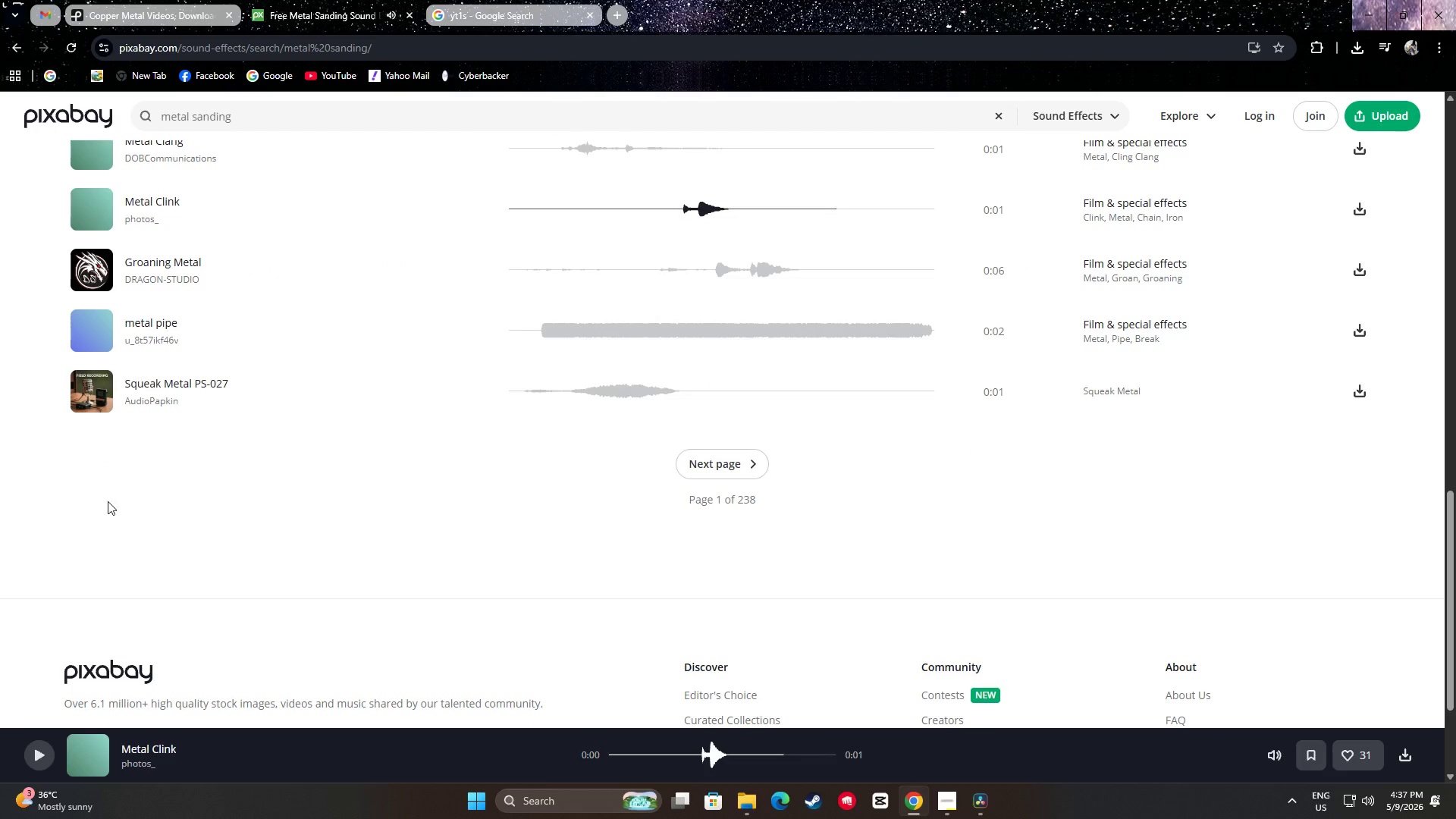 
scroll: coordinate [134, 496], scroll_direction: up, amount: 4.0
 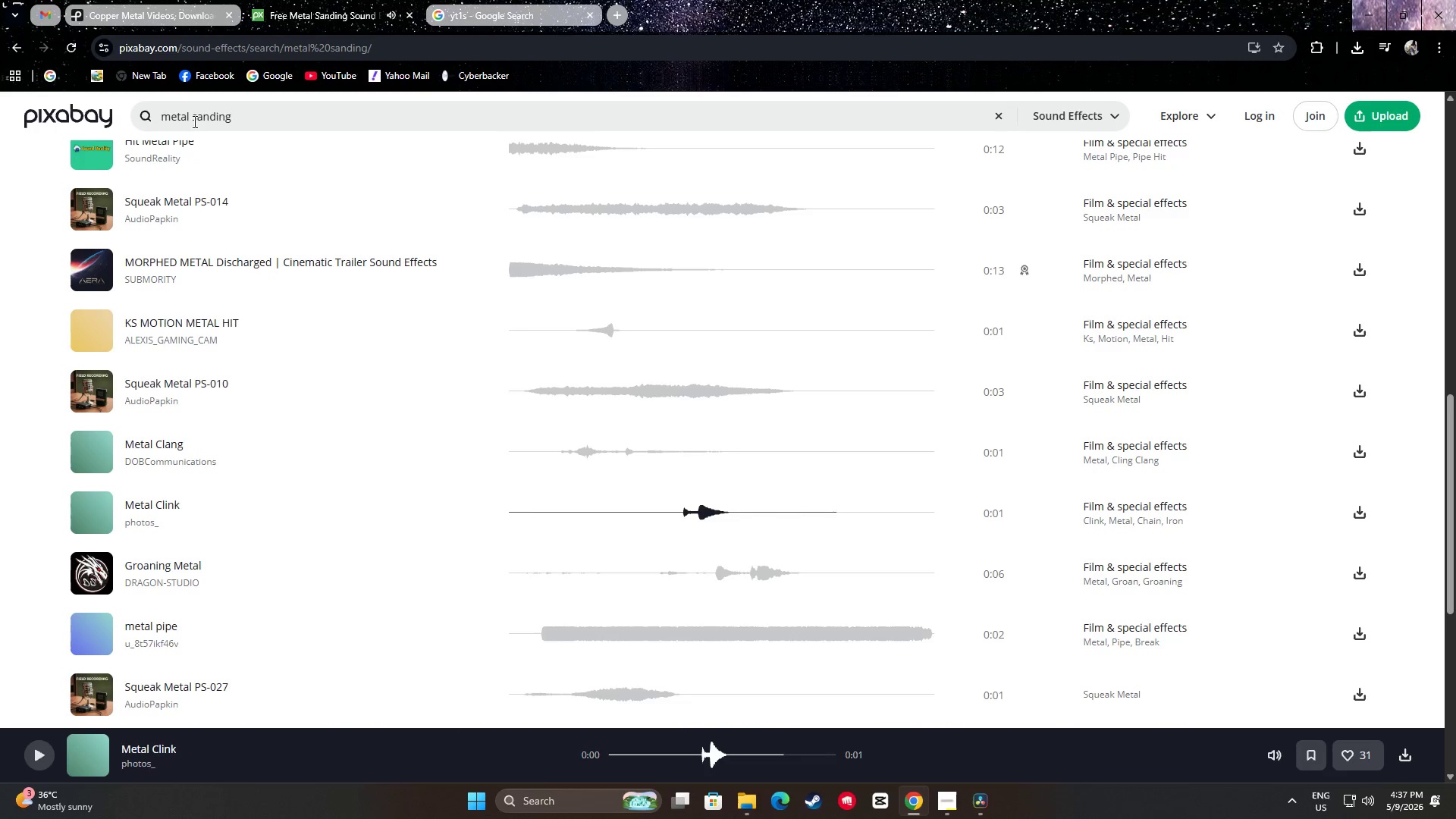 
left_click_drag(start_coordinate=[193, 120], to_coordinate=[121, 110])
 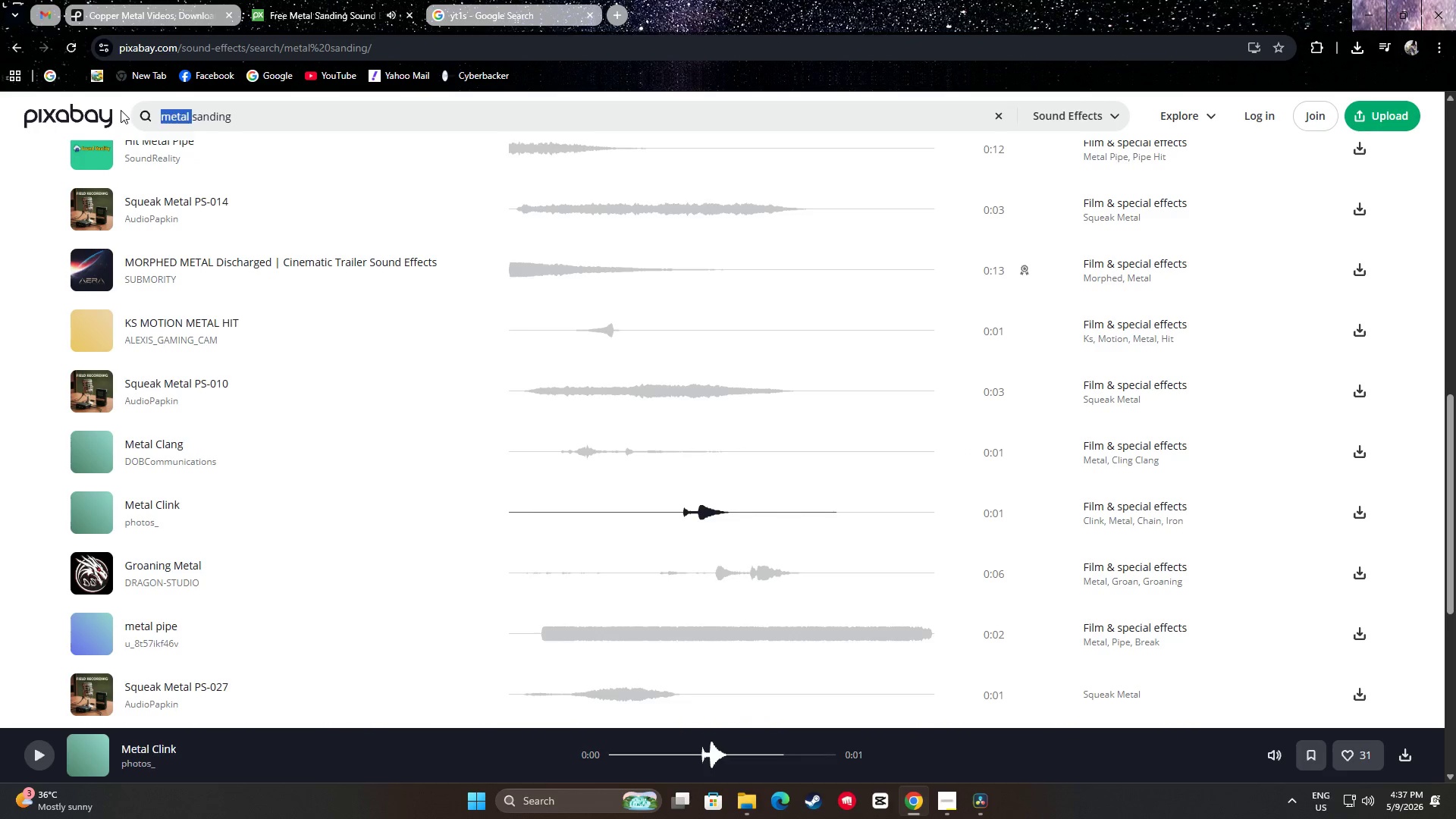 
key(Backspace)
 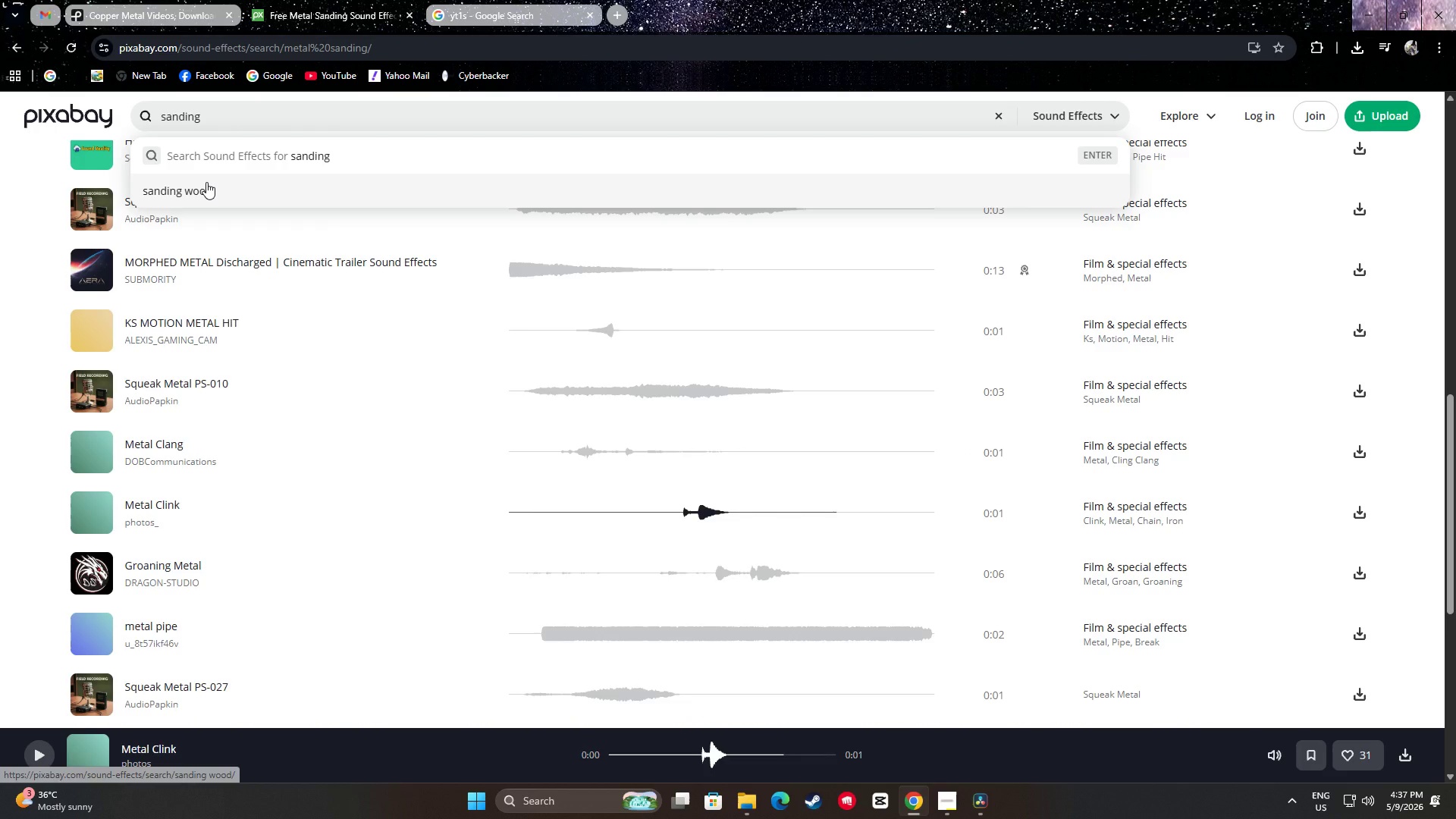 
key(Enter)
 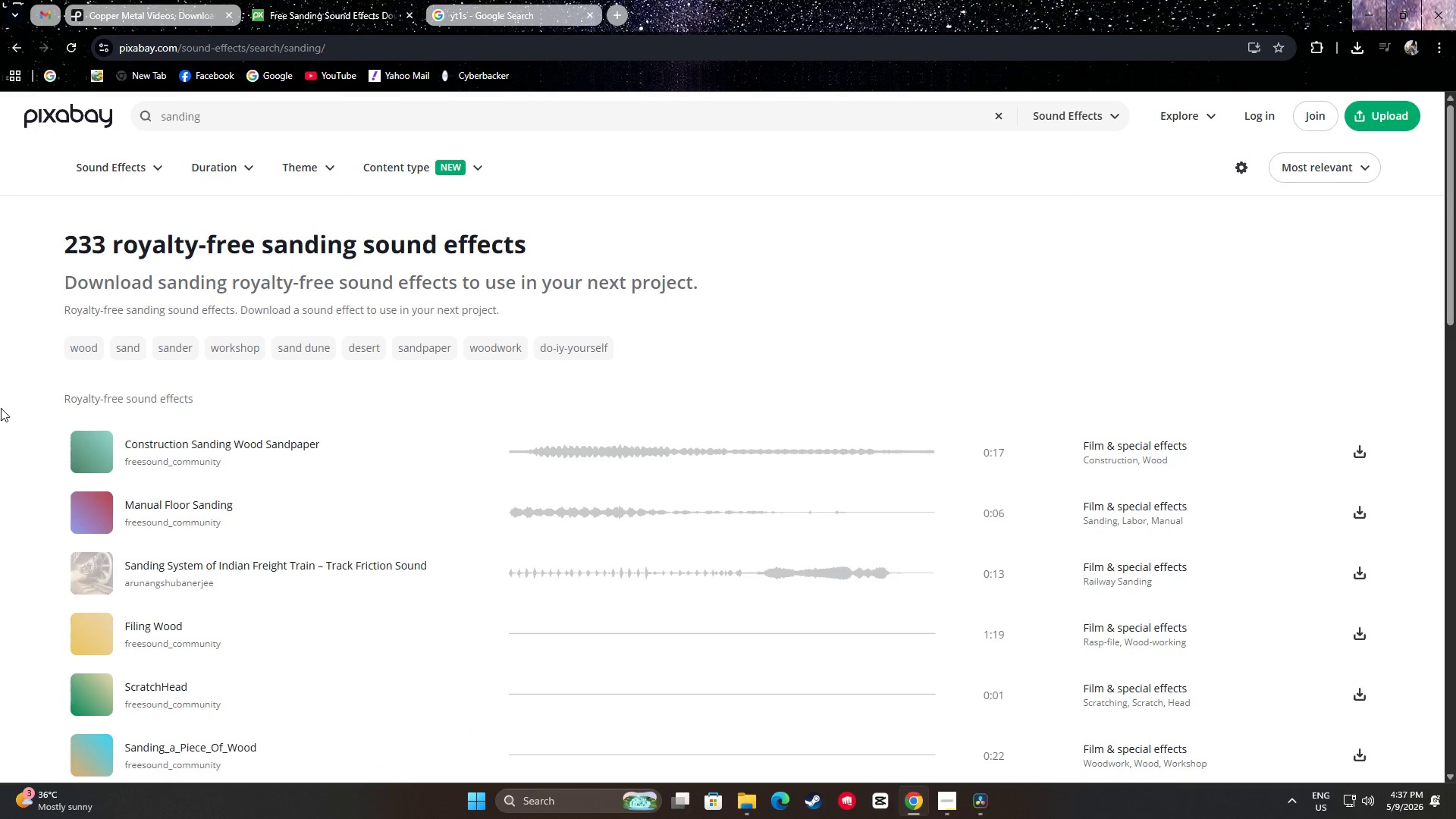 
scroll: coordinate [1, 394], scroll_direction: down, amount: 4.0
 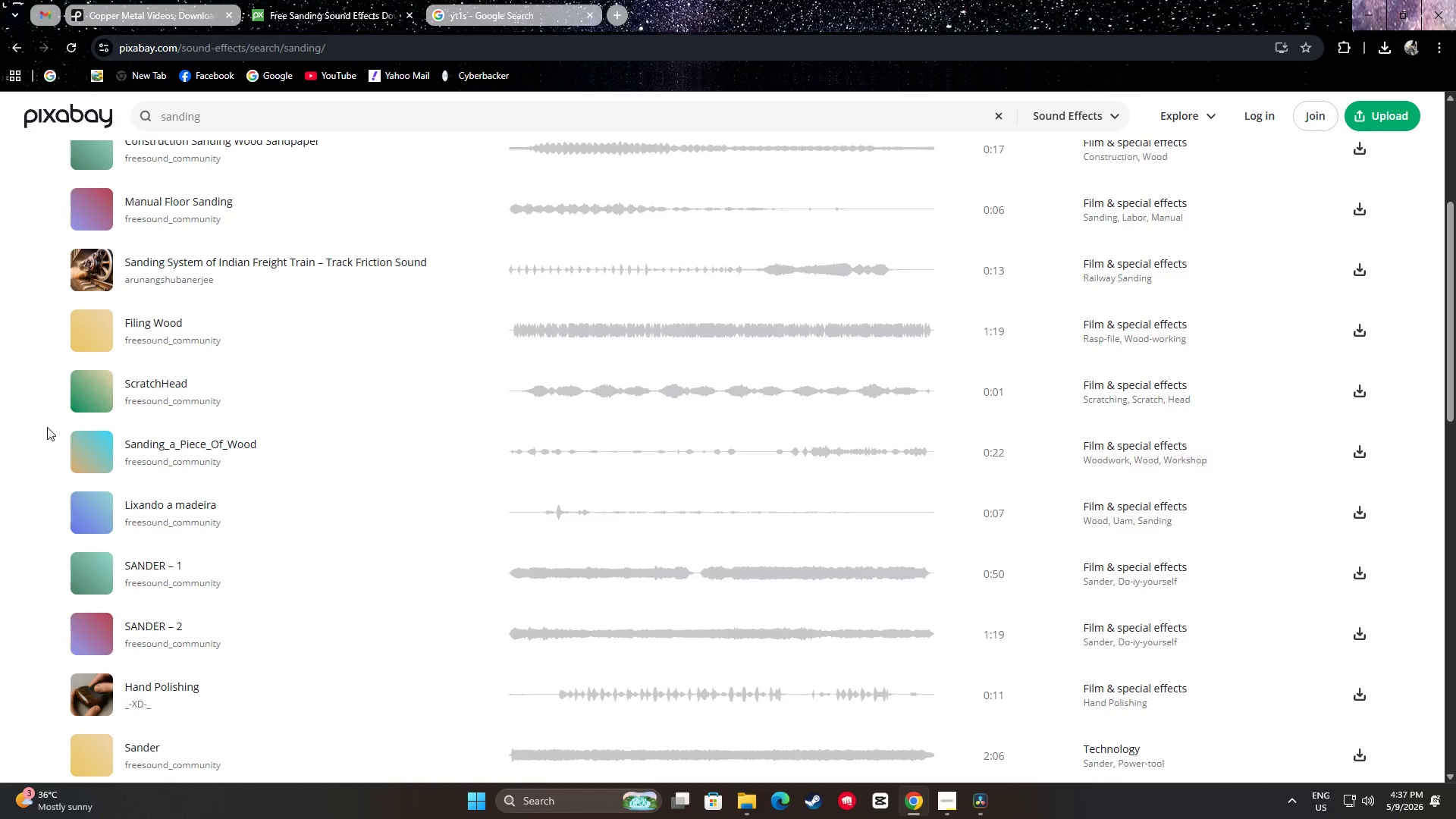 
left_click([96, 451])
 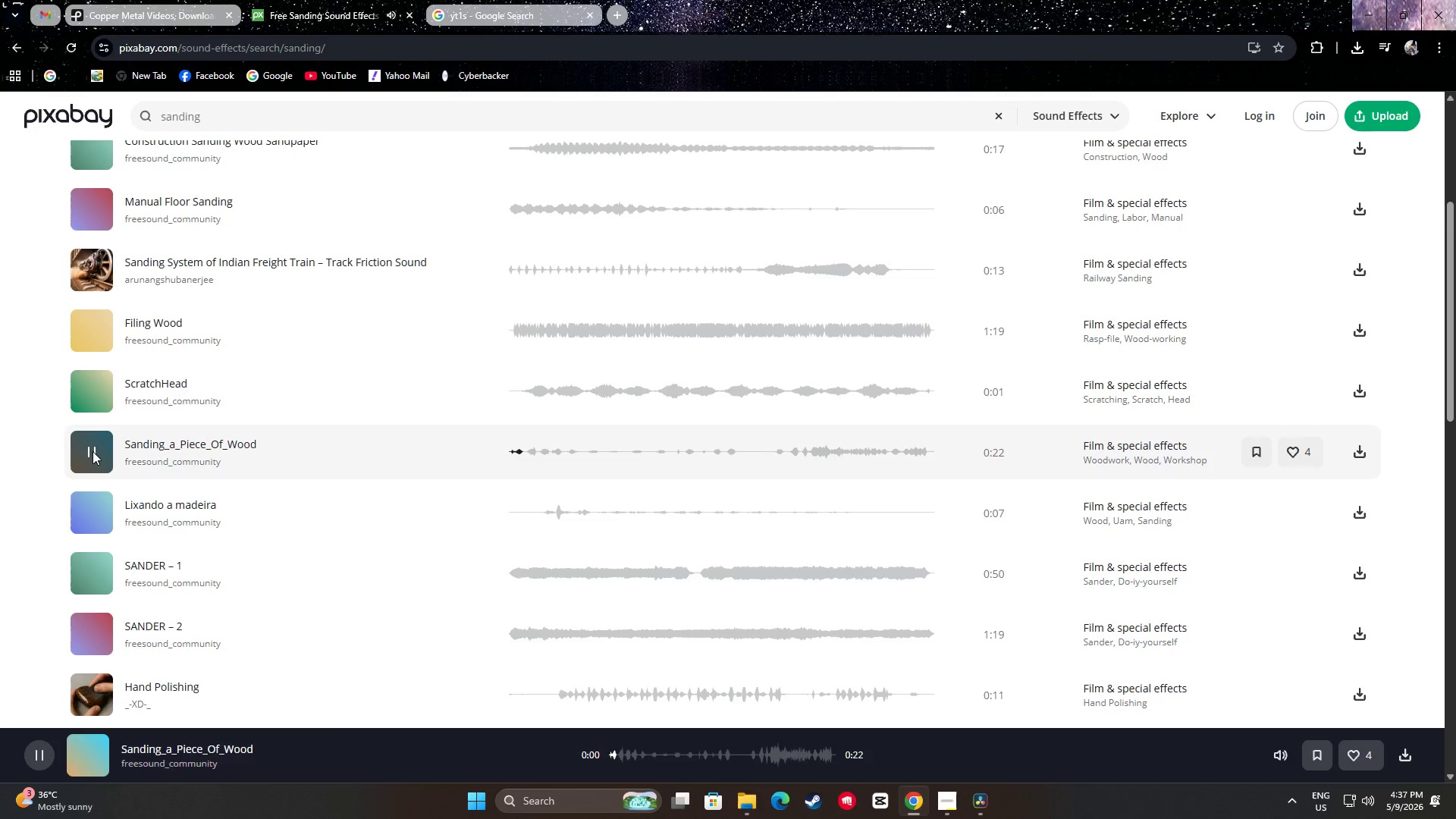 
left_click([93, 451])
 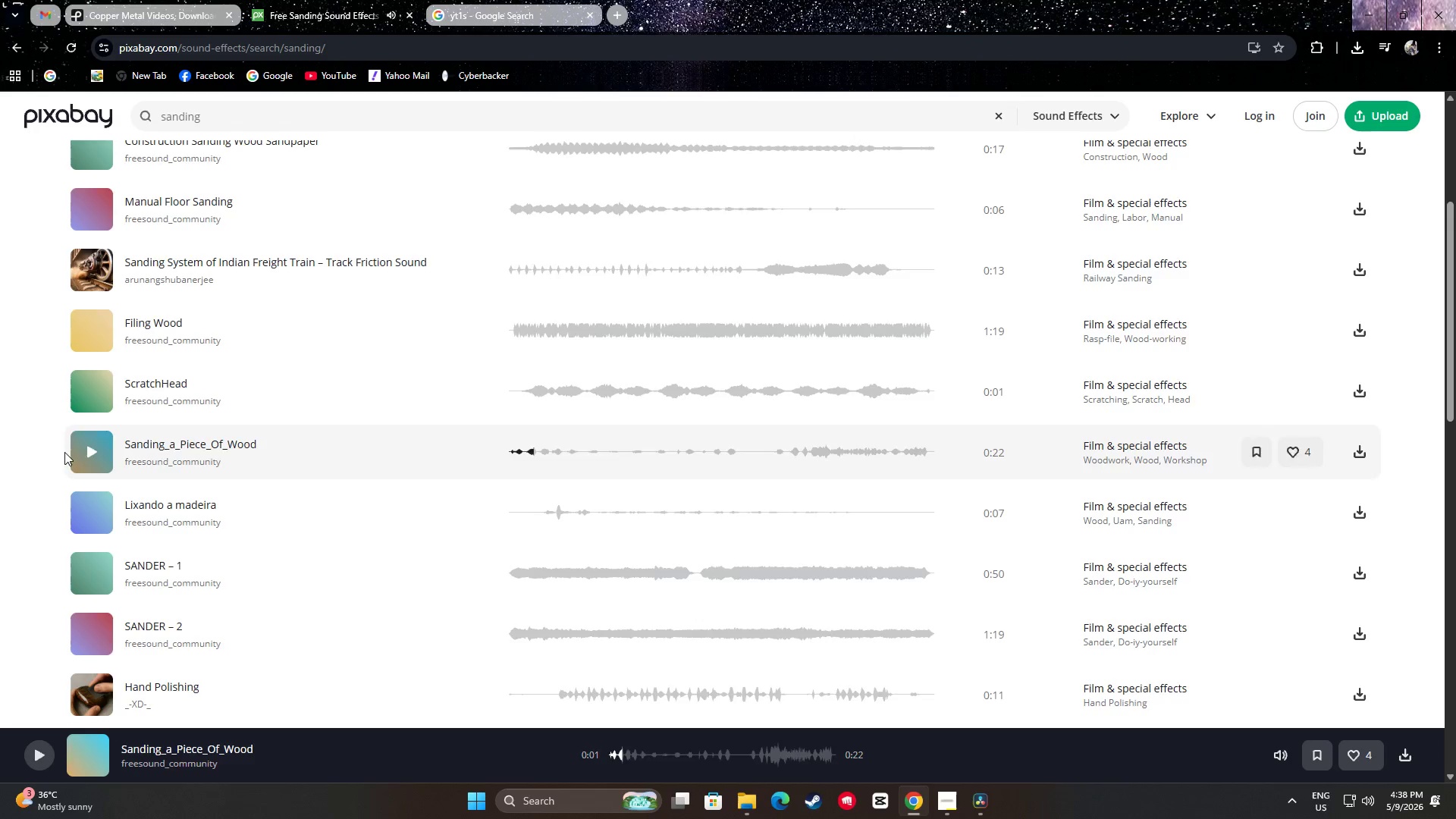 
scroll: coordinate [50, 461], scroll_direction: down, amount: 4.0
 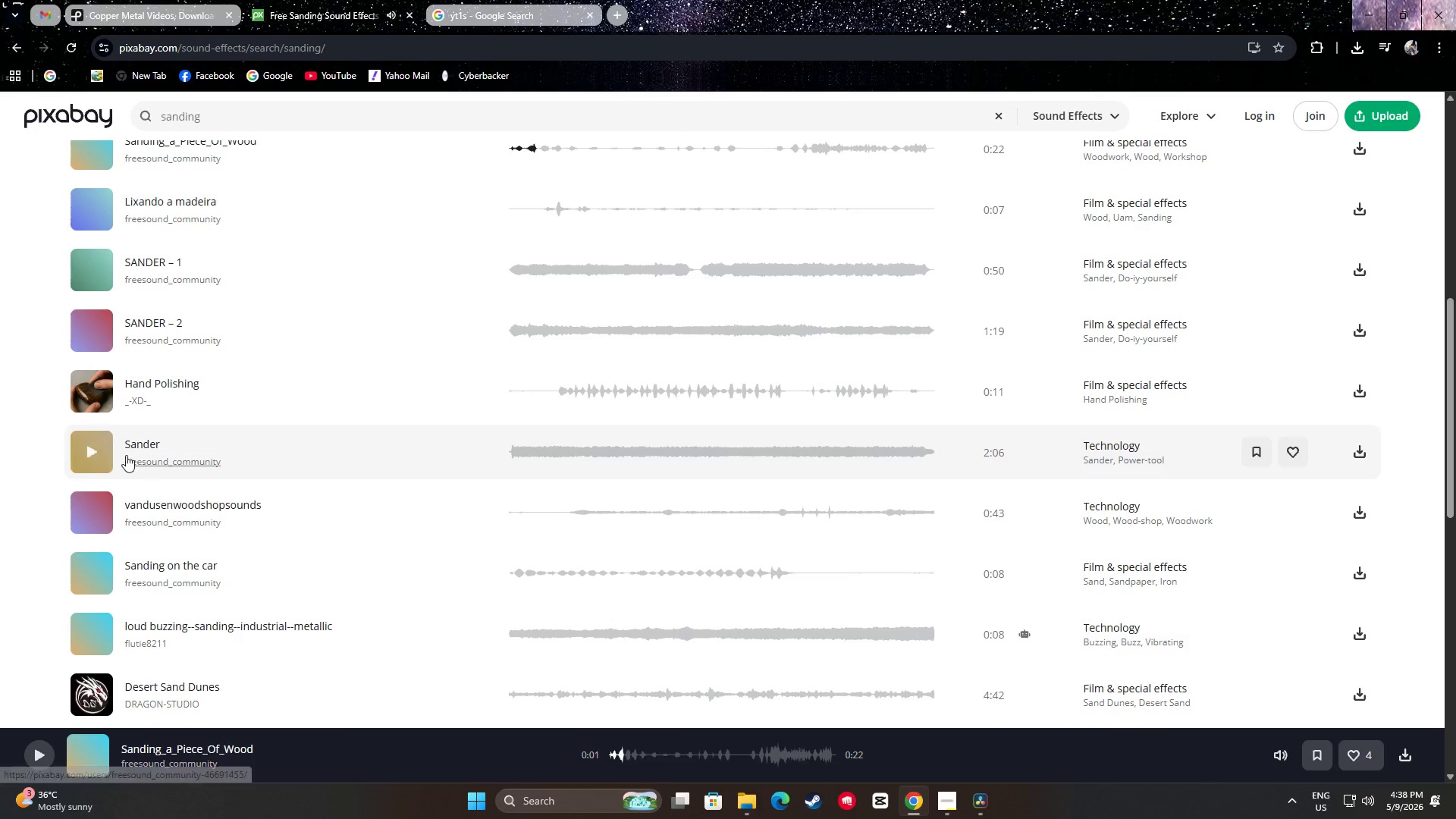 
left_click([96, 450])
 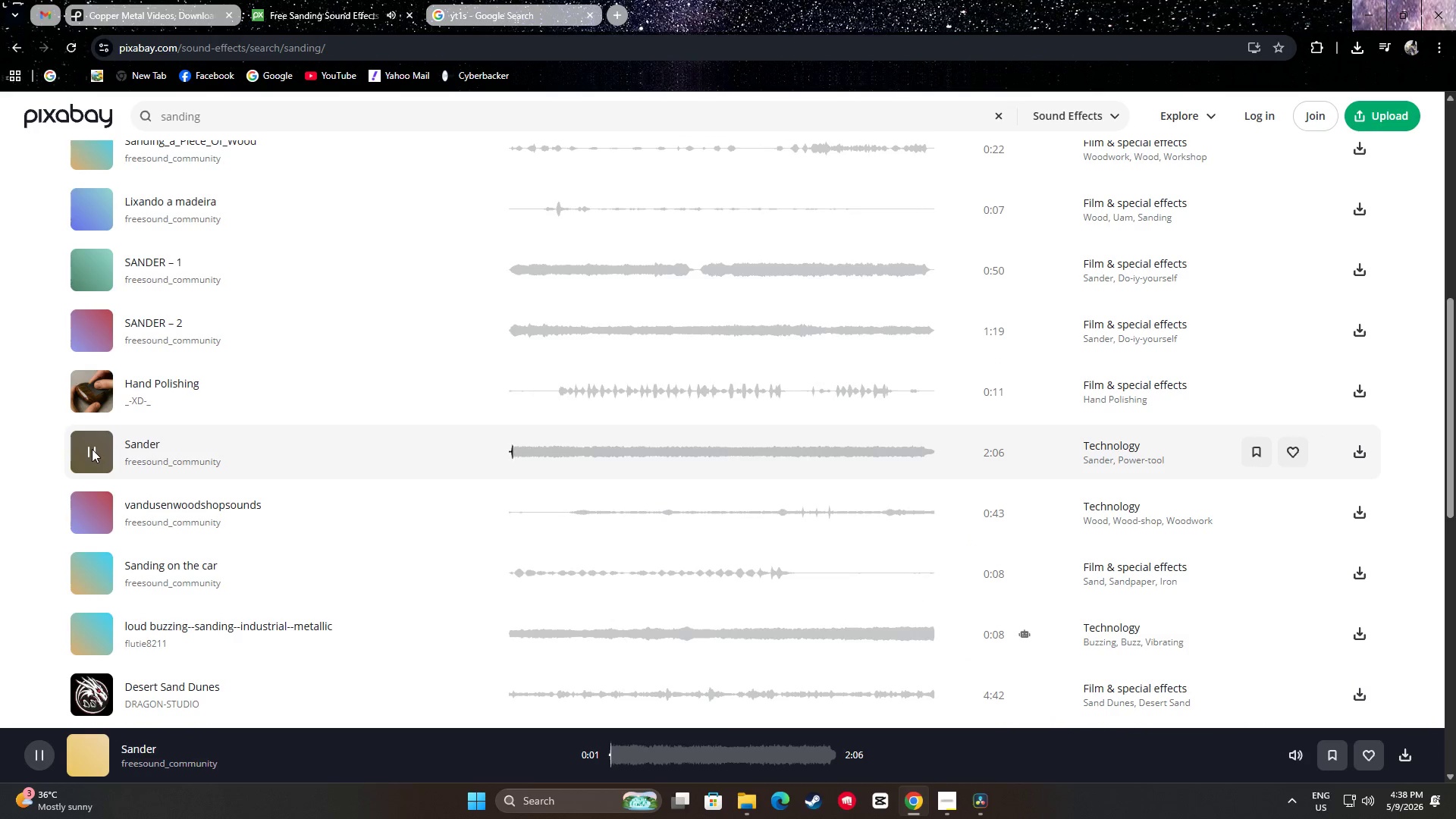 
left_click([92, 449])
 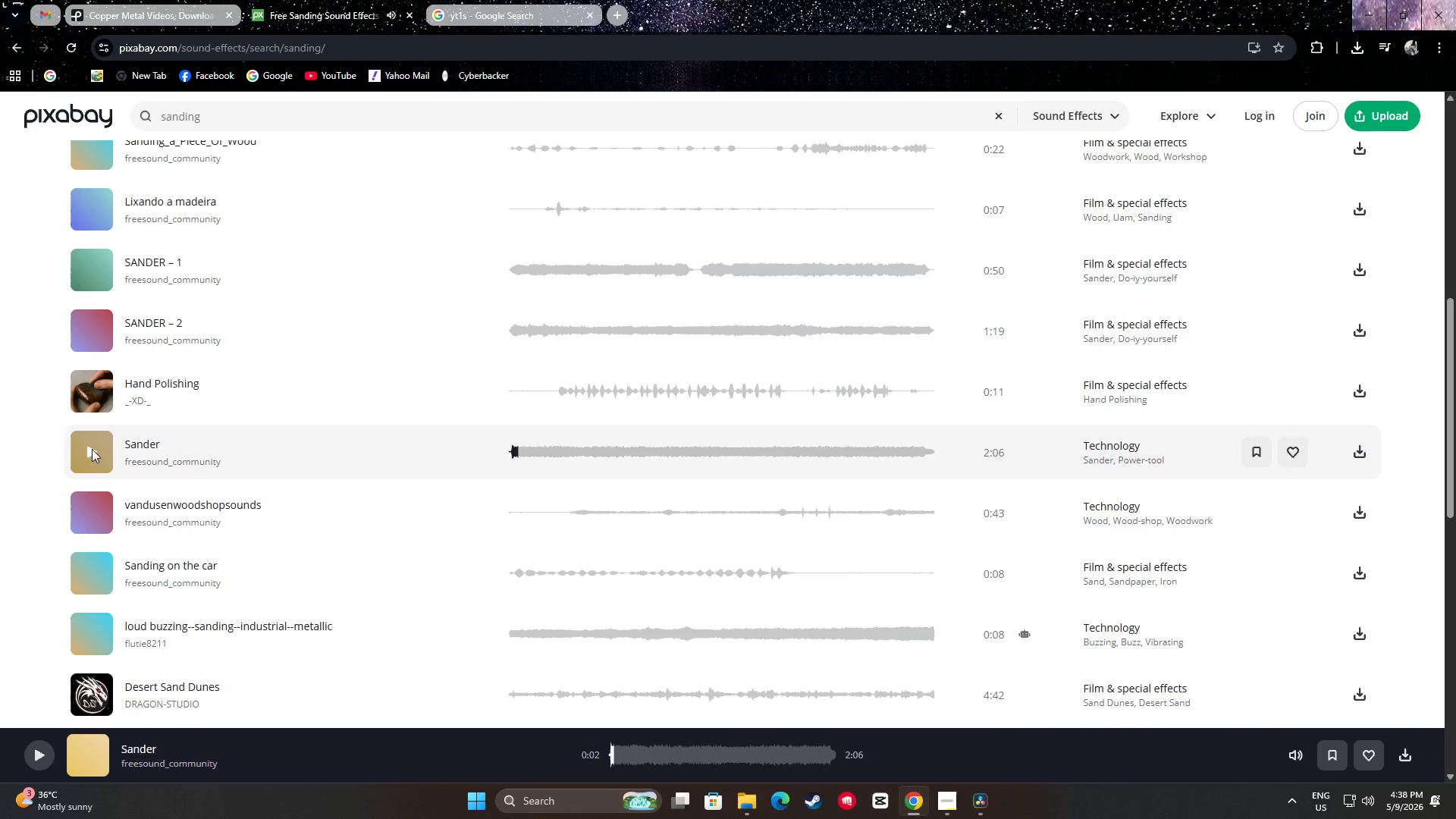 
scroll: coordinate [92, 449], scroll_direction: down, amount: 1.0
 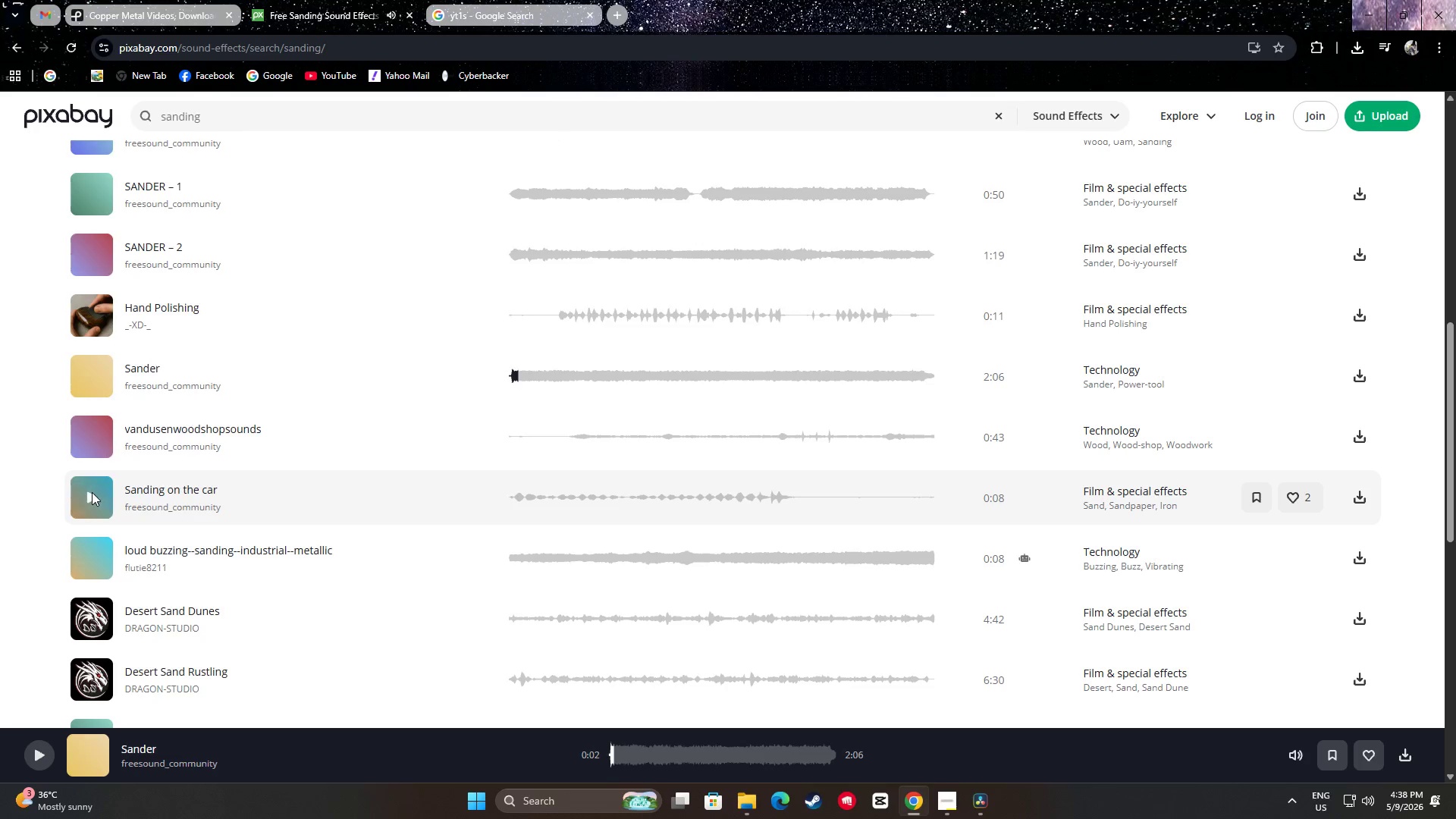 
left_click([92, 497])
 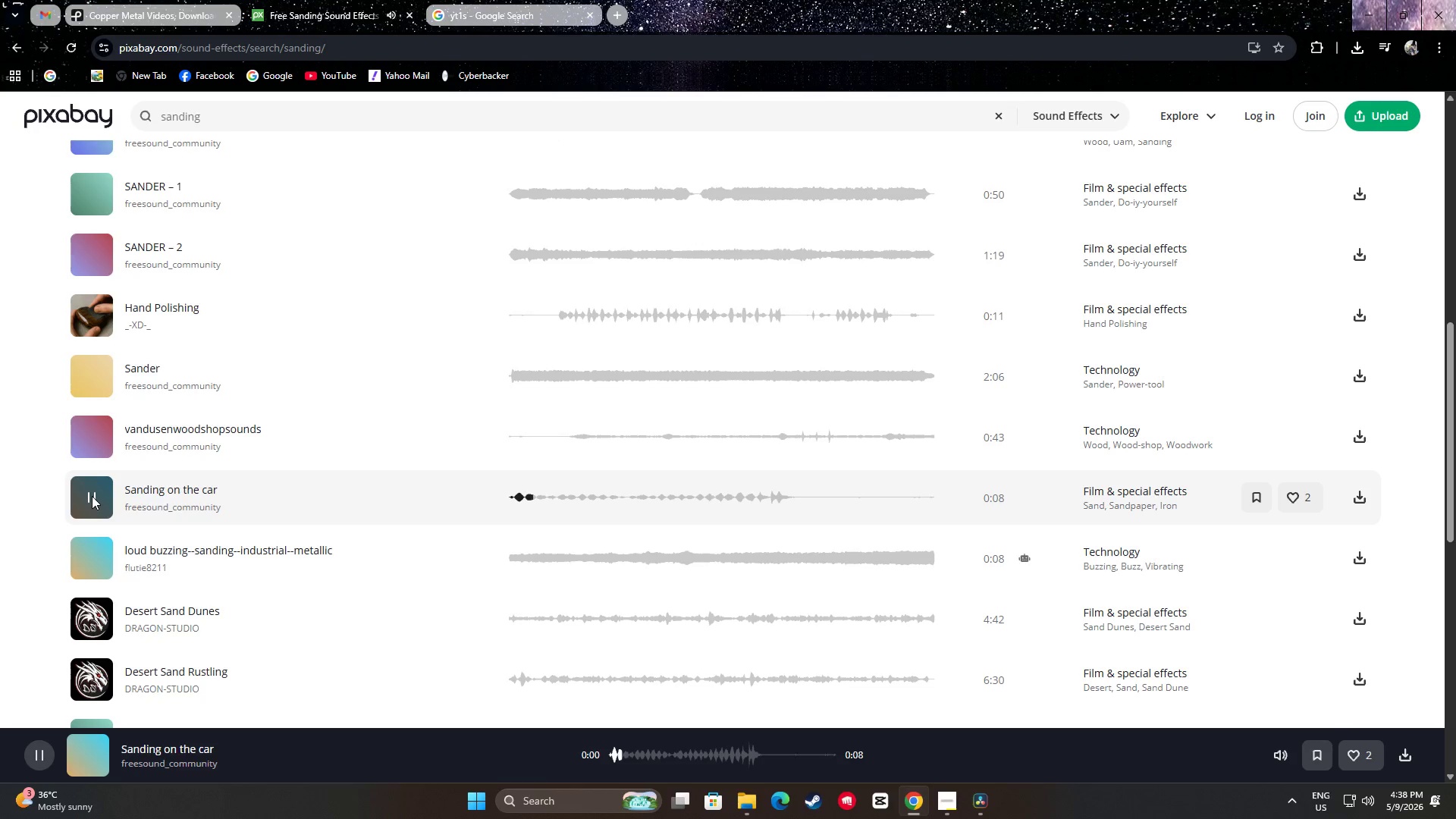 
left_click([92, 496])
 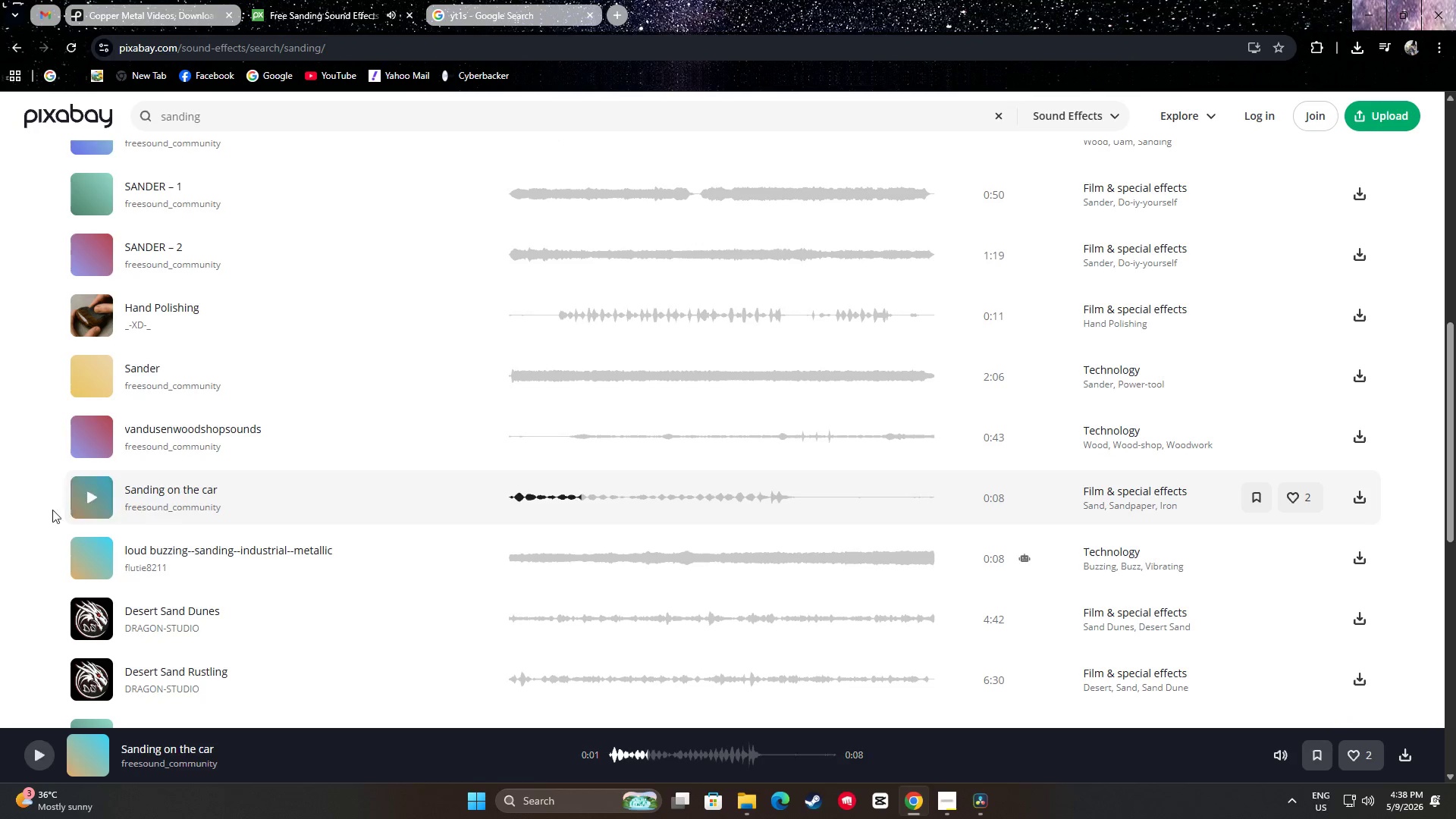 
scroll: coordinate [32, 516], scroll_direction: down, amount: 4.0
 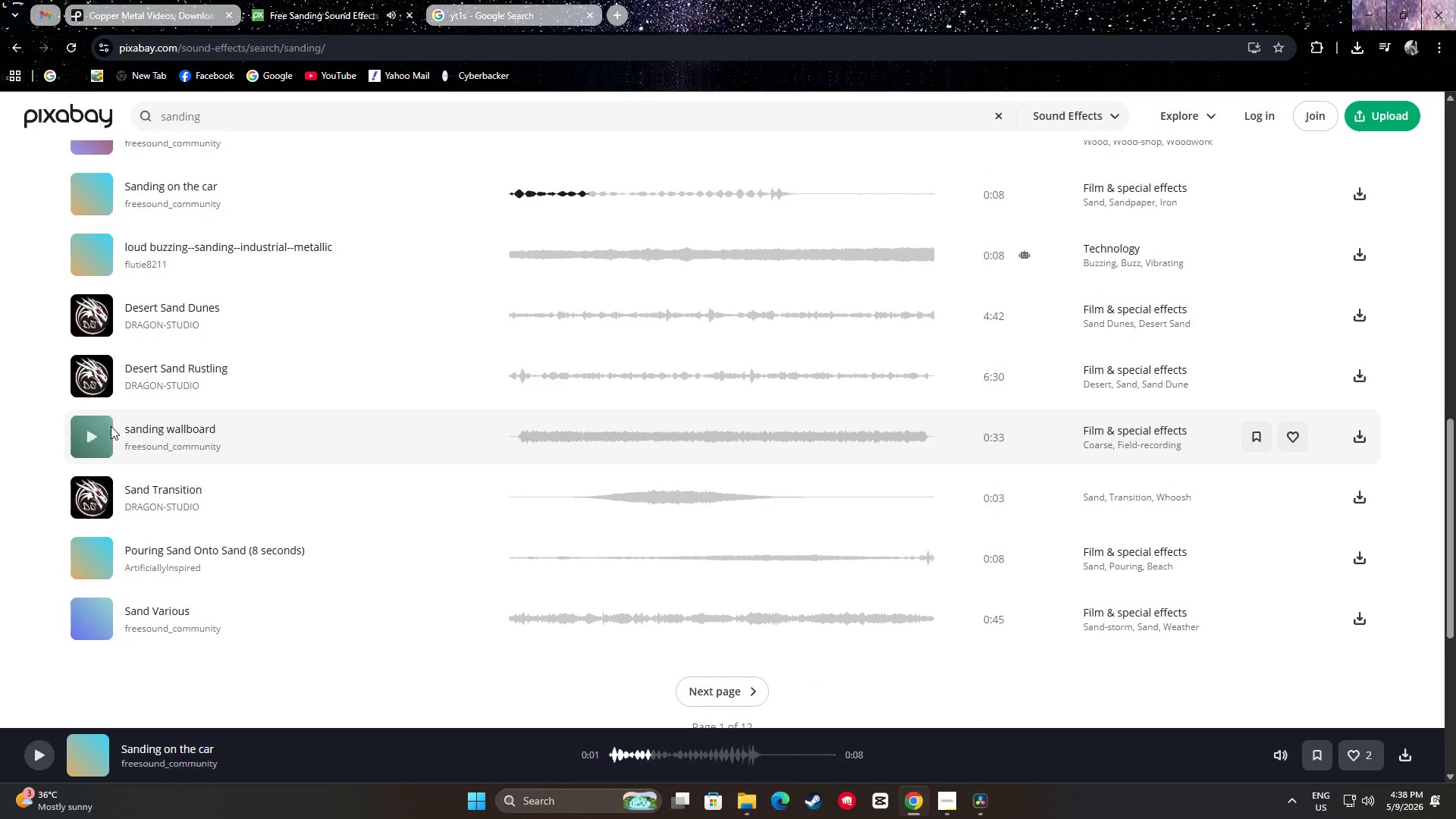 
left_click([89, 443])
 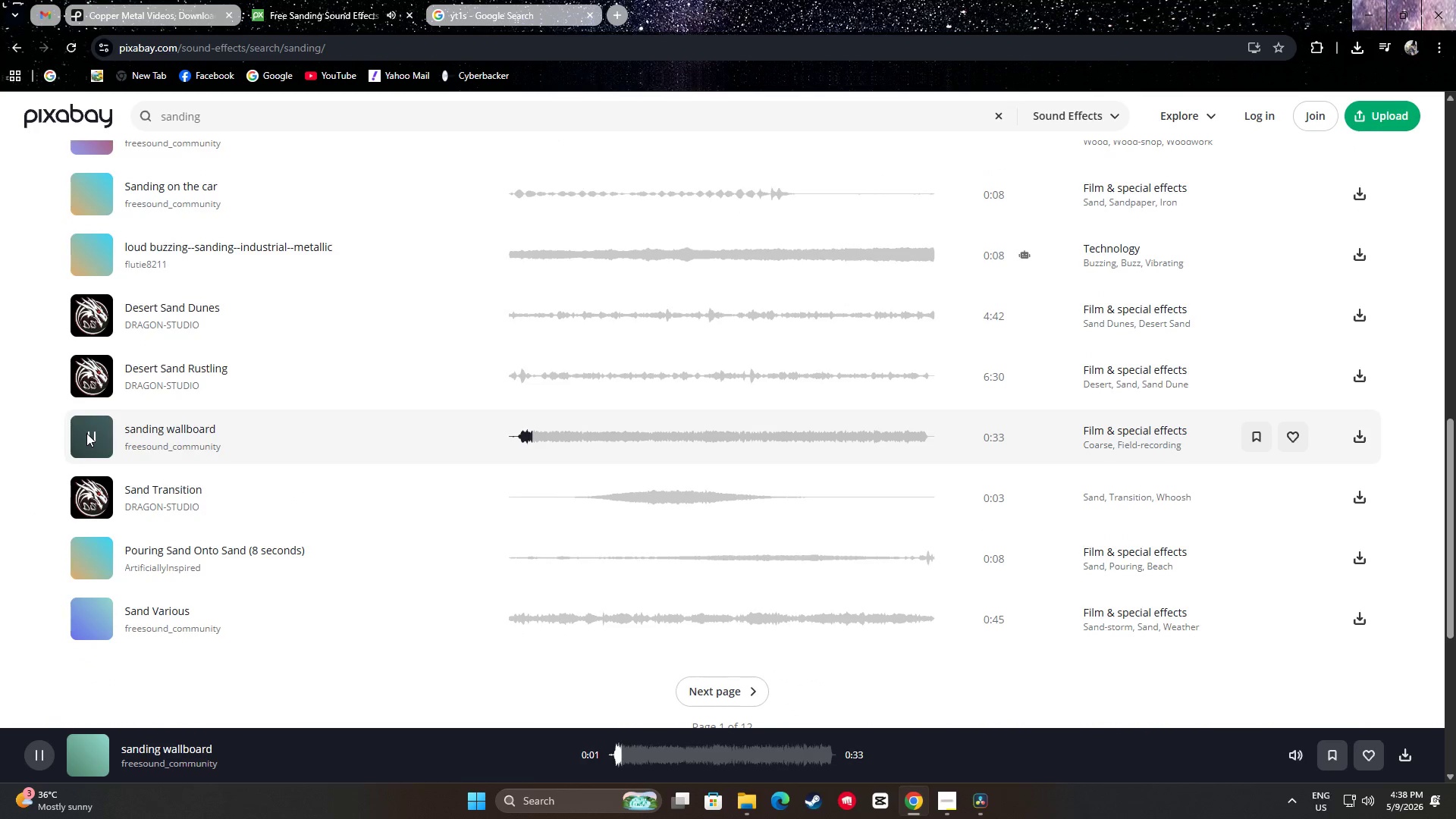 
left_click([89, 431])
 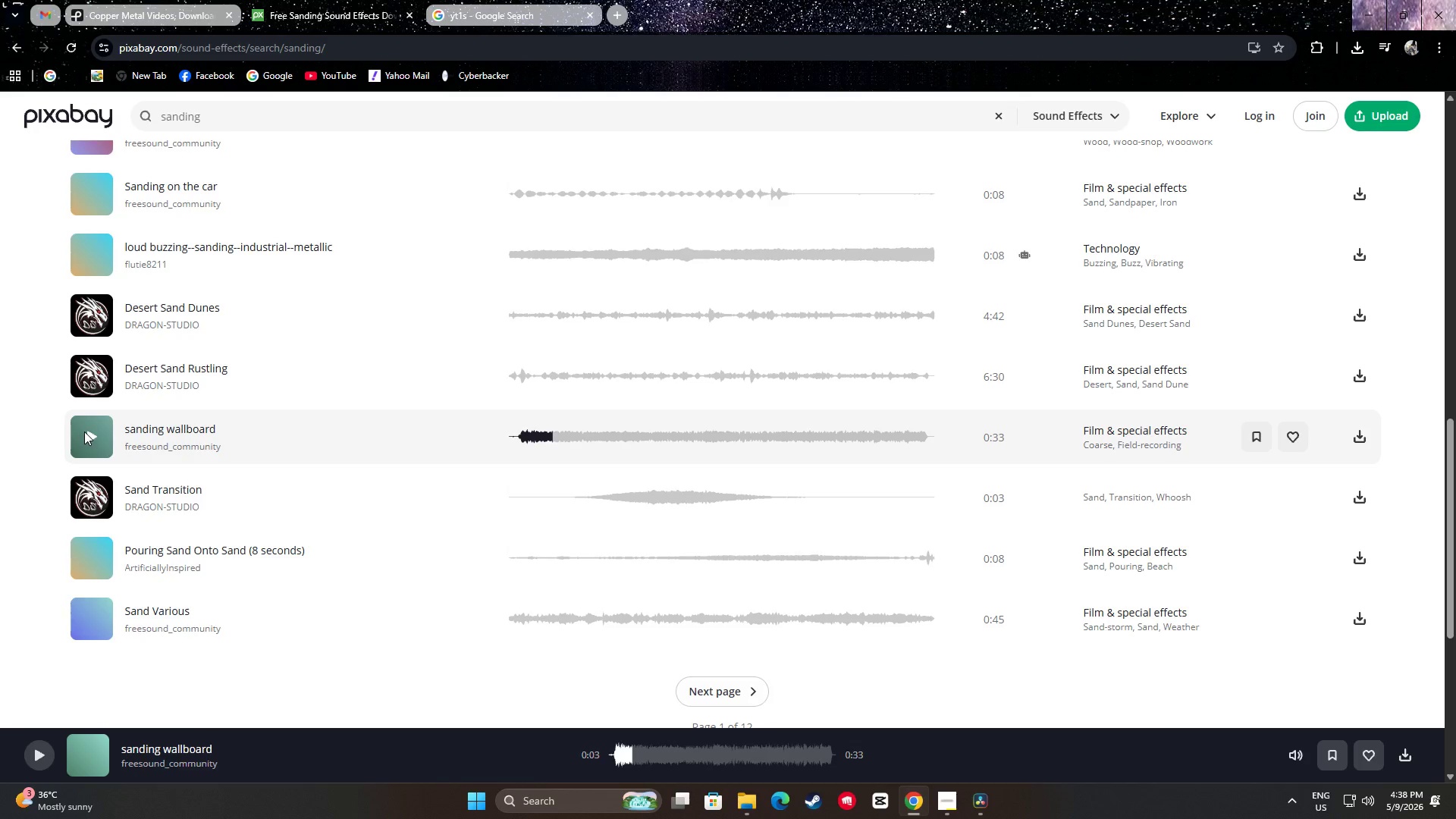 
wait(7.86)
 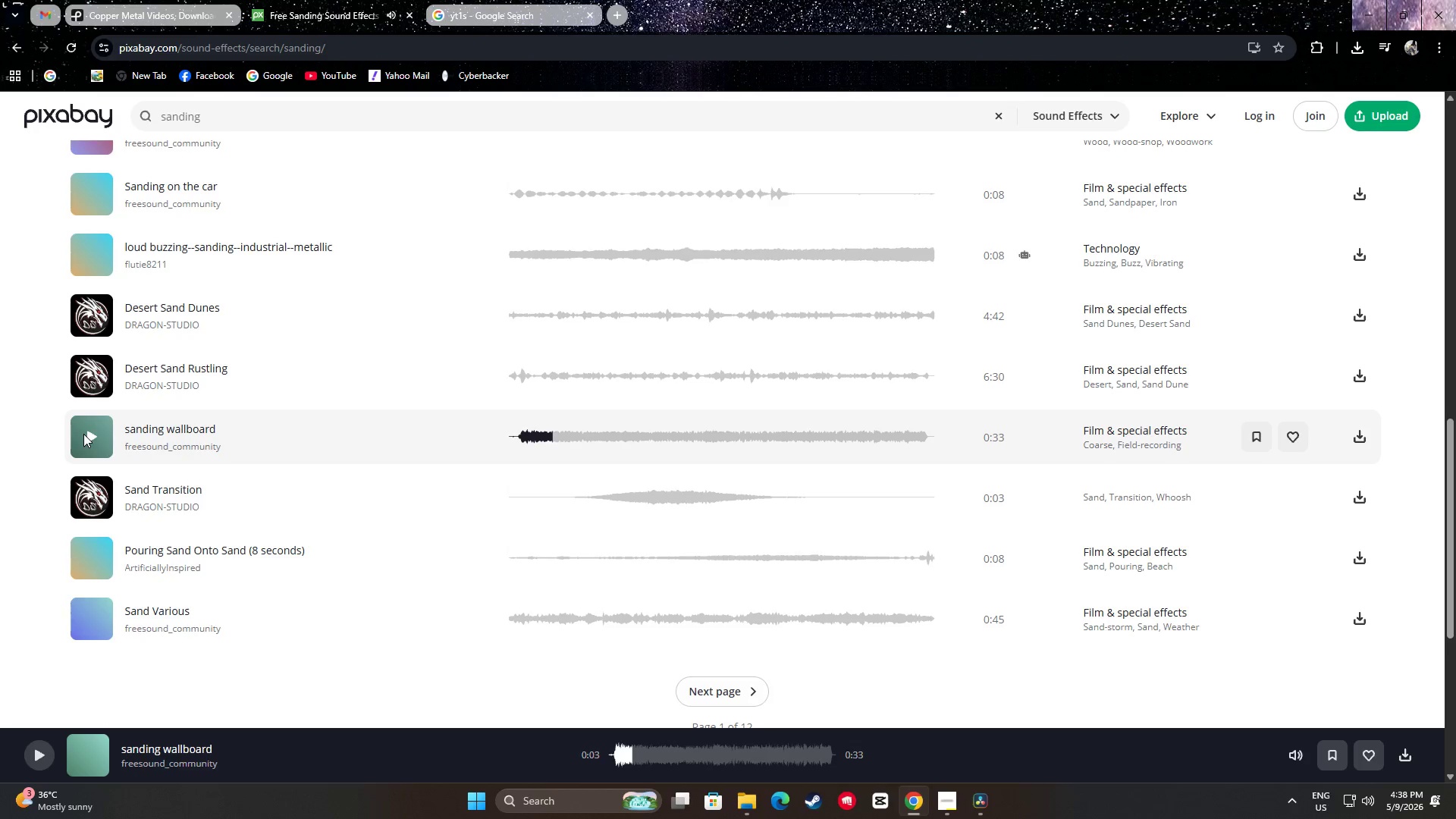 
left_click([974, 799])
 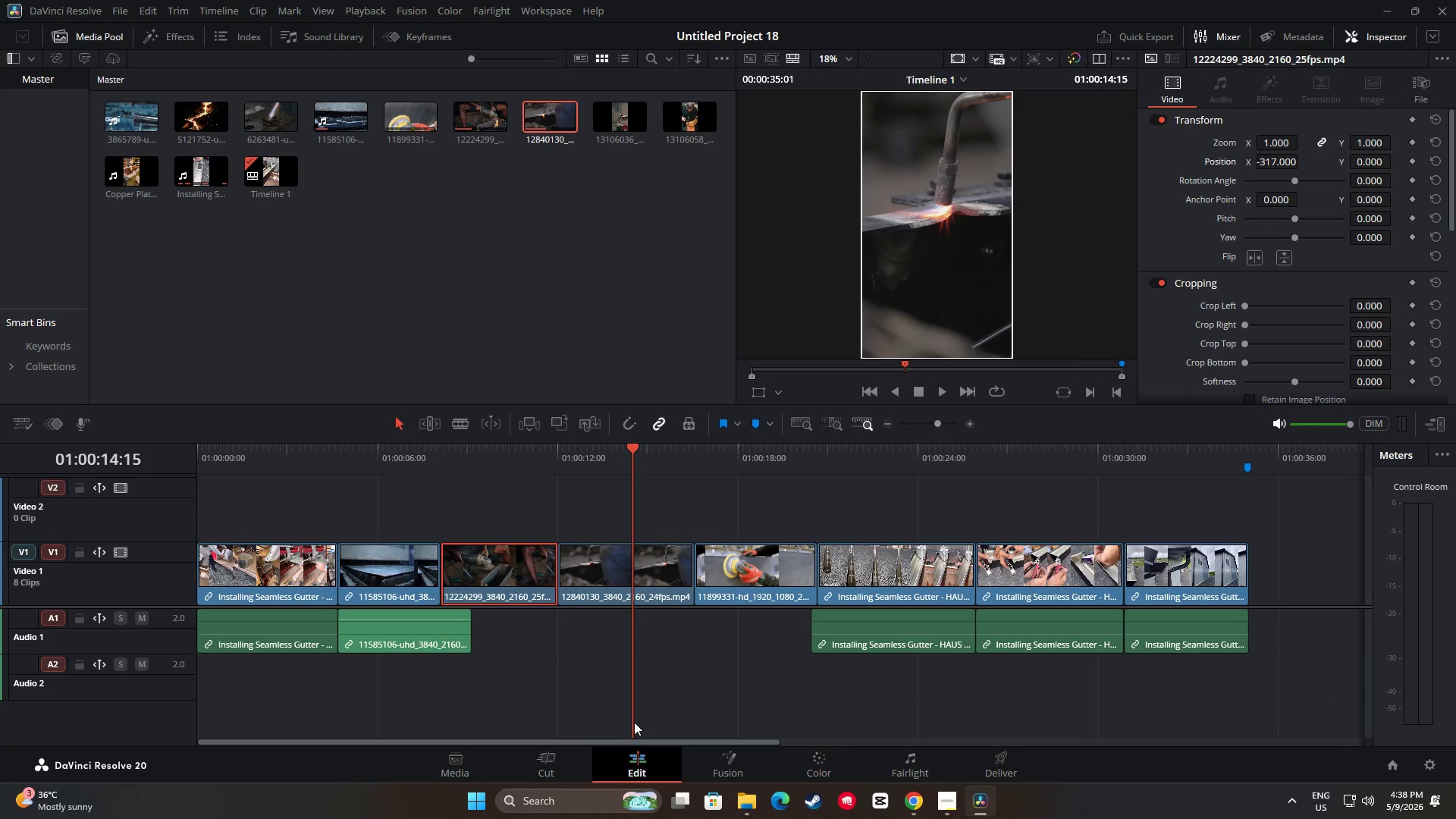 
left_click_drag(start_coordinate=[640, 741], to_coordinate=[633, 742])
 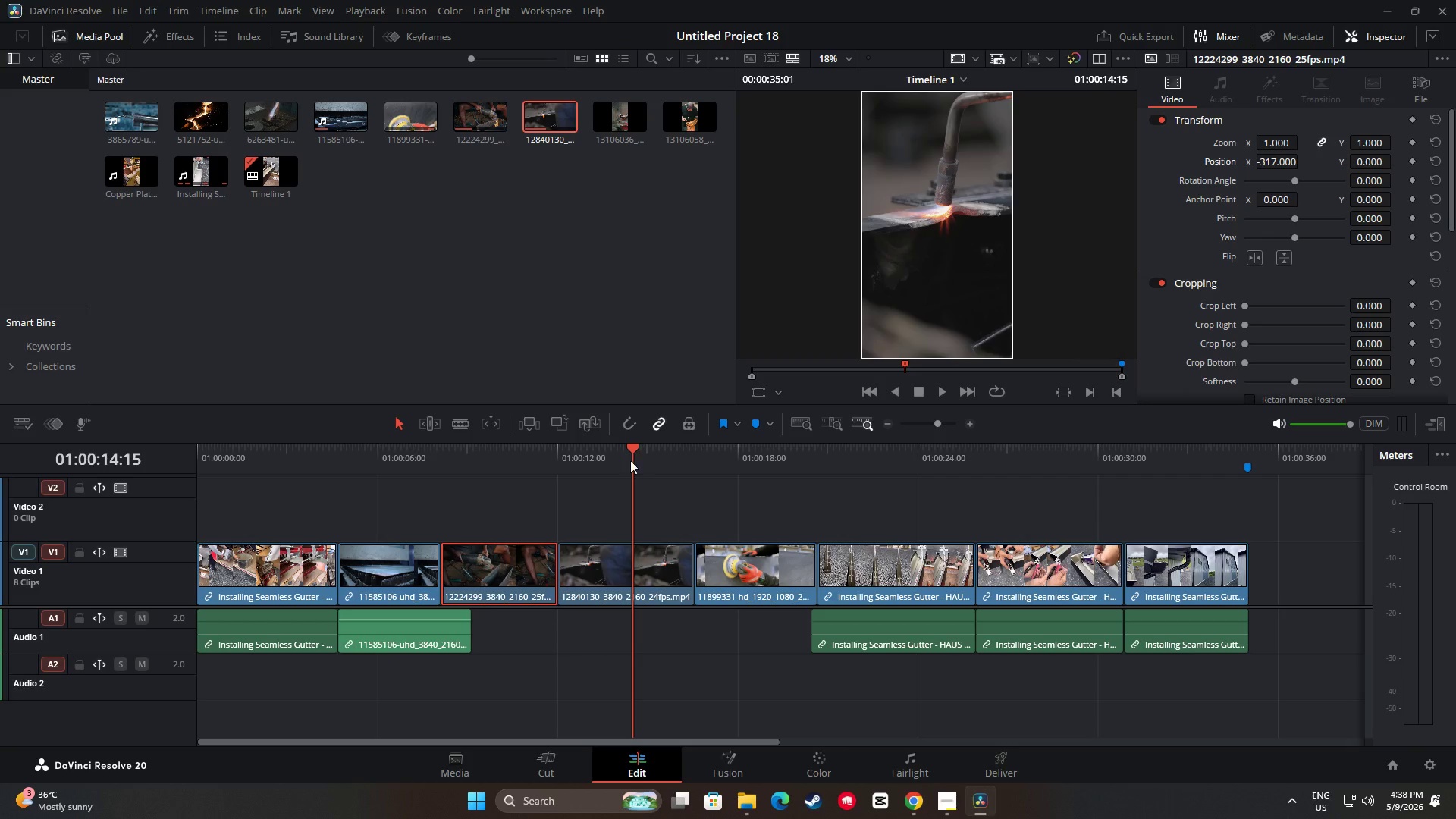 
left_click_drag(start_coordinate=[632, 449], to_coordinate=[664, 450])
 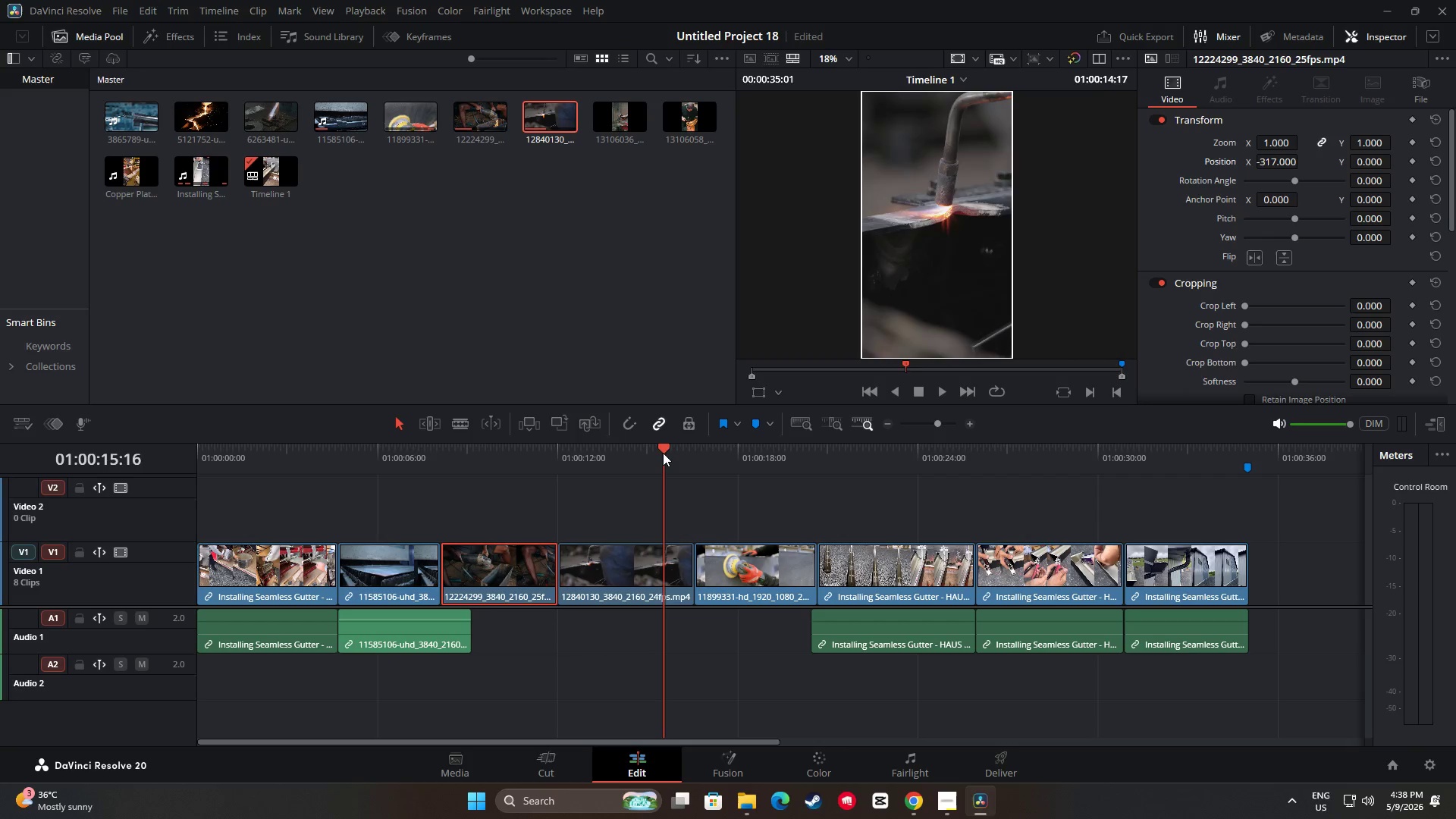 
key(Space)
 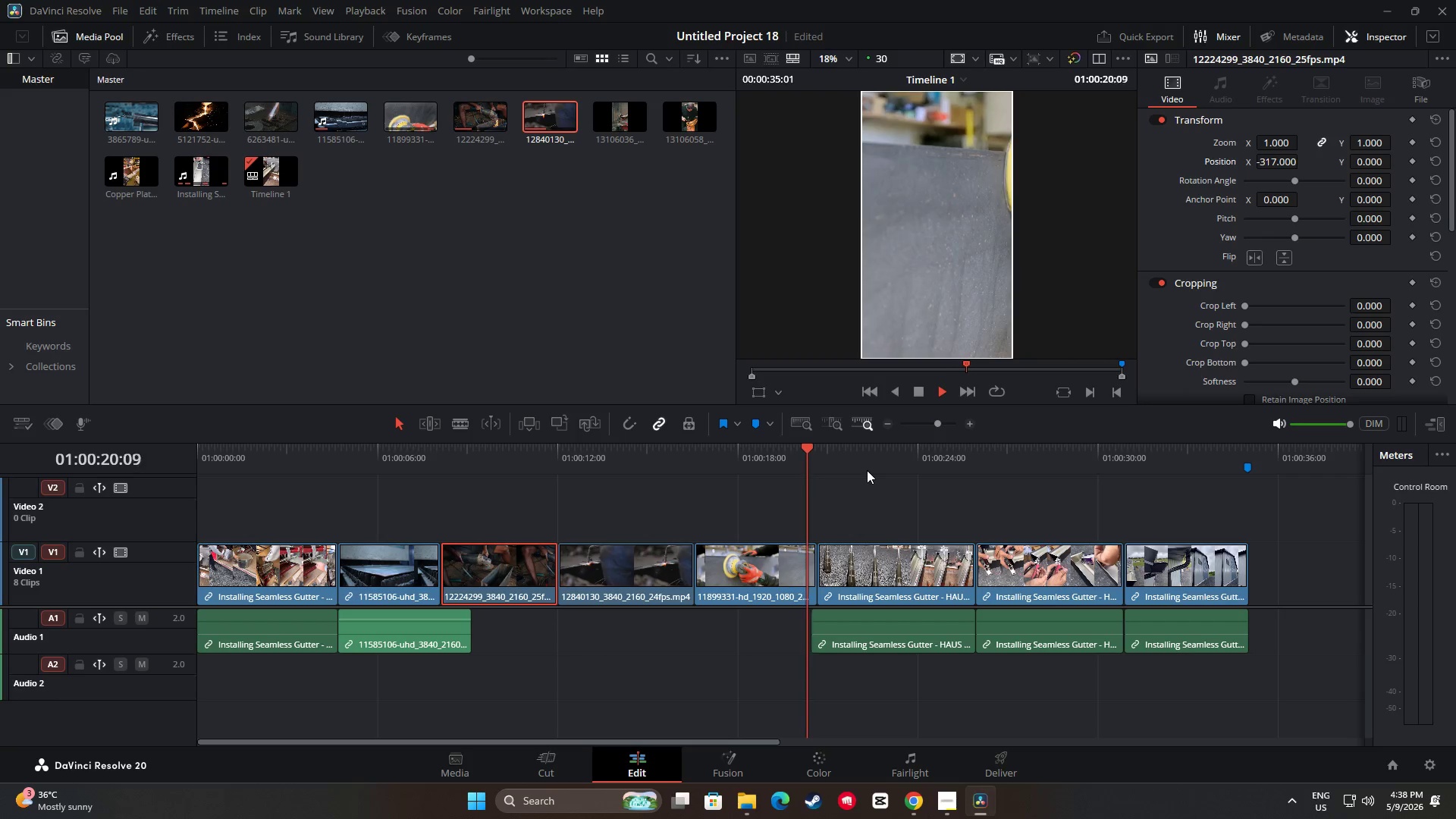 
wait(6.42)
 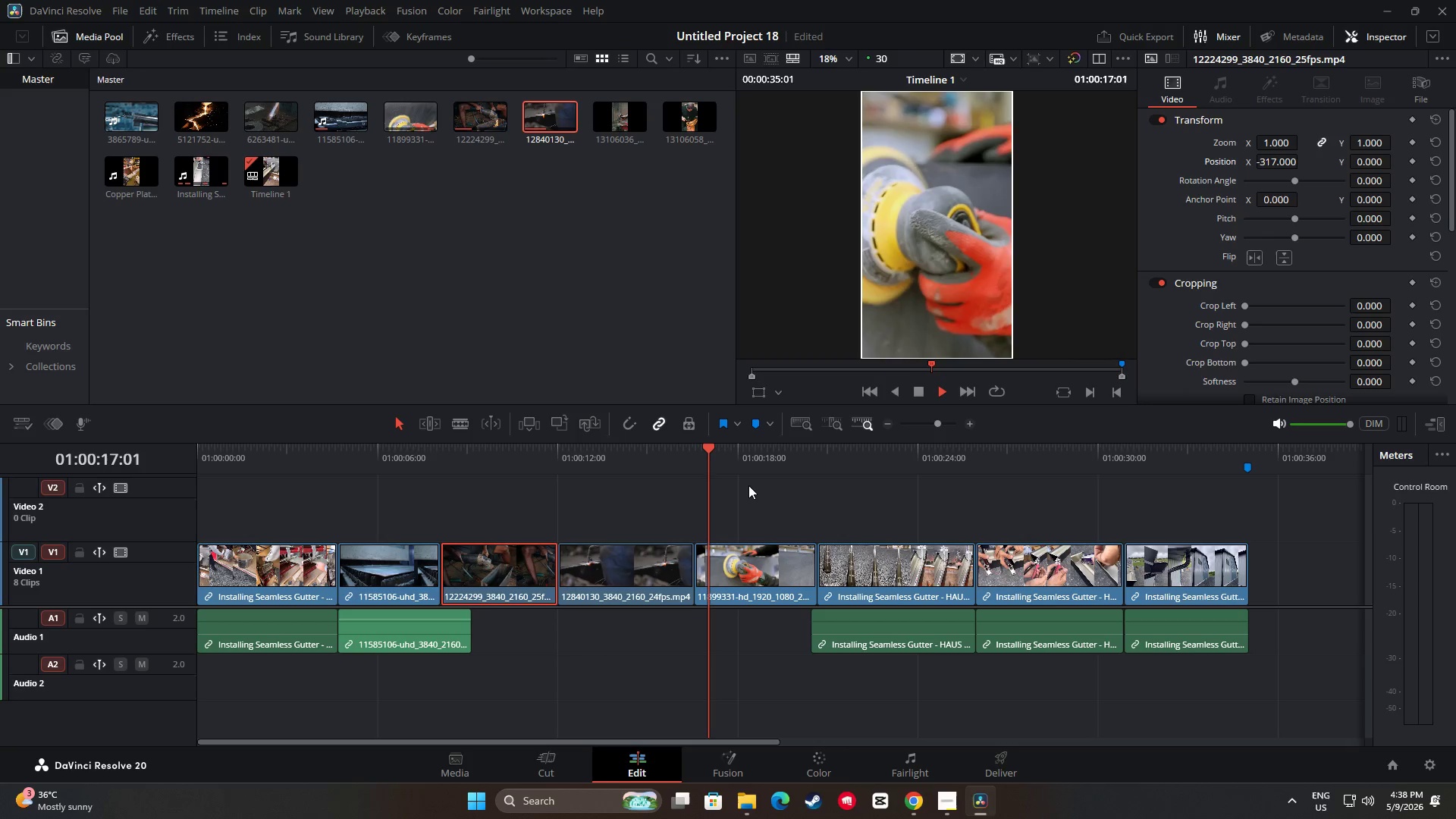 
key(Space)
 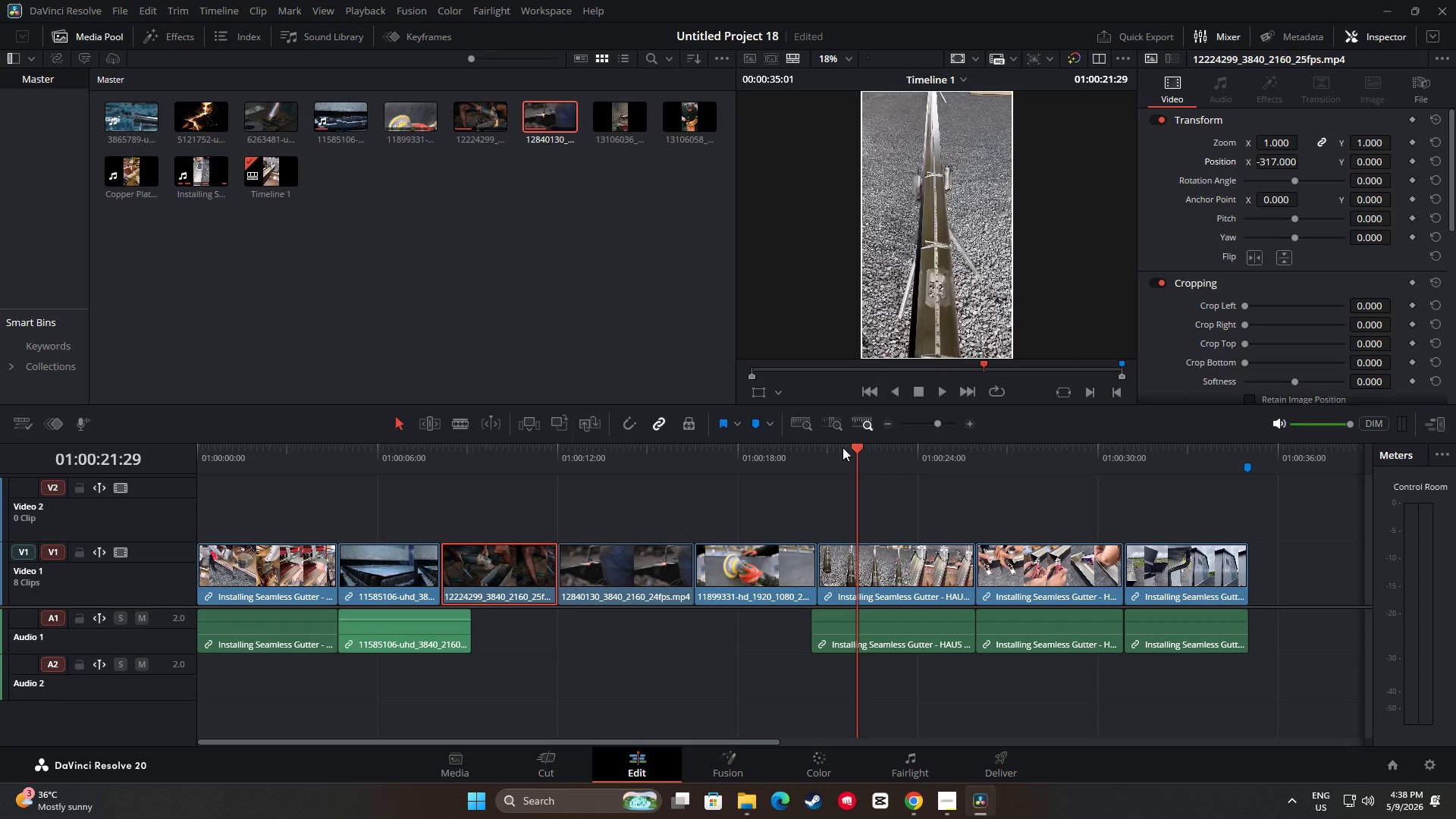 
left_click_drag(start_coordinate=[842, 449], to_coordinate=[413, 486])
 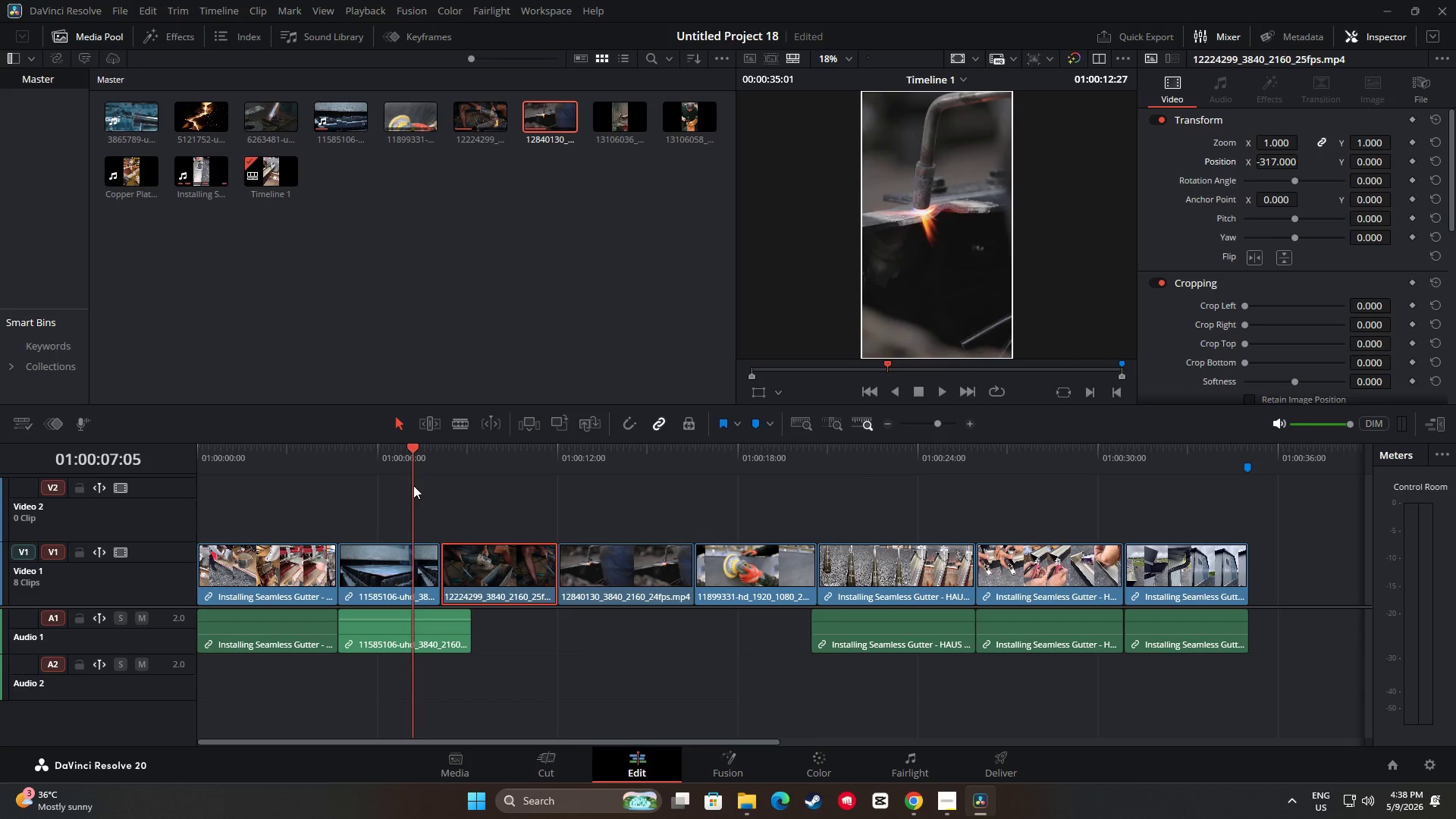 
key(Space)
 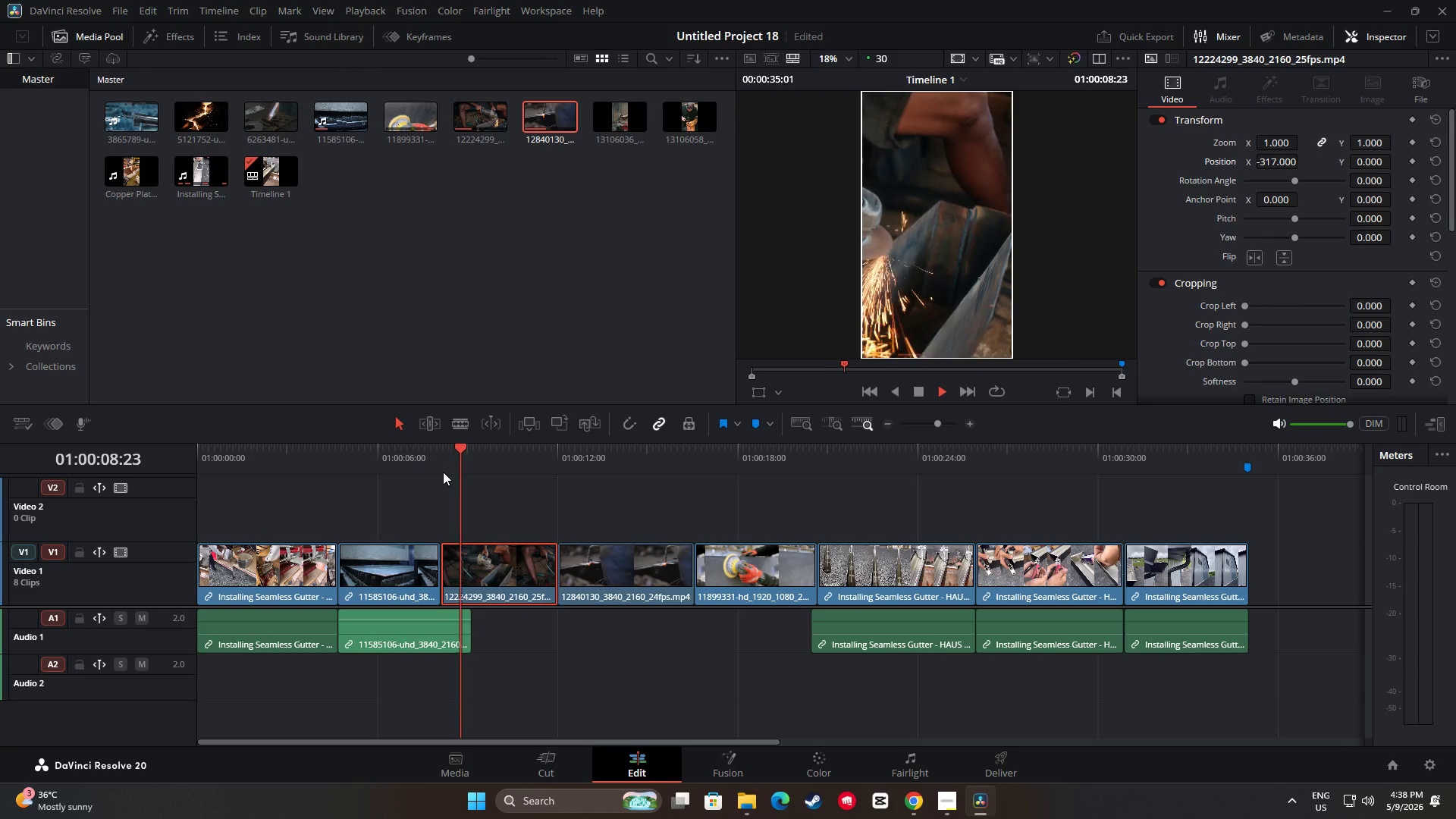 
key(Space)
 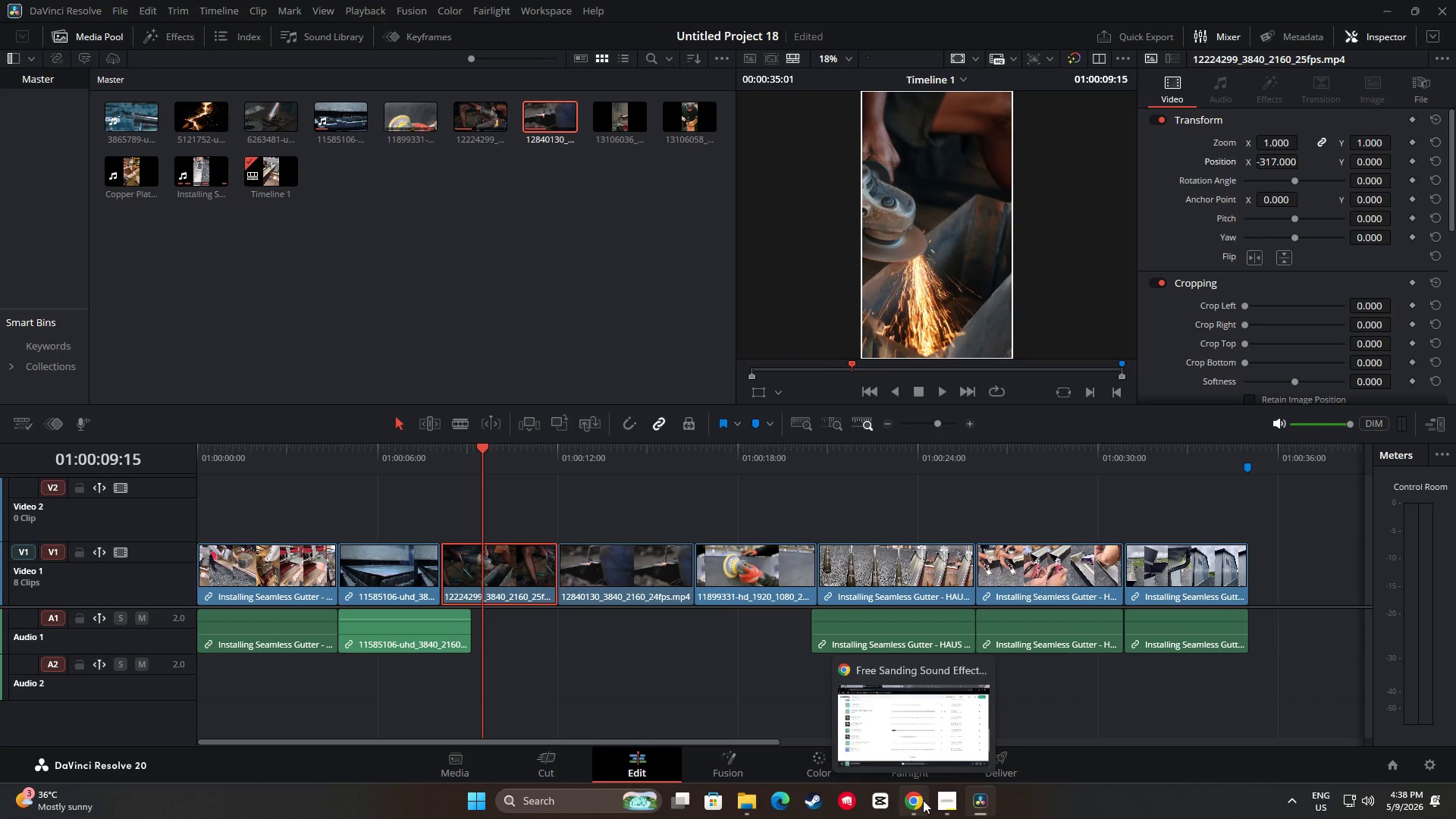 
left_click([923, 800])
 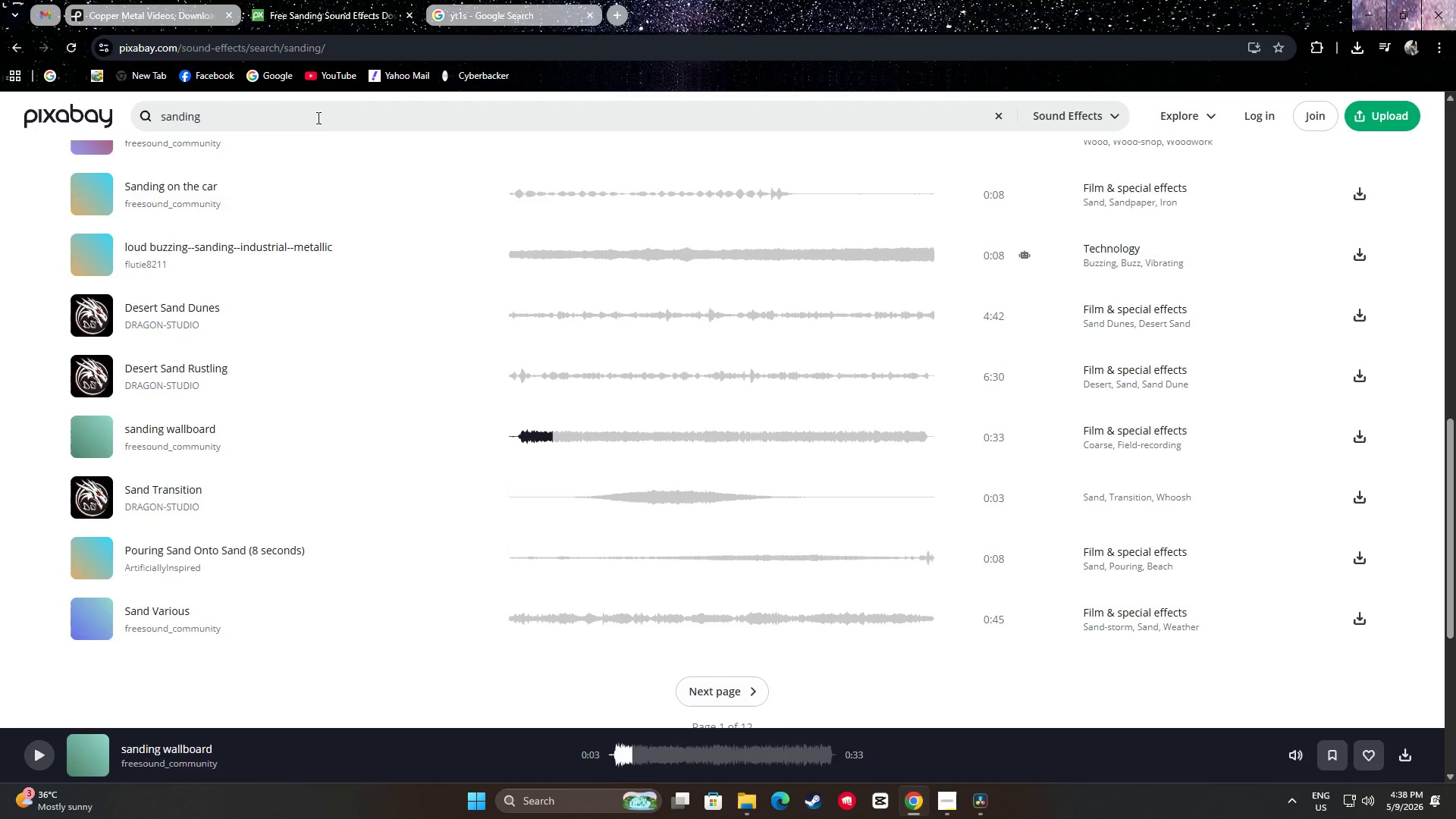 
left_click_drag(start_coordinate=[315, 118], to_coordinate=[98, 124])
 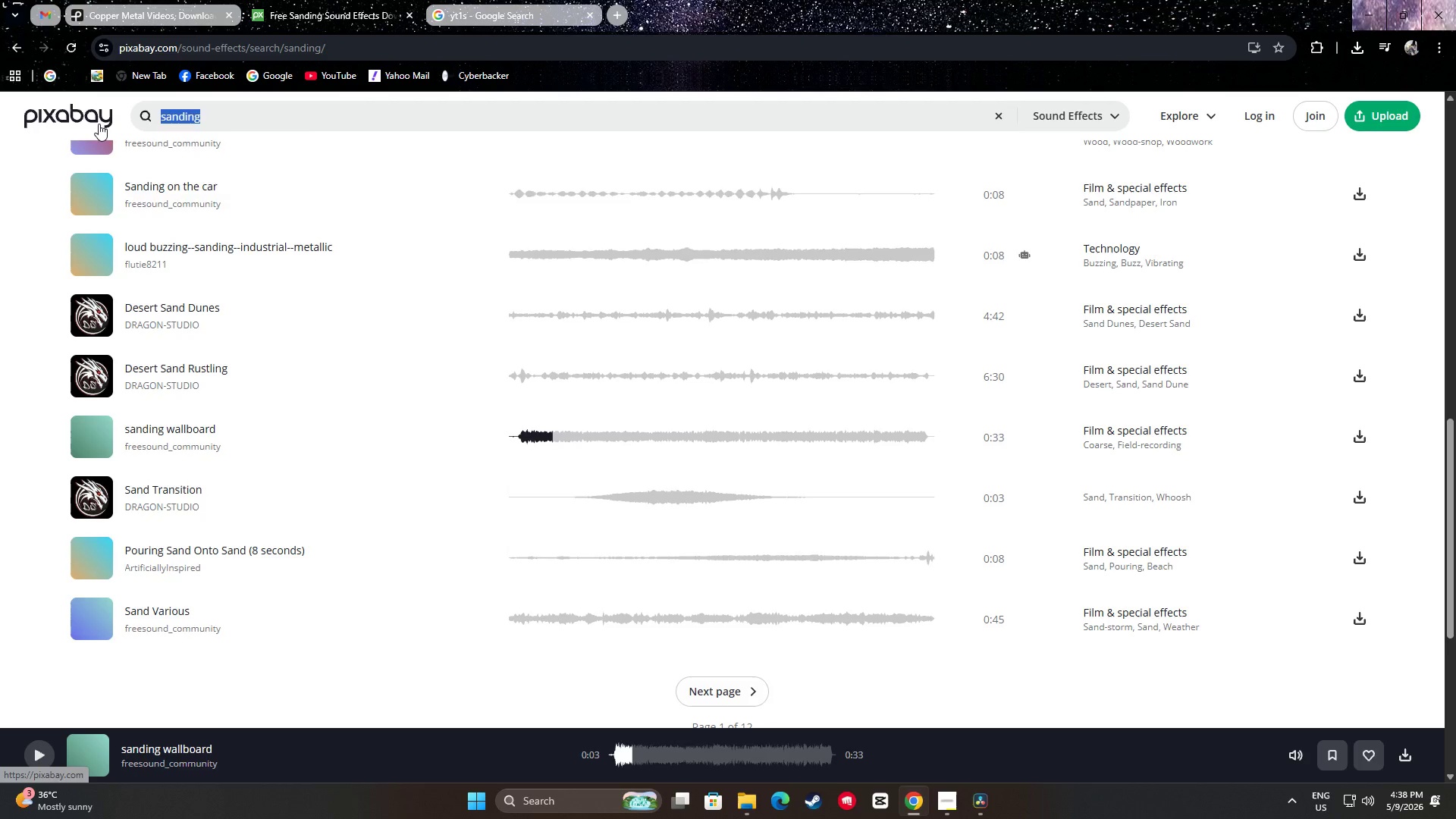 
type(grinding )
key(Backspace)
 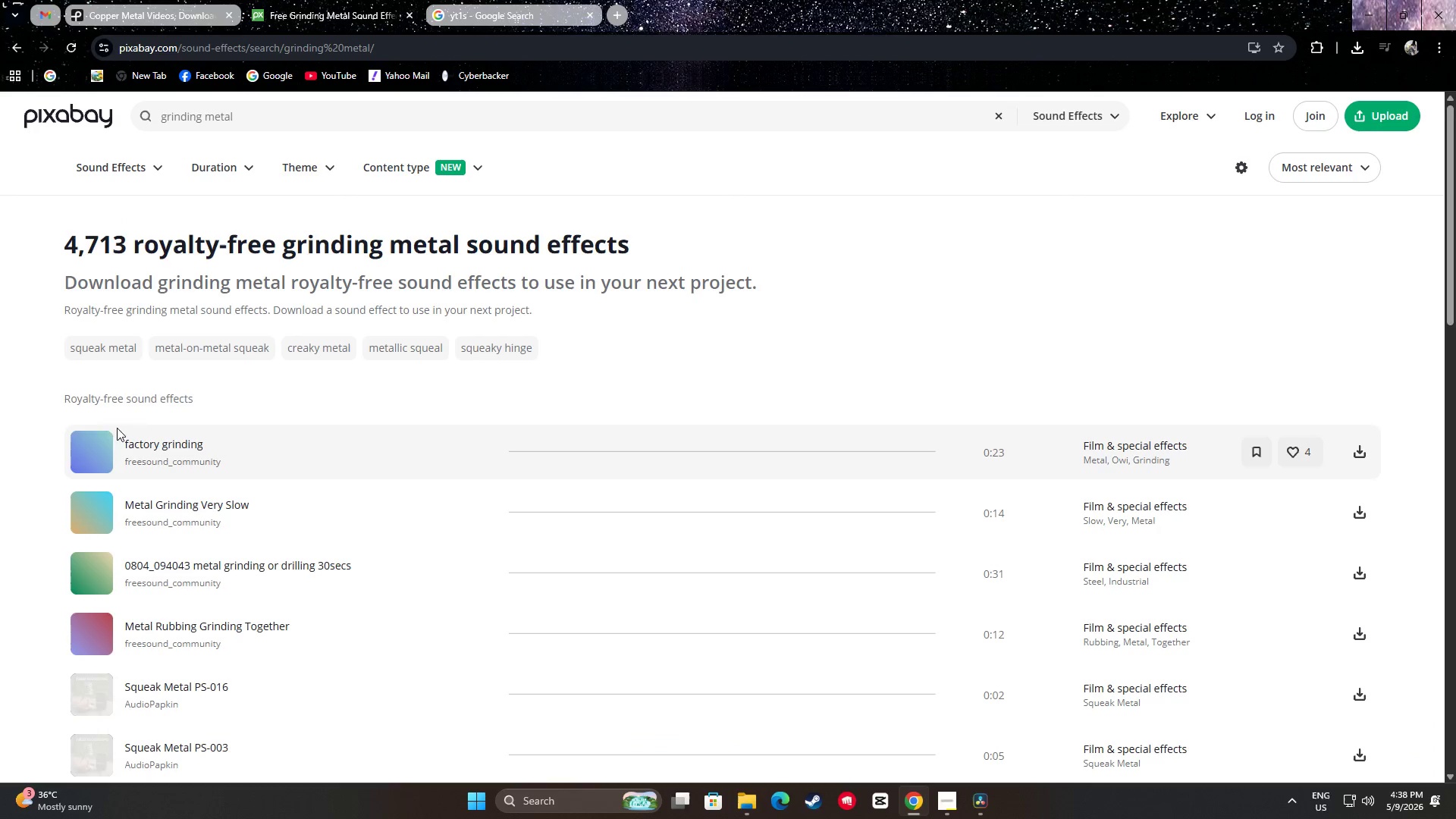 
wait(5.66)
 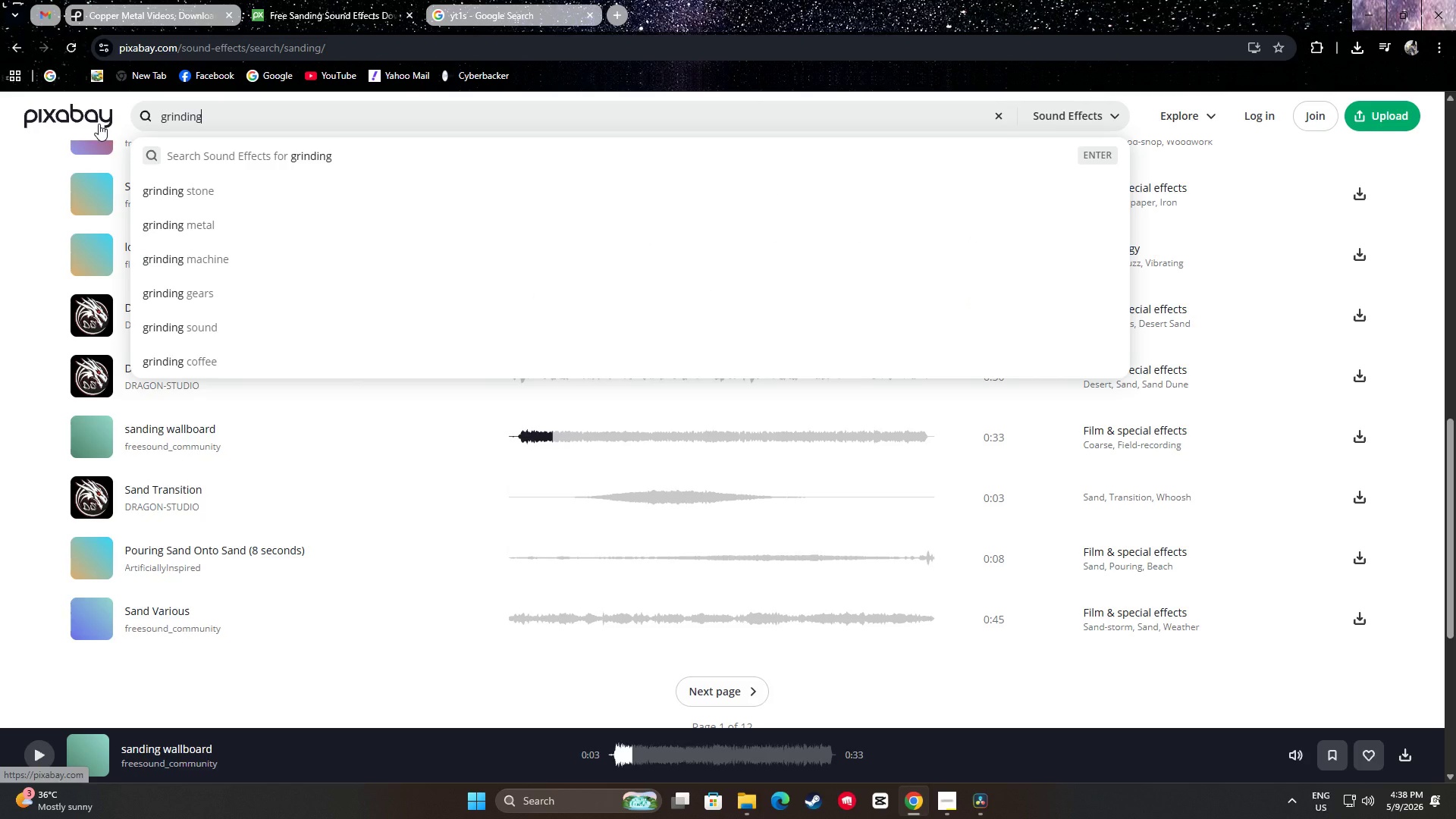 
left_click([91, 453])
 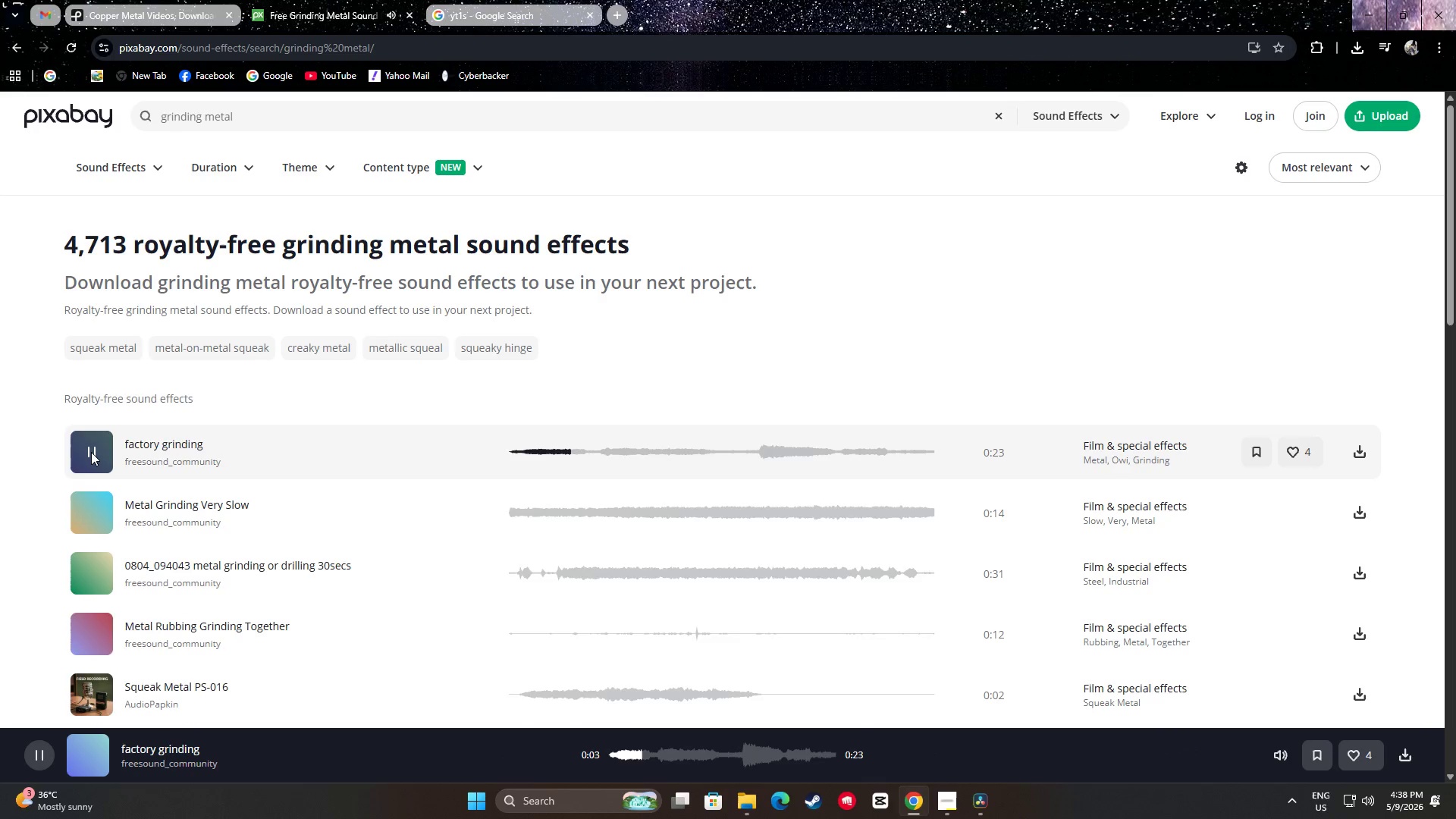 
wait(5.05)
 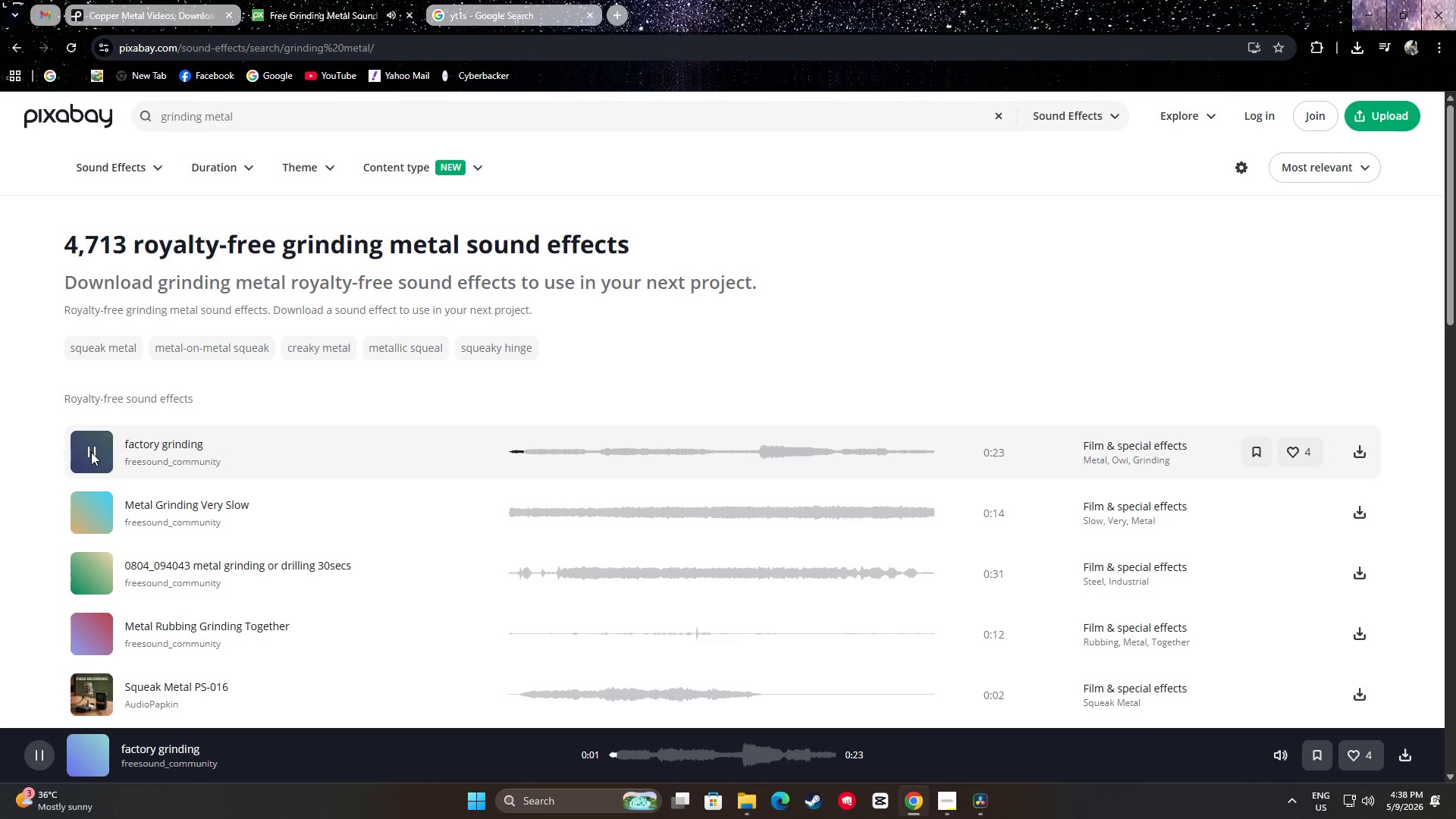 
left_click([91, 452])
 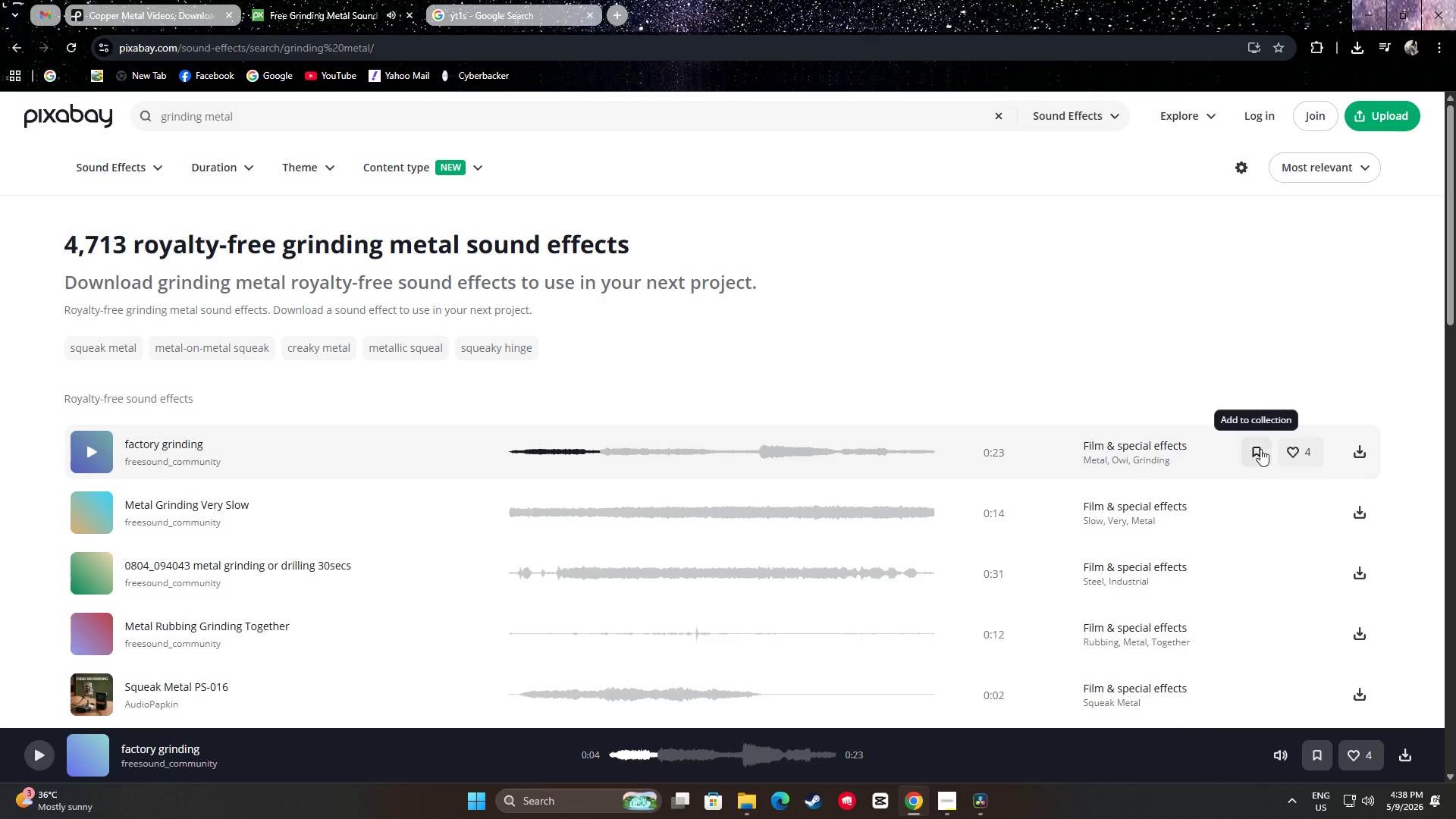 
left_click([1367, 451])
 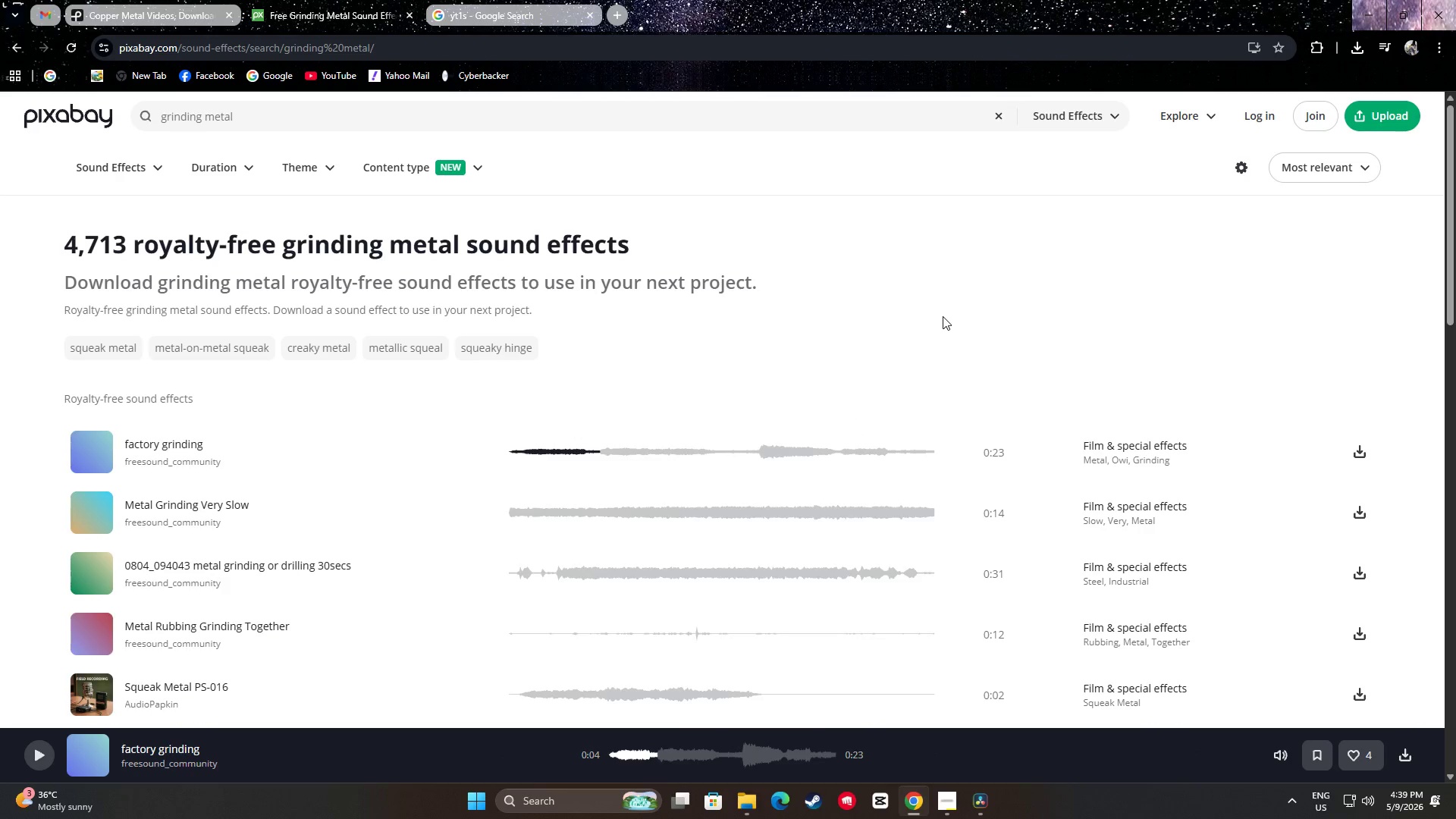 
left_click([943, 315])
 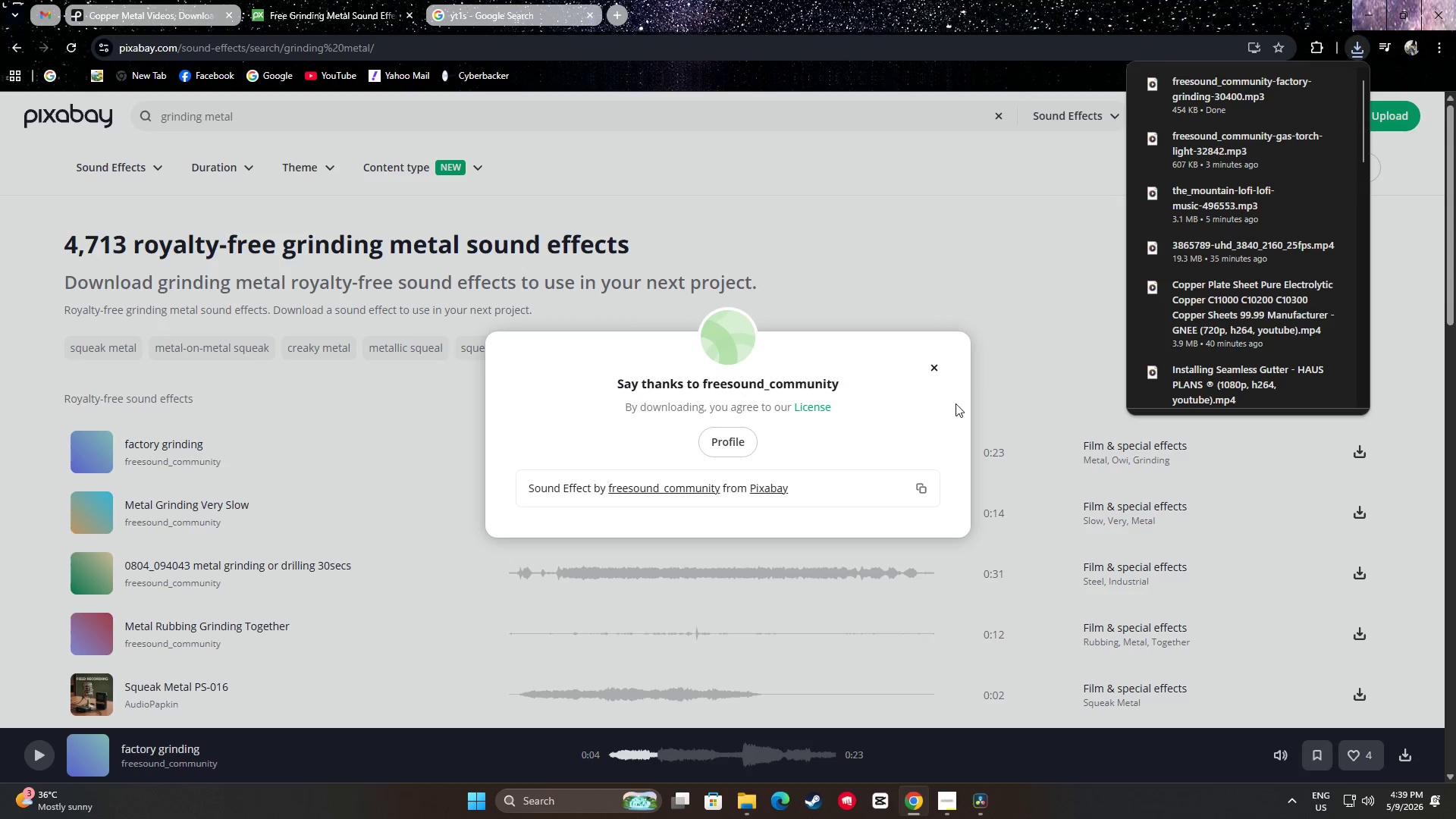 
left_click([937, 370])
 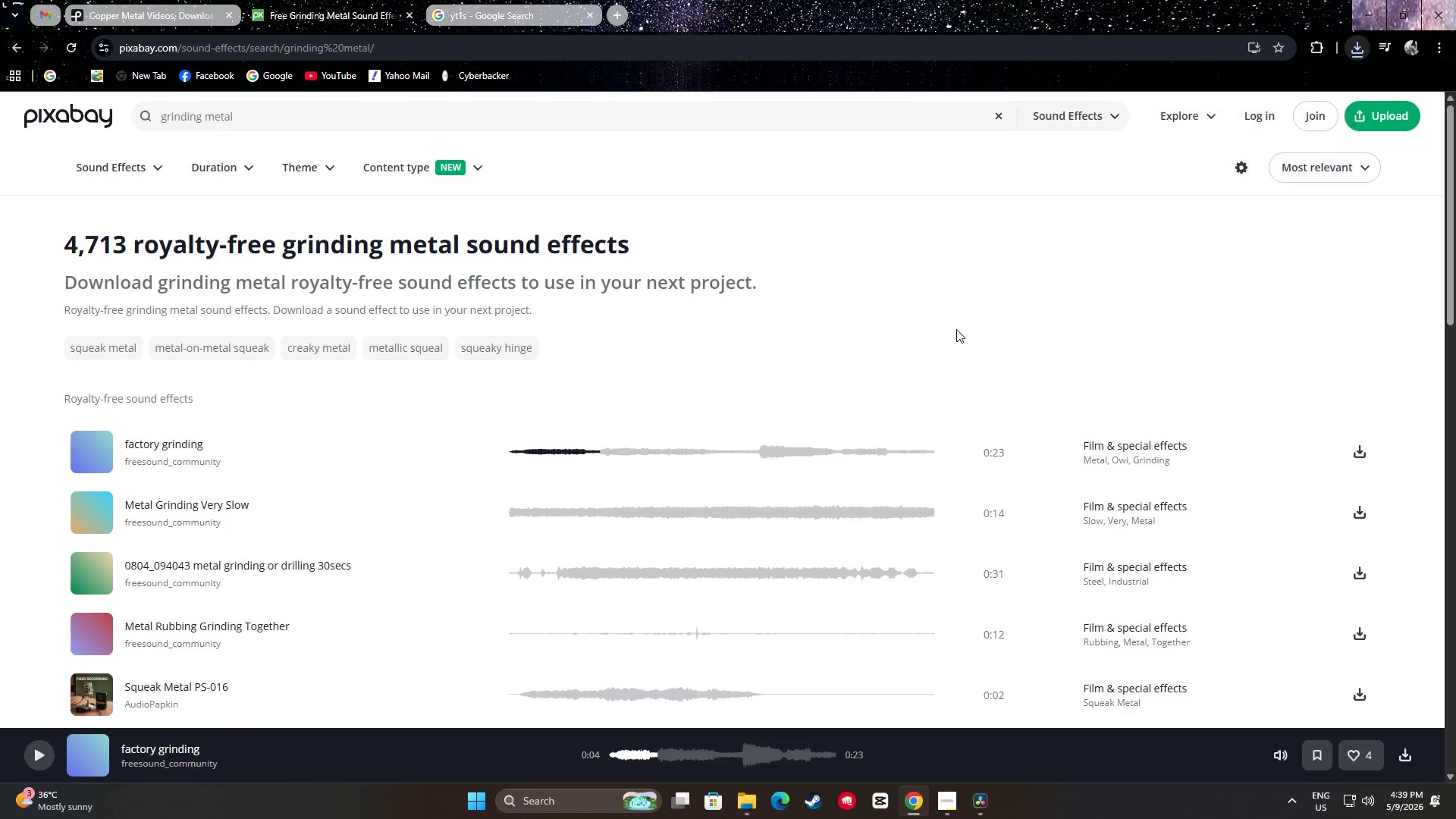 
scroll: coordinate [930, 318], scroll_direction: down, amount: 1.0
 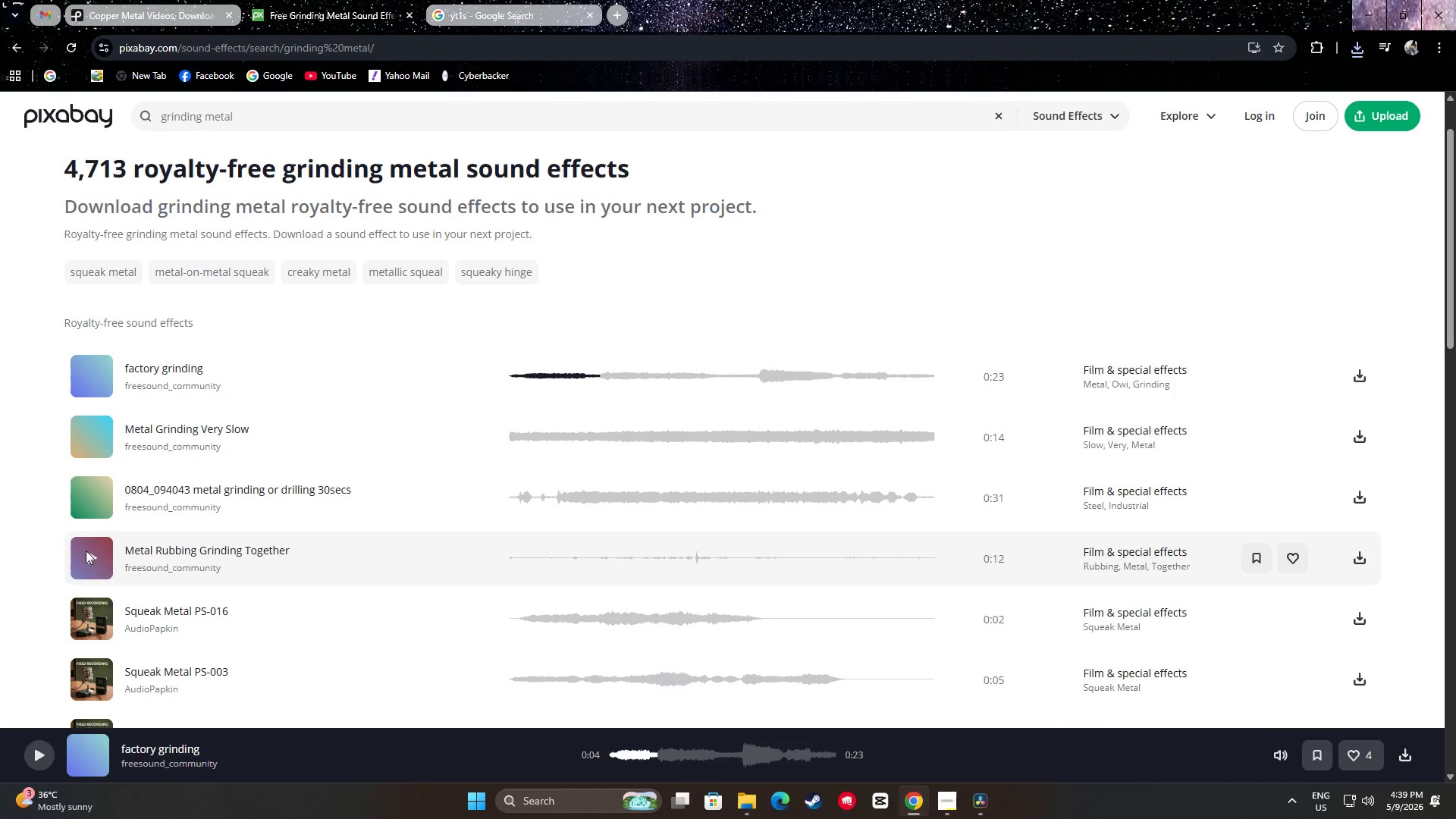 
left_click([89, 557])
 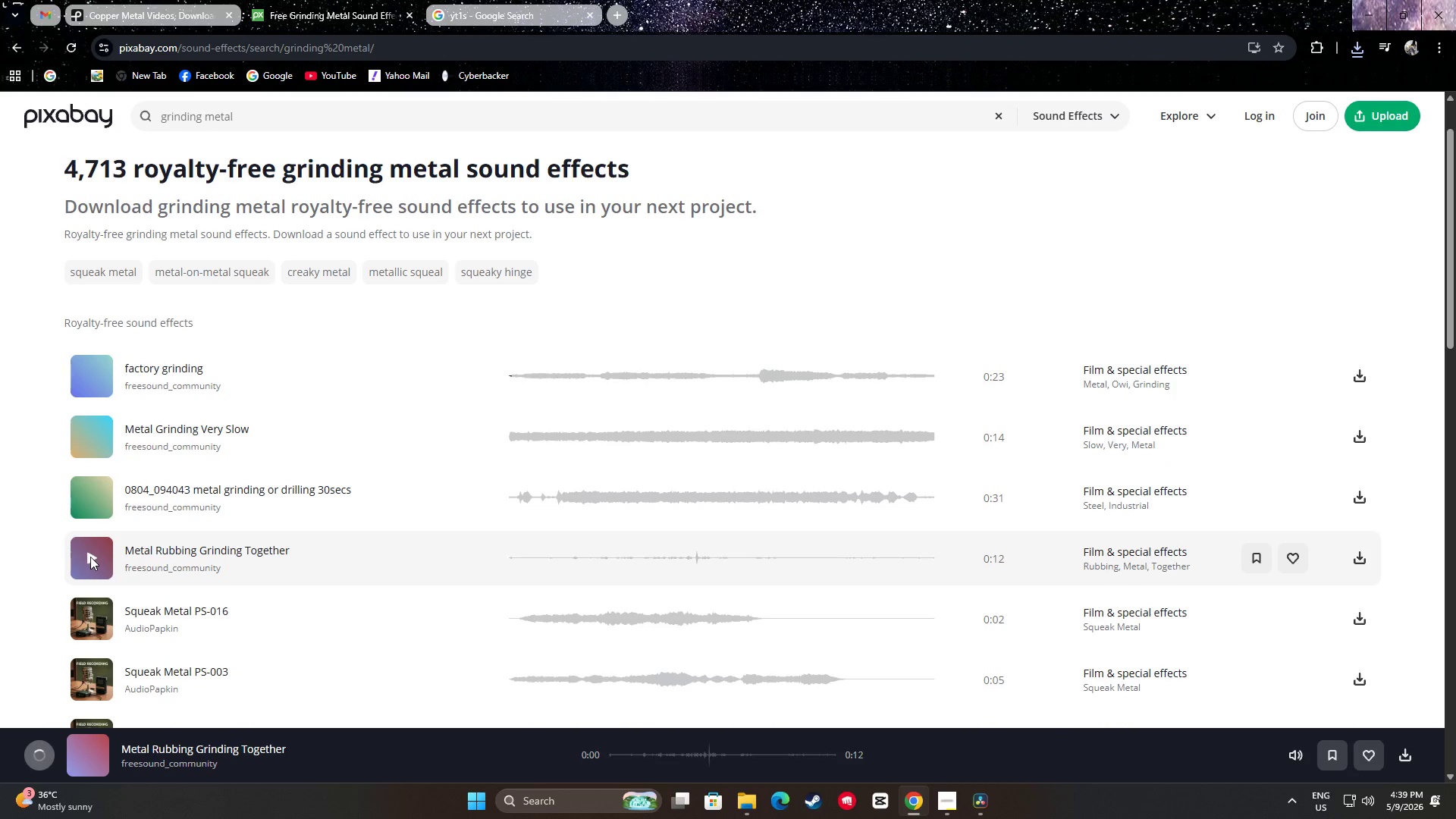 
scroll: coordinate [90, 557], scroll_direction: down, amount: 1.0
 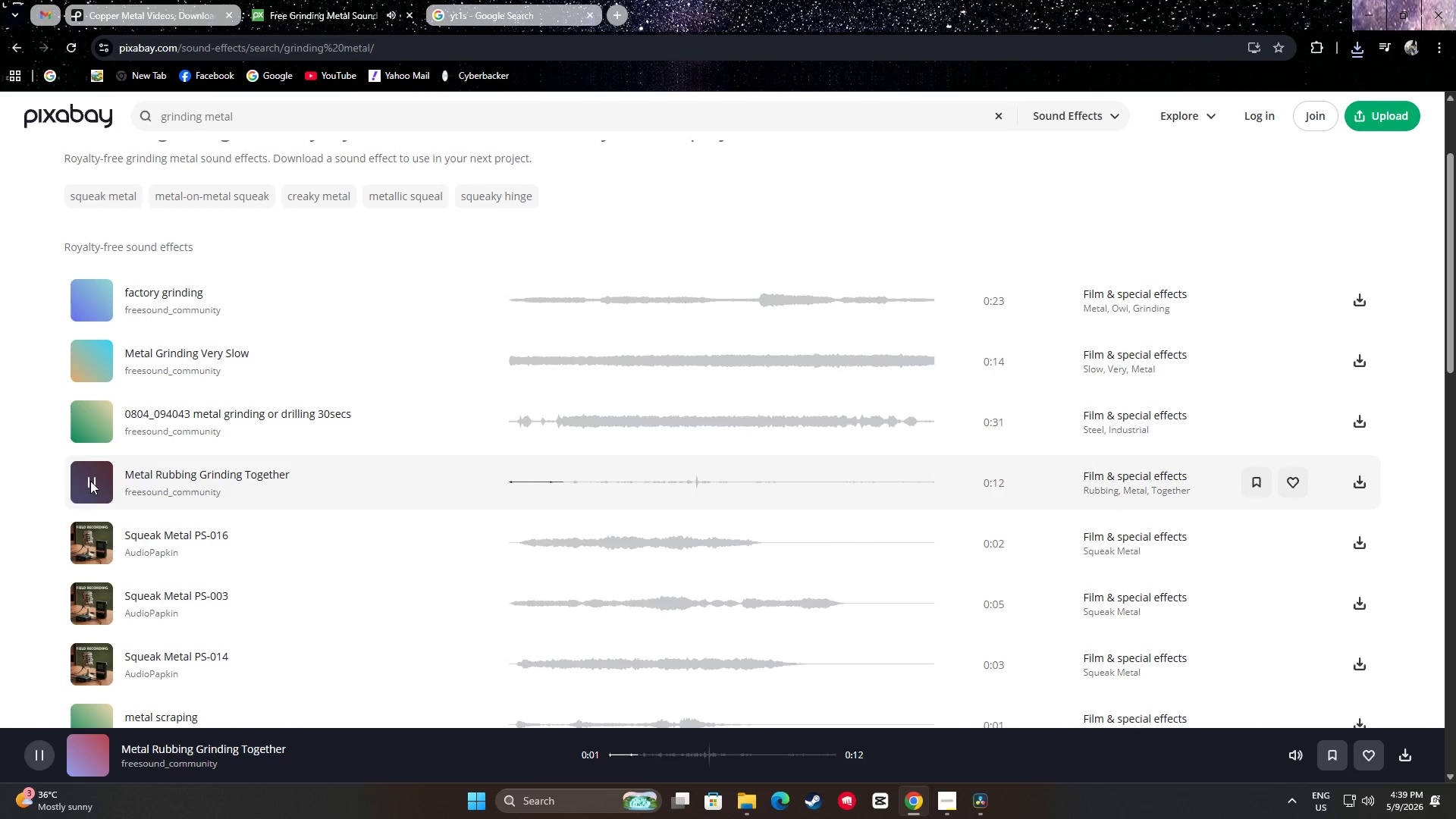 
left_click([90, 481])
 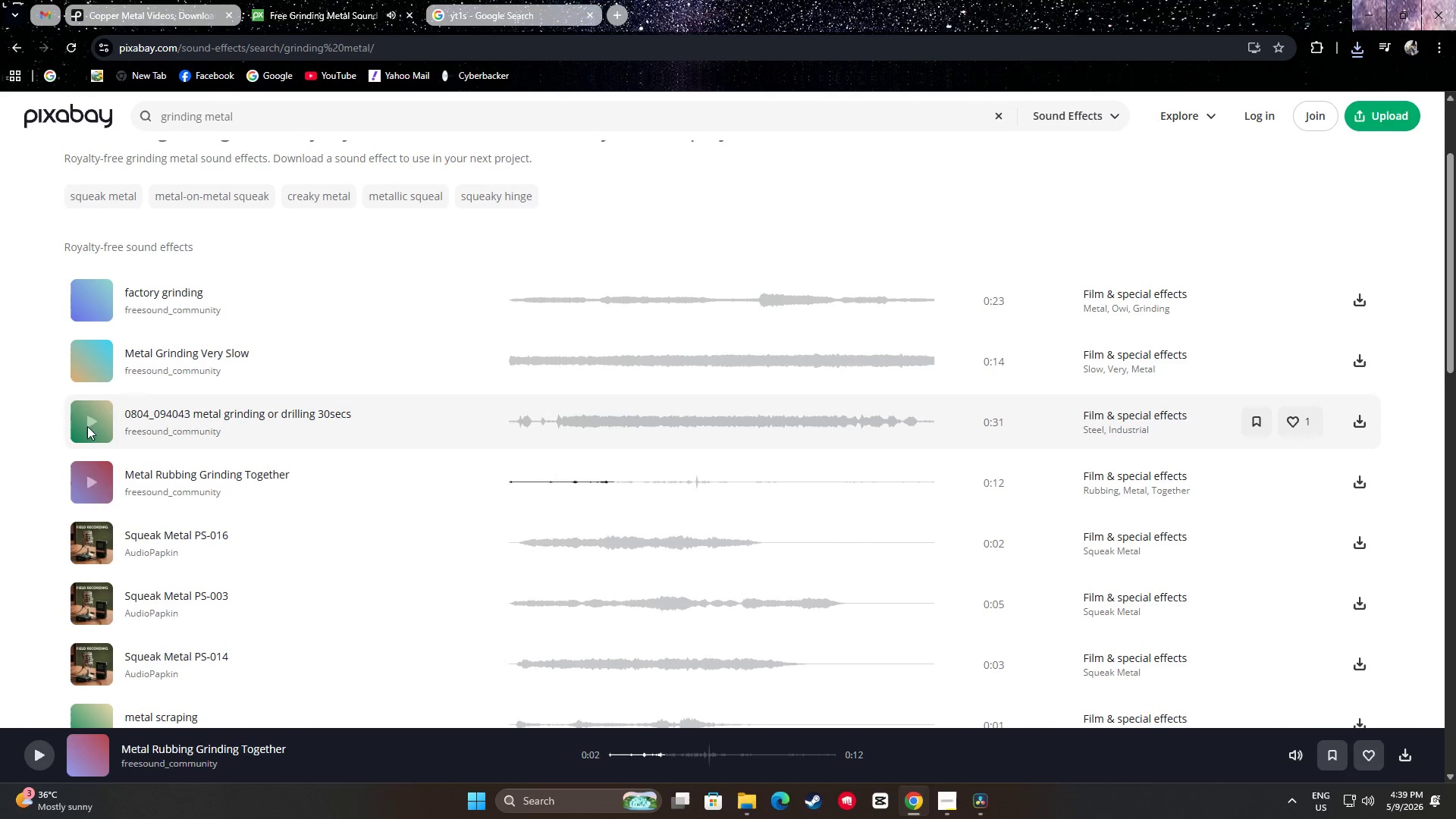 
left_click([90, 414])
 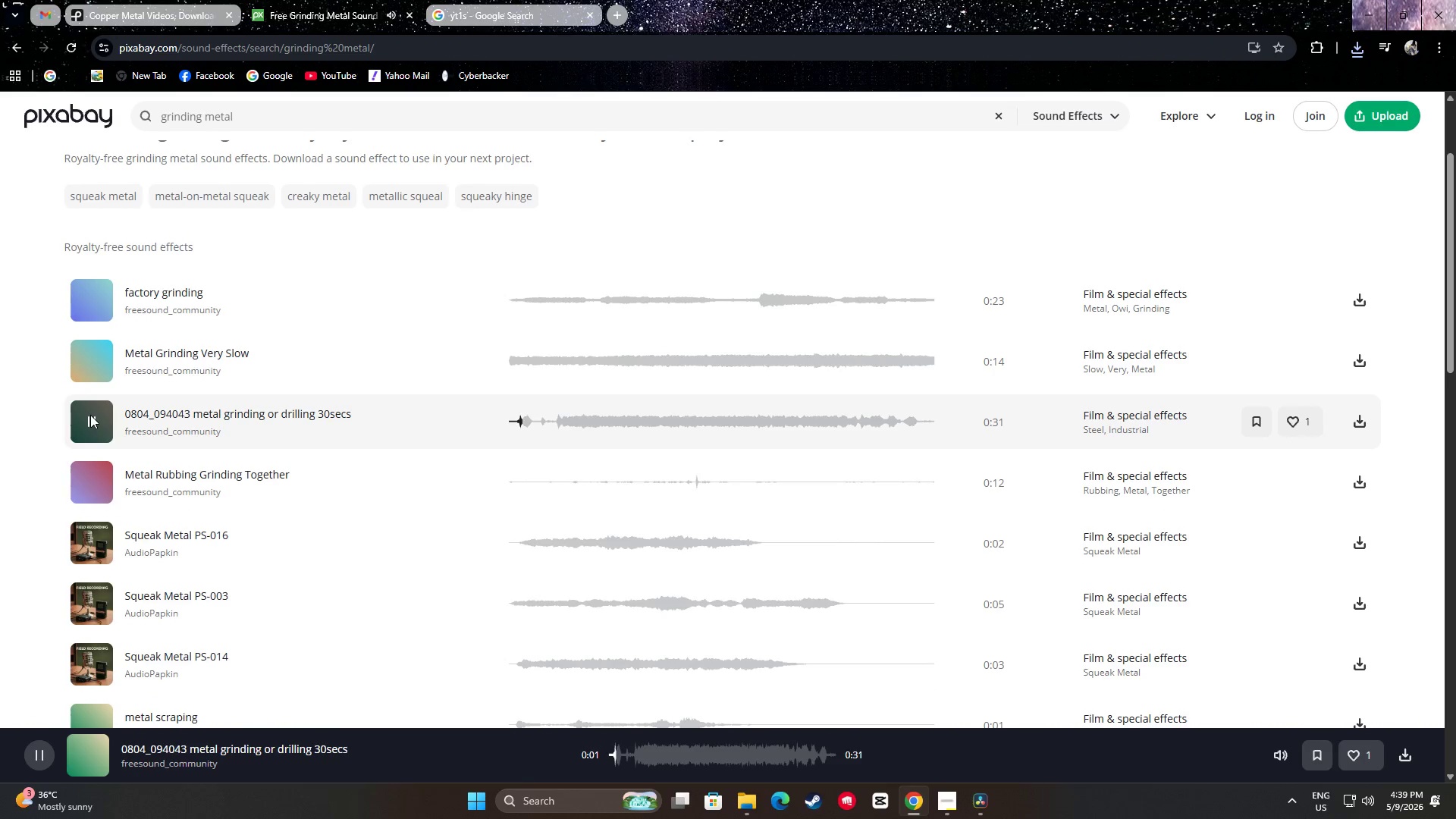 
left_click([90, 415])
 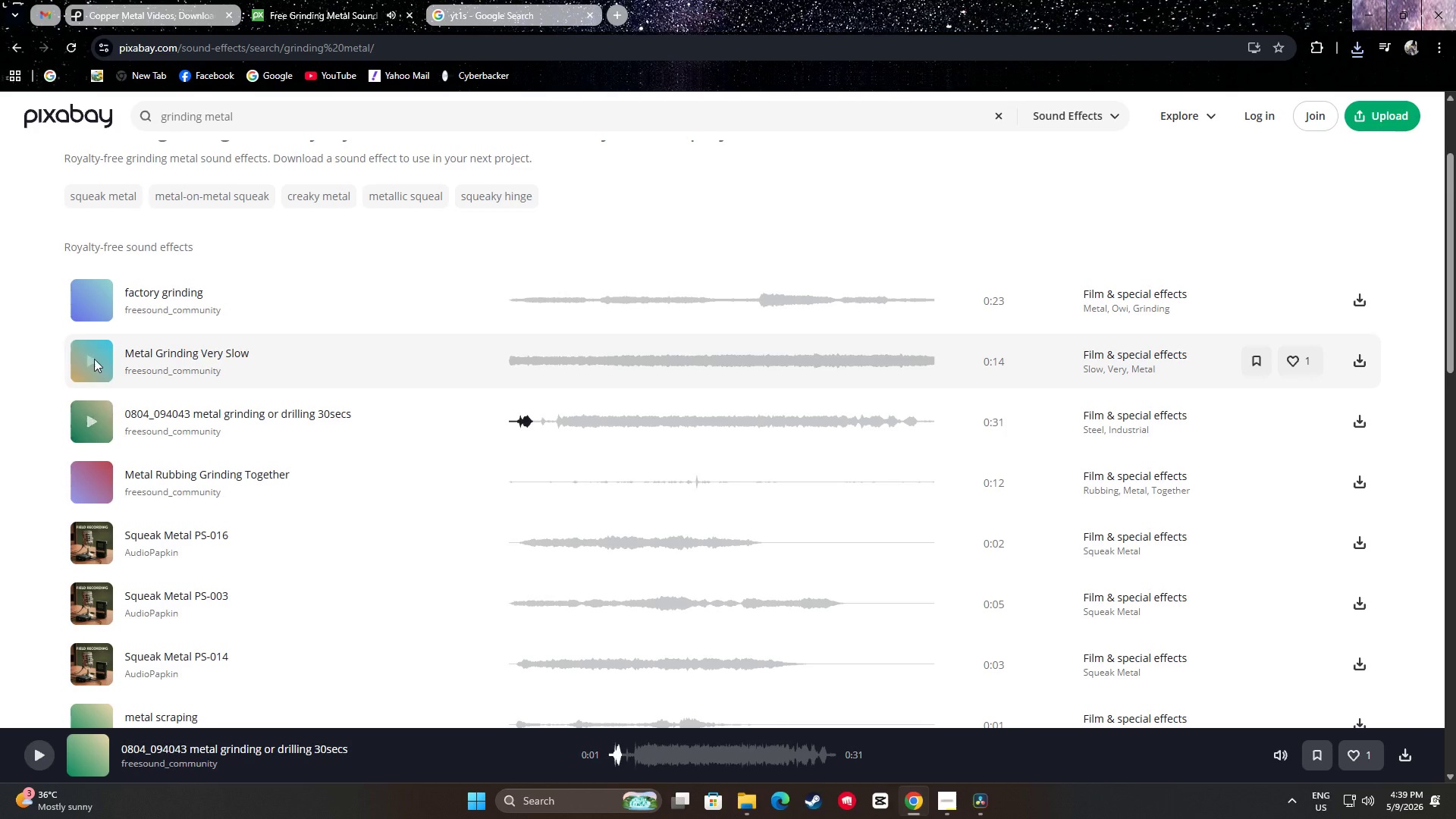 
double_click([93, 358])
 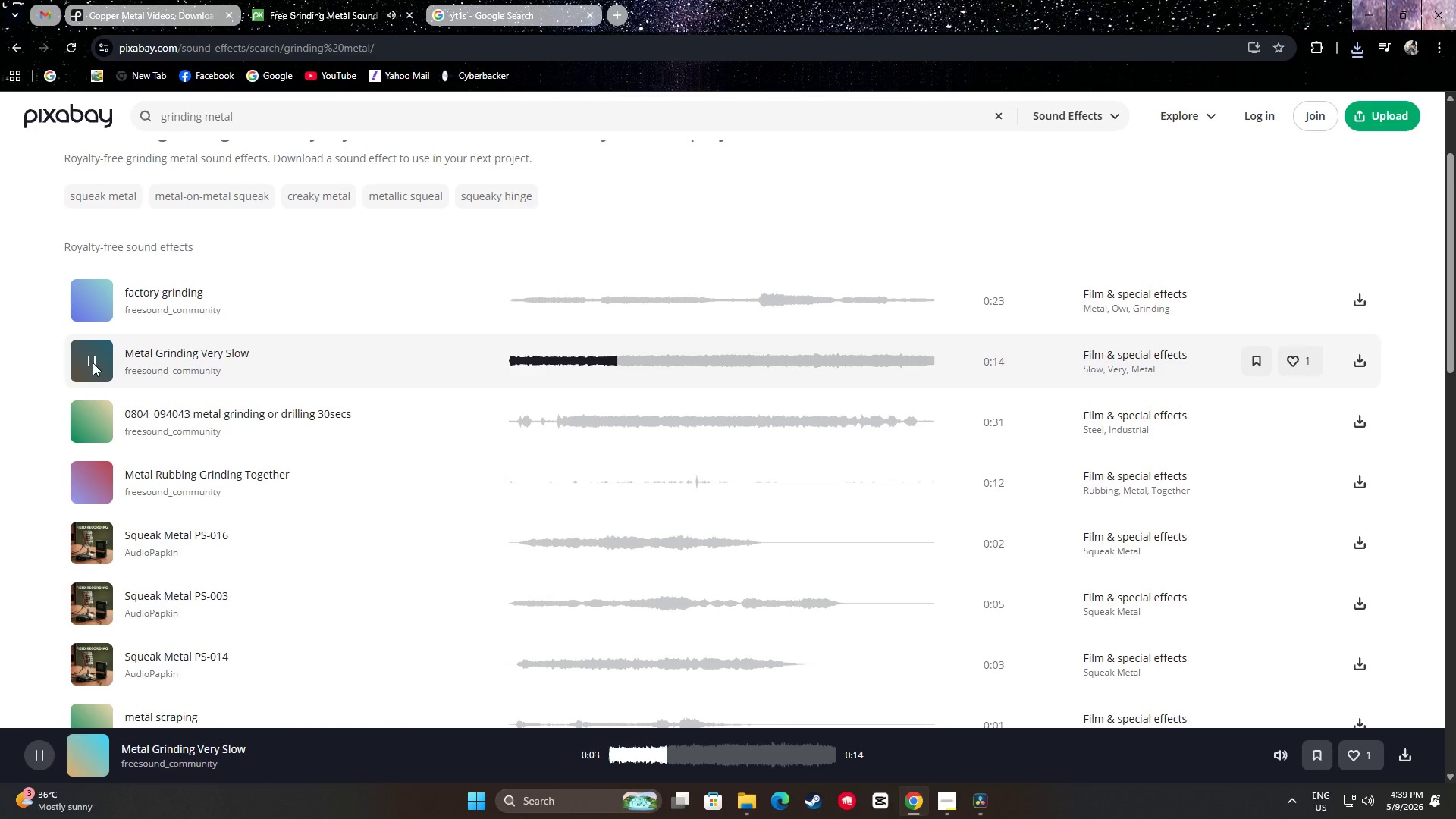 
wait(5.41)
 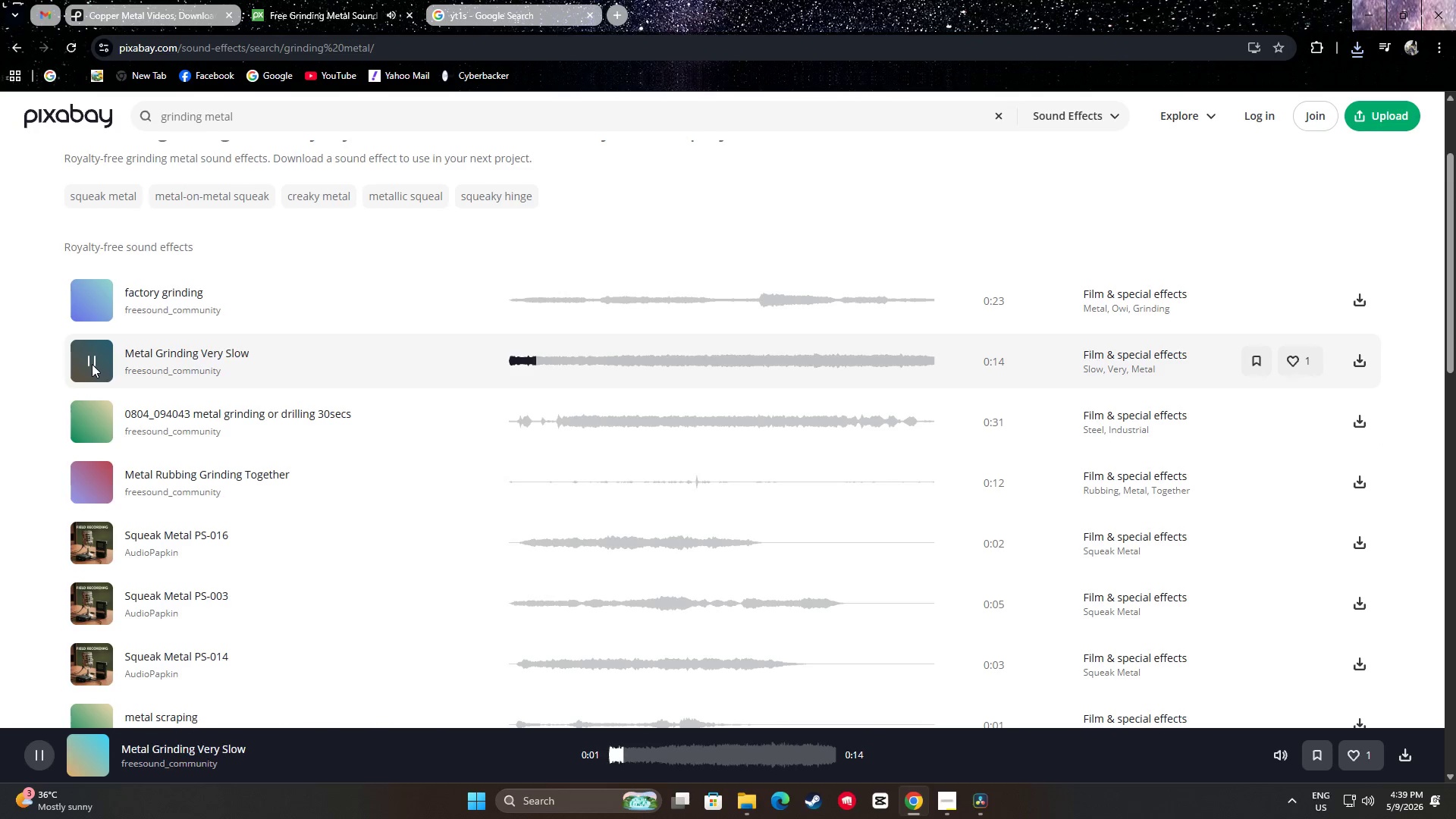 
double_click([93, 362])
 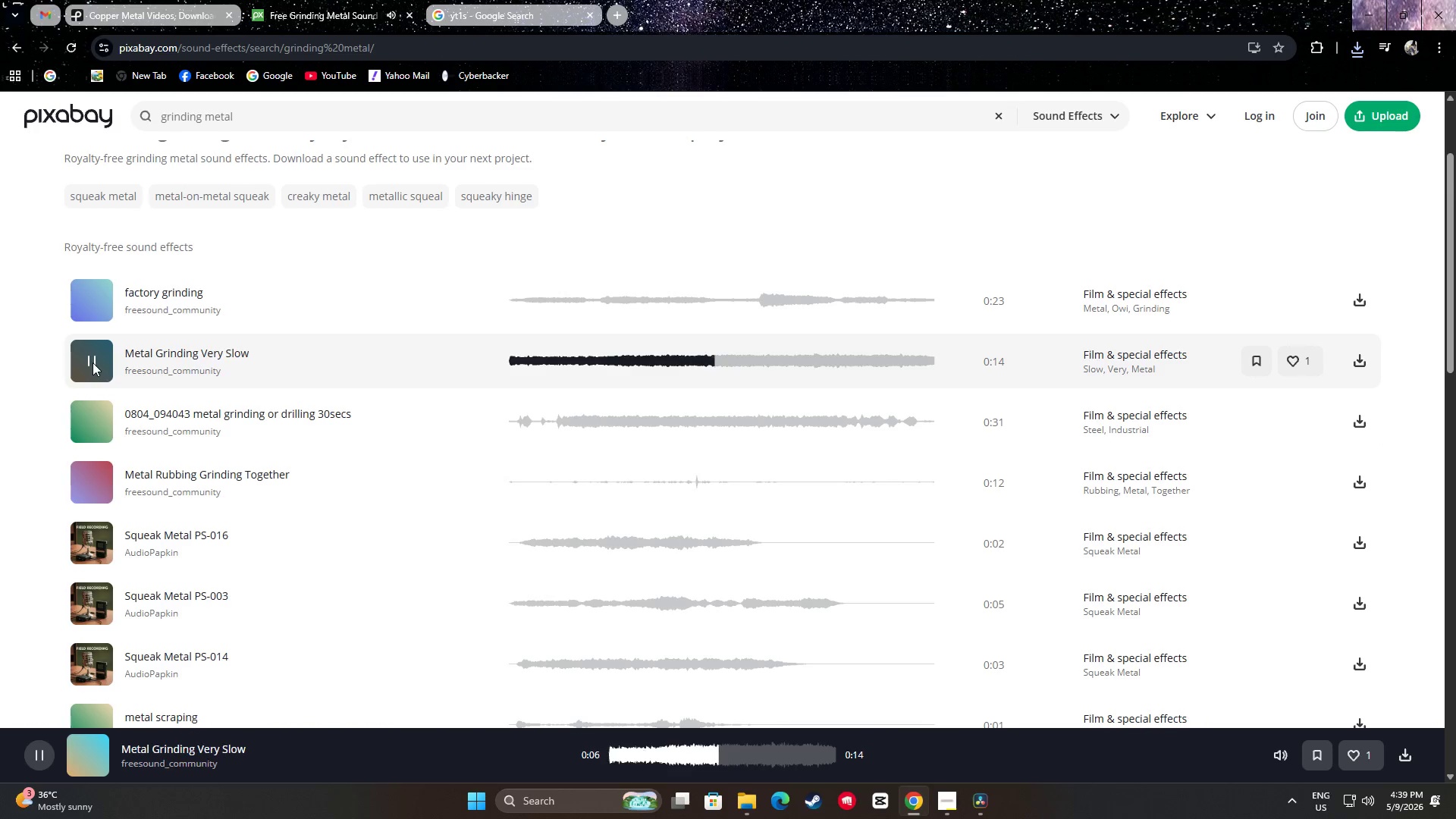 
left_click([93, 361])
 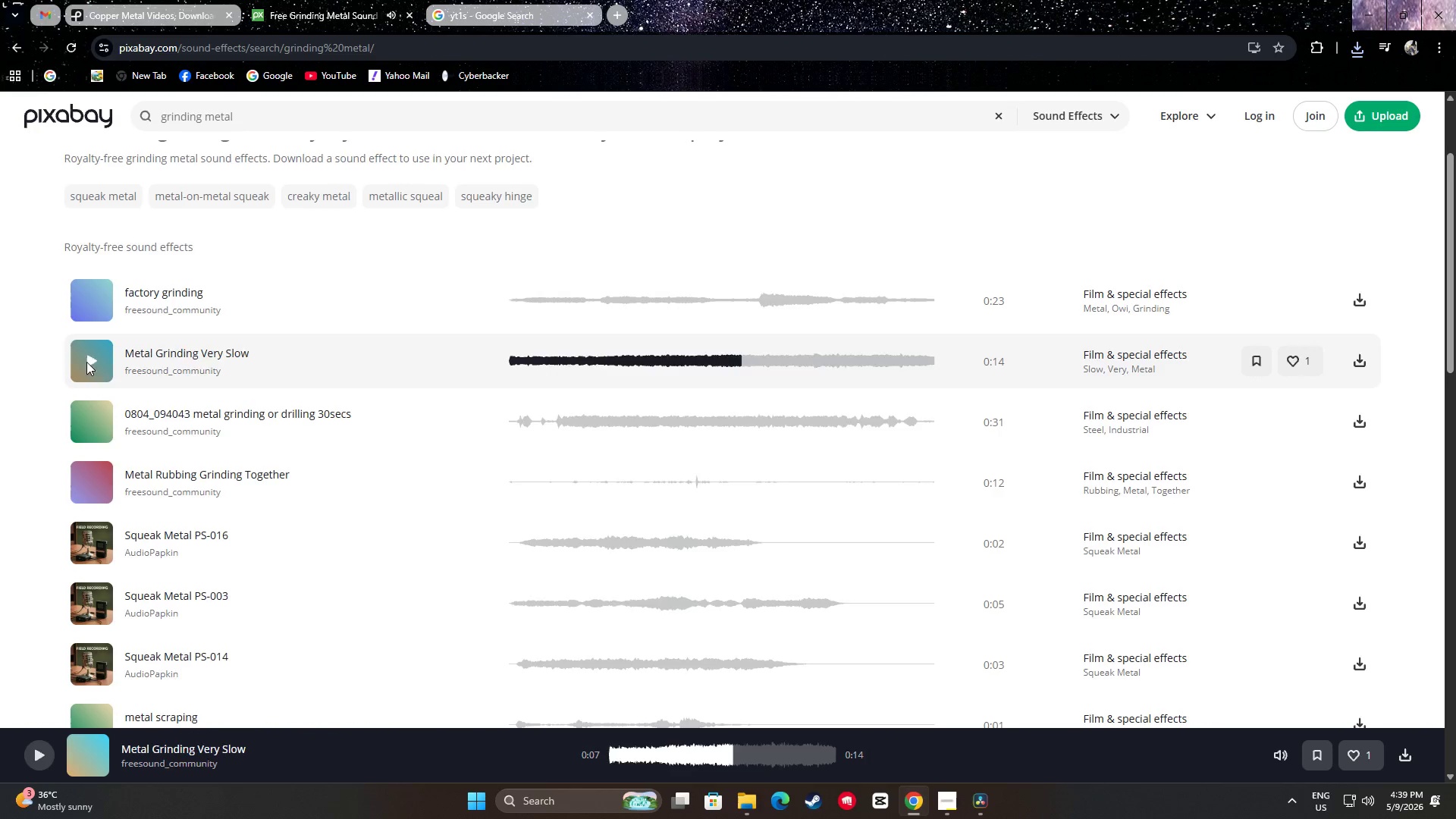 
scroll: coordinate [48, 377], scroll_direction: down, amount: 4.0
 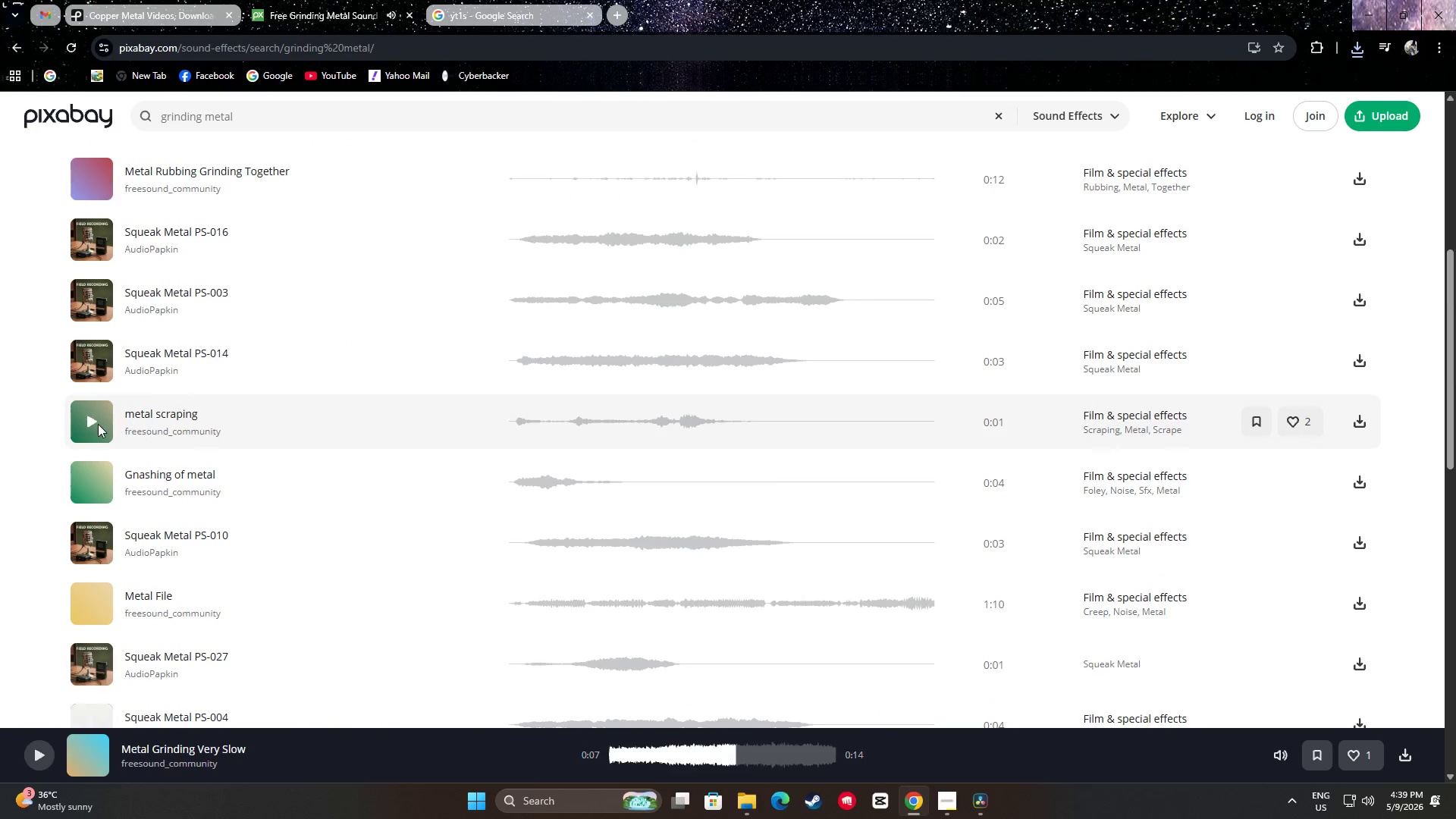 
left_click([86, 423])
 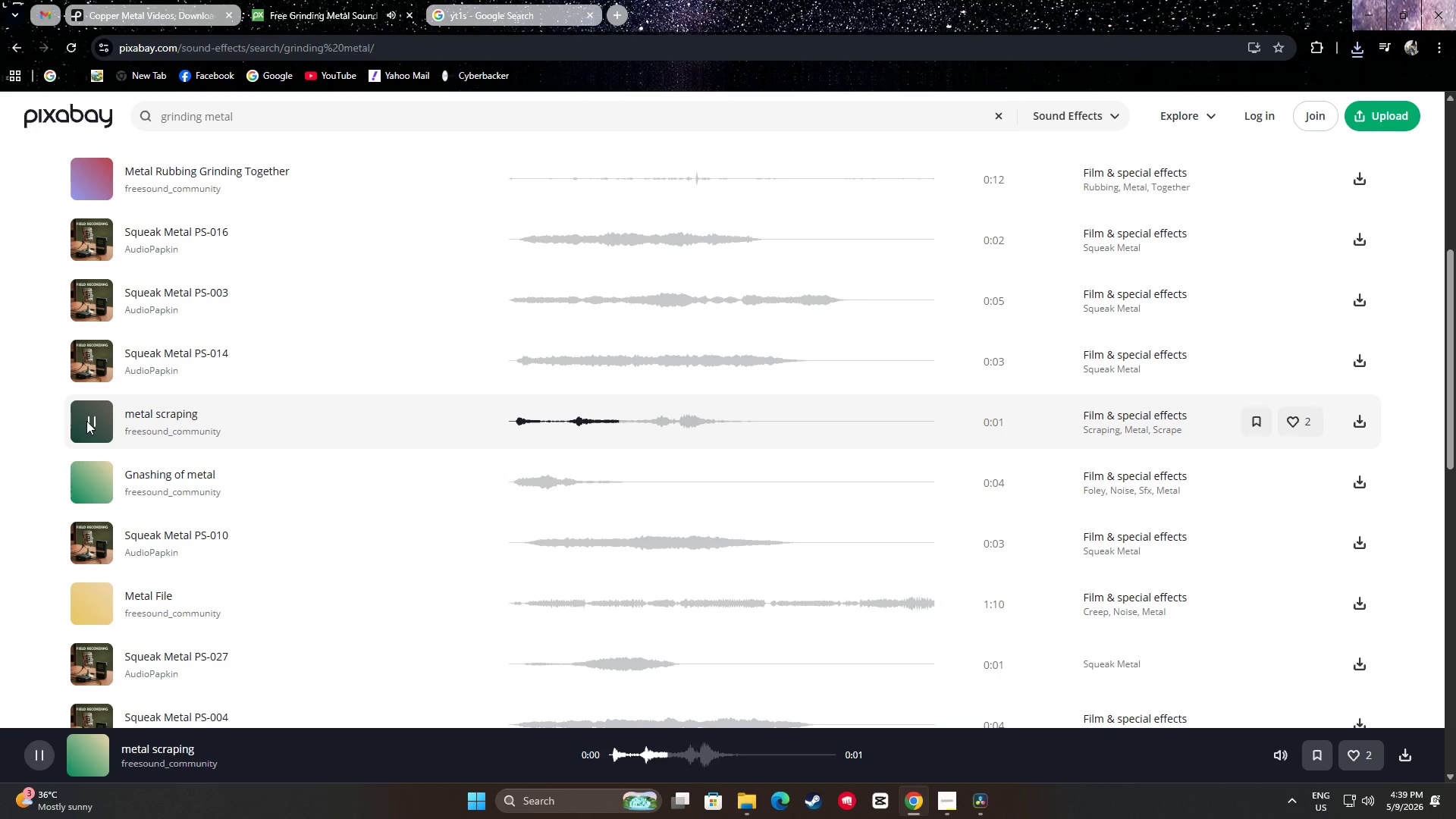 
left_click([87, 418])
 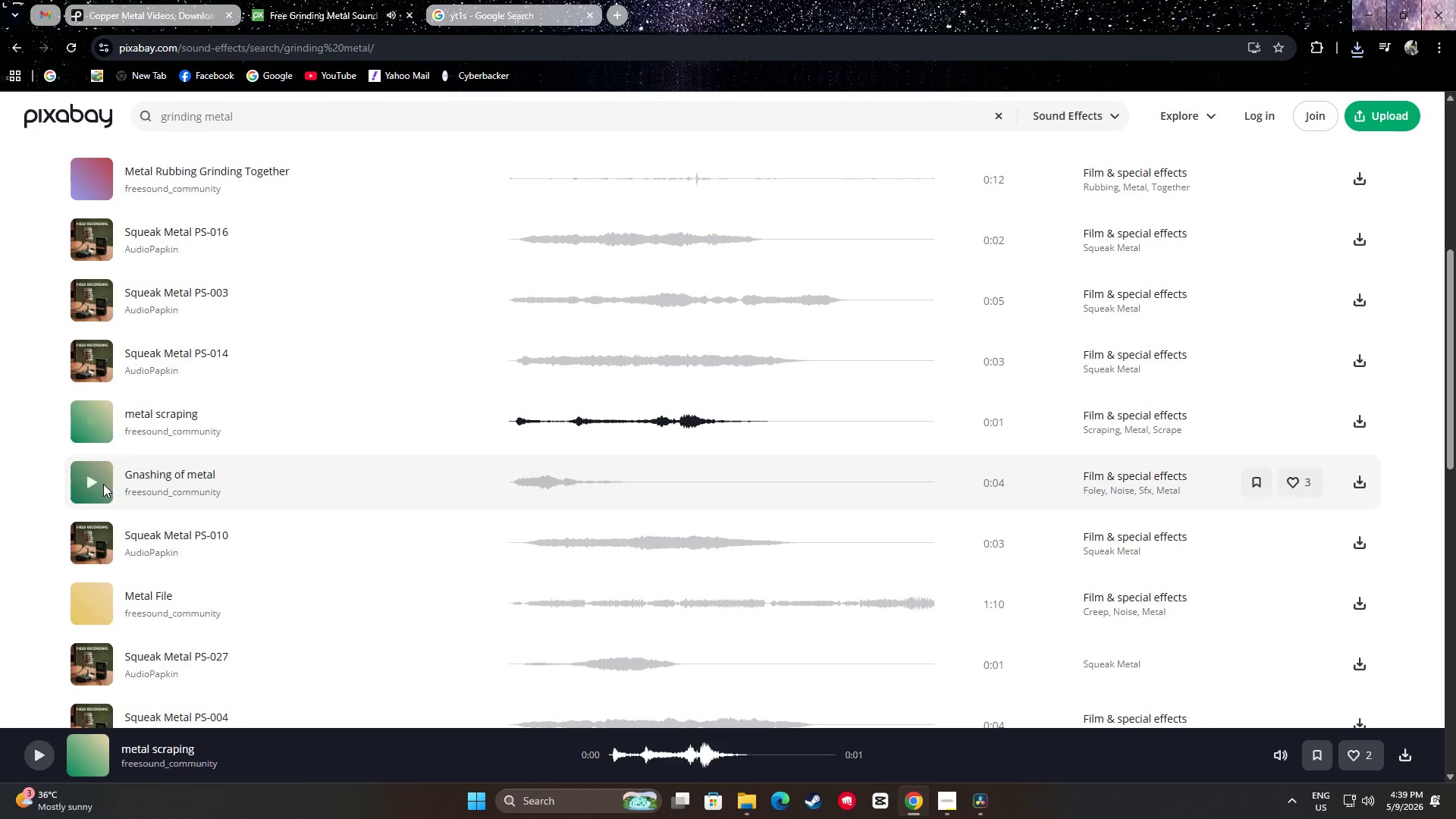 
left_click([93, 479])
 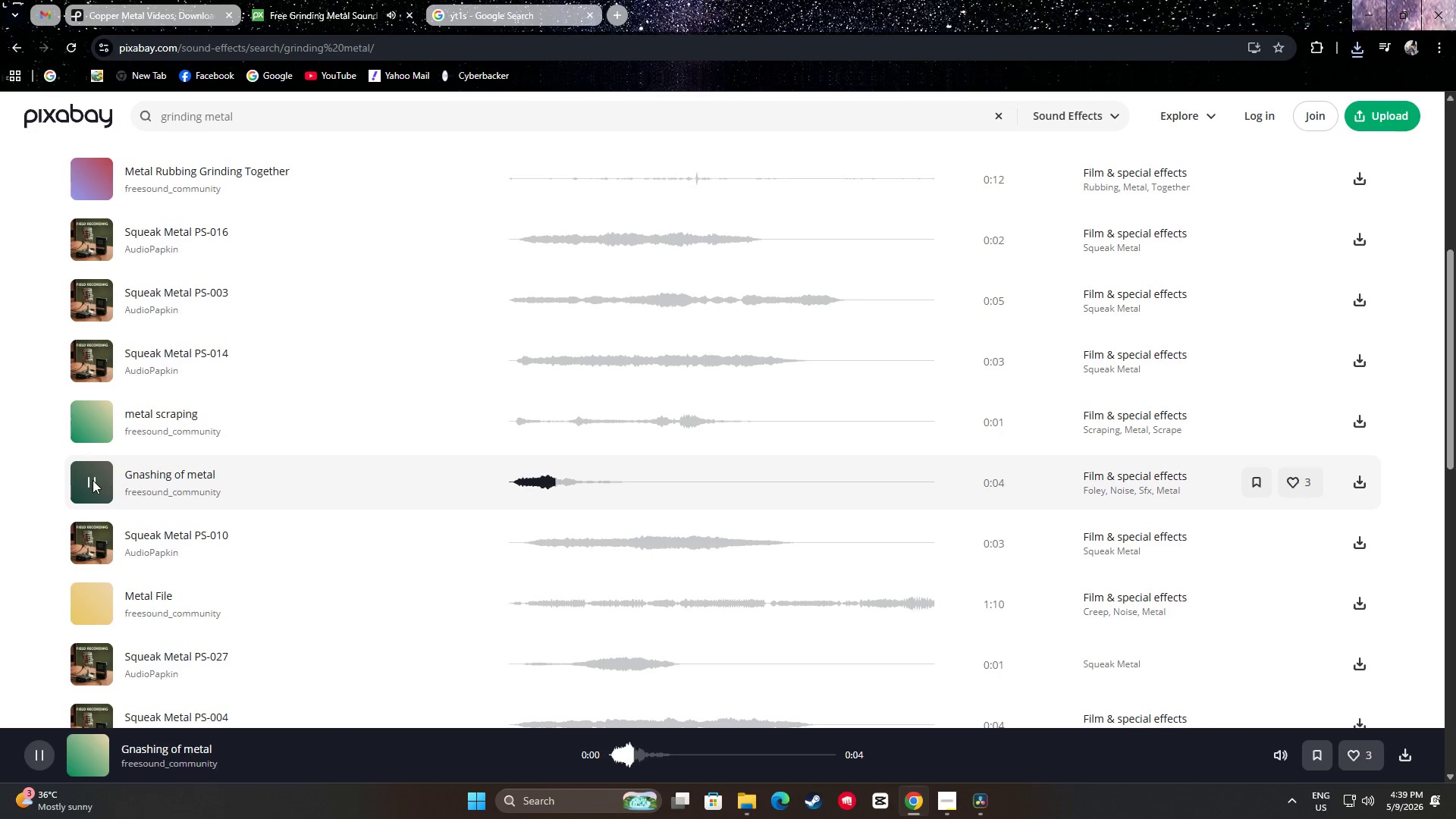 
scroll: coordinate [4, 469], scroll_direction: down, amount: 2.0
 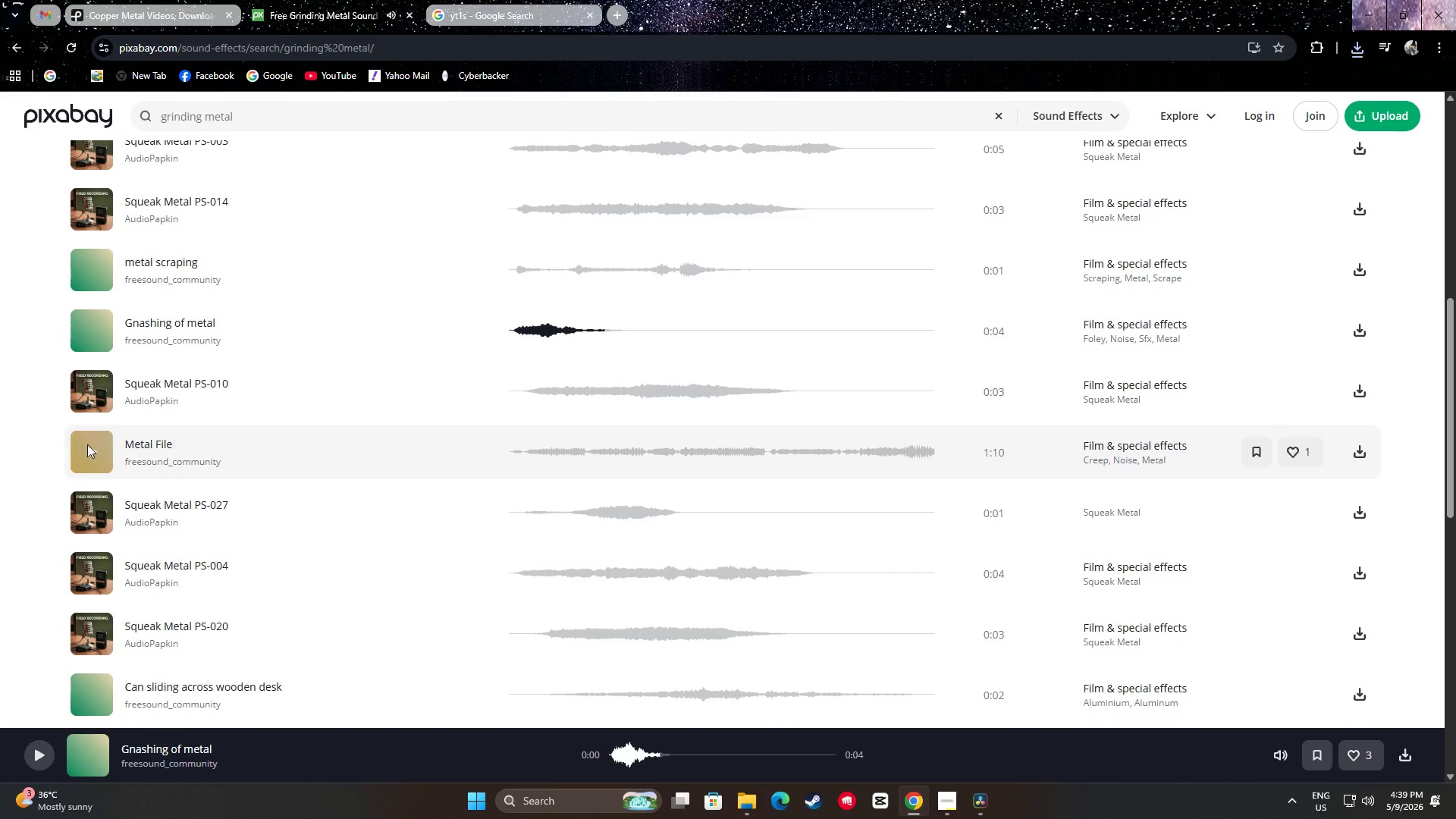 
left_click([90, 447])
 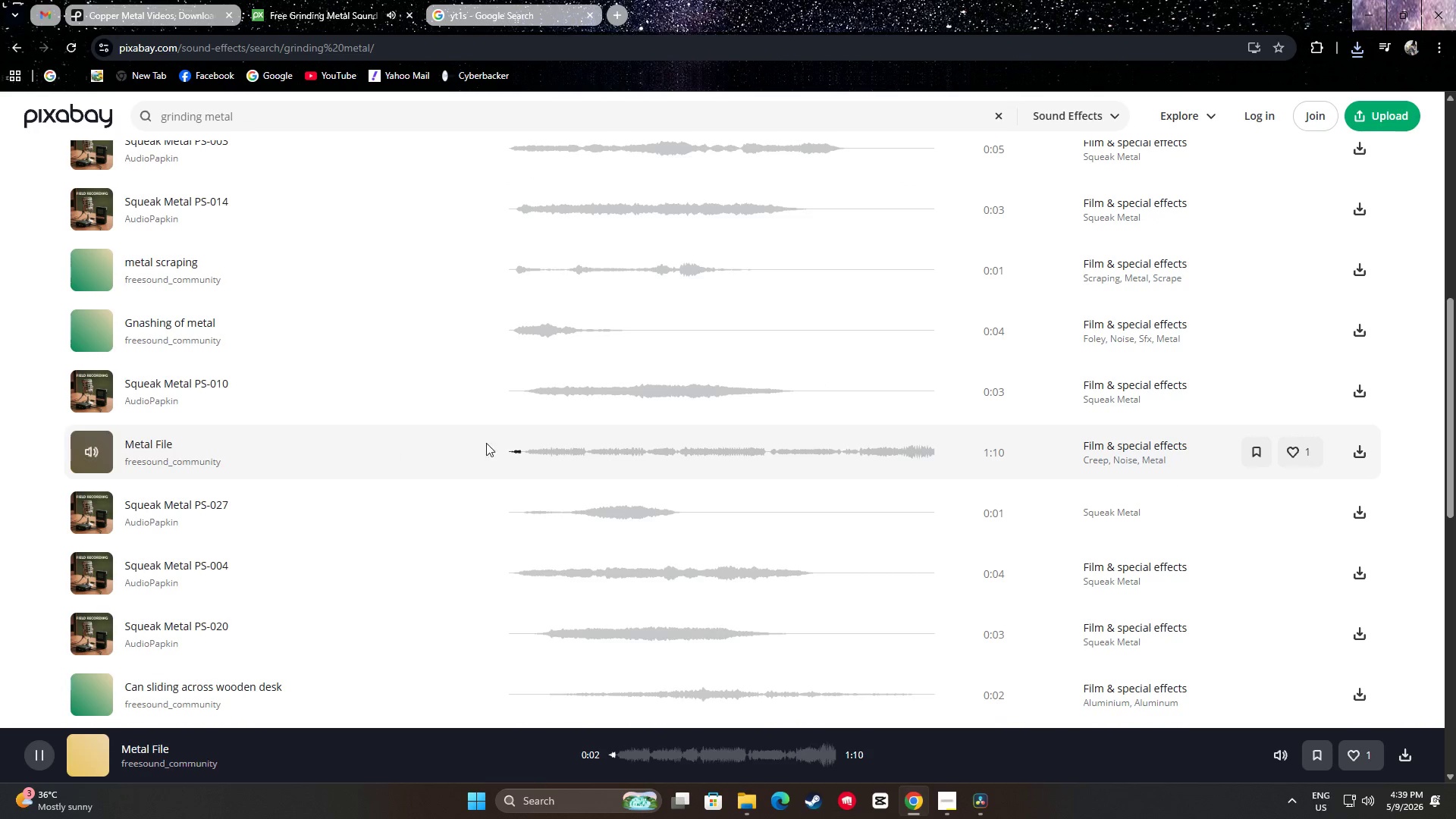 
left_click_drag(start_coordinate=[623, 449], to_coordinate=[629, 449])
 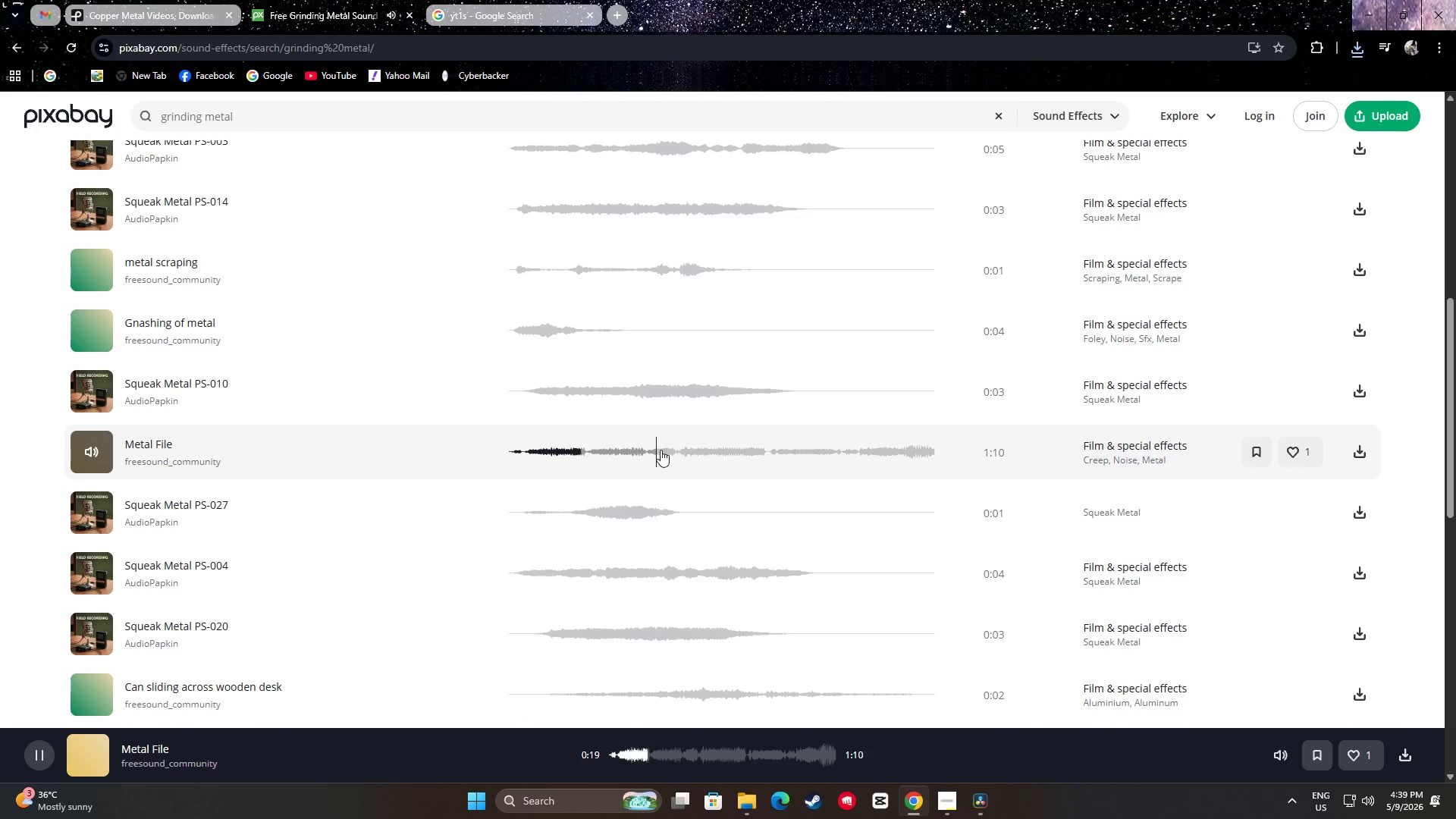 
left_click_drag(start_coordinate=[661, 450], to_coordinate=[665, 450])
 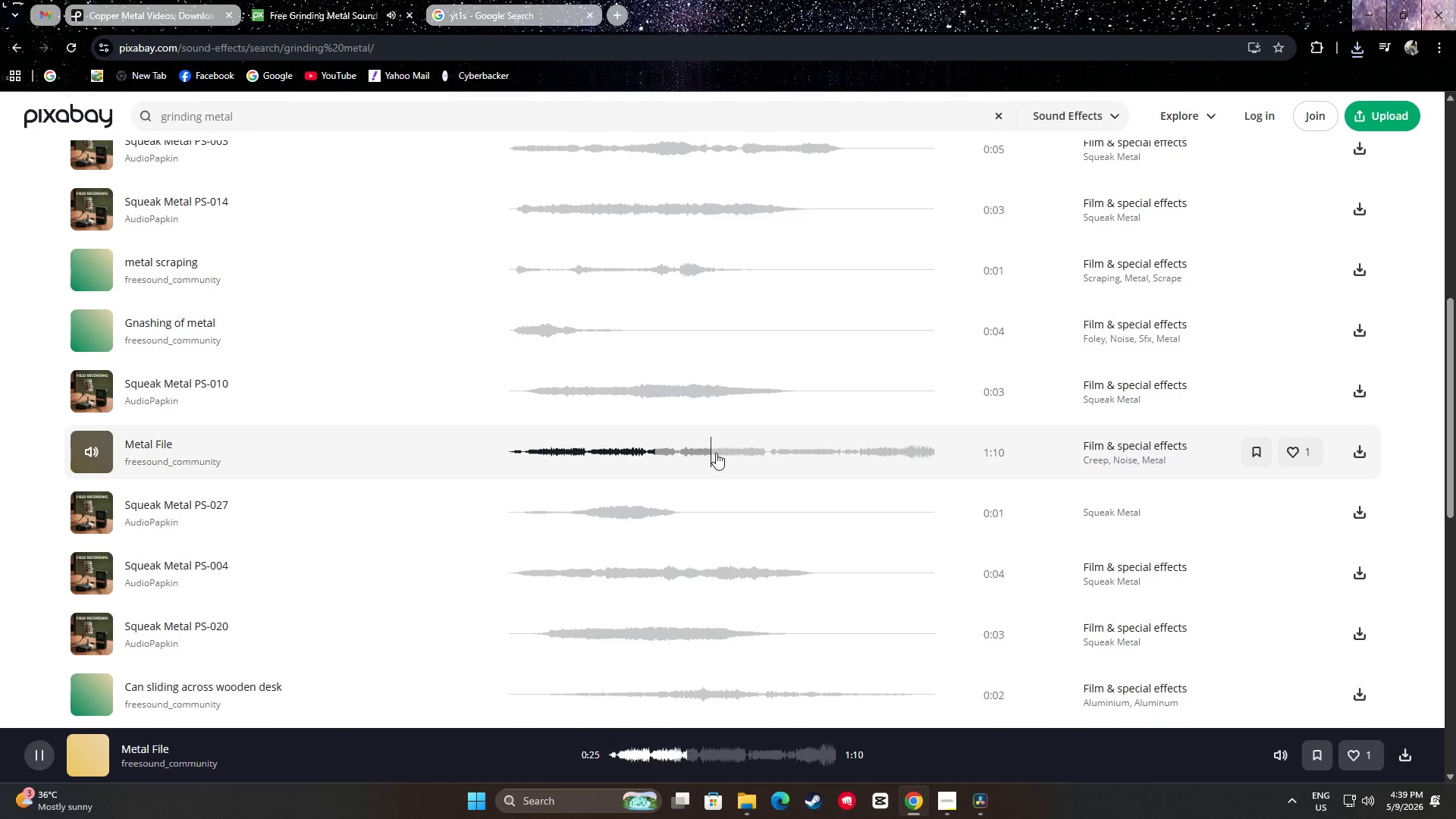 
left_click_drag(start_coordinate=[727, 453], to_coordinate=[736, 453])
 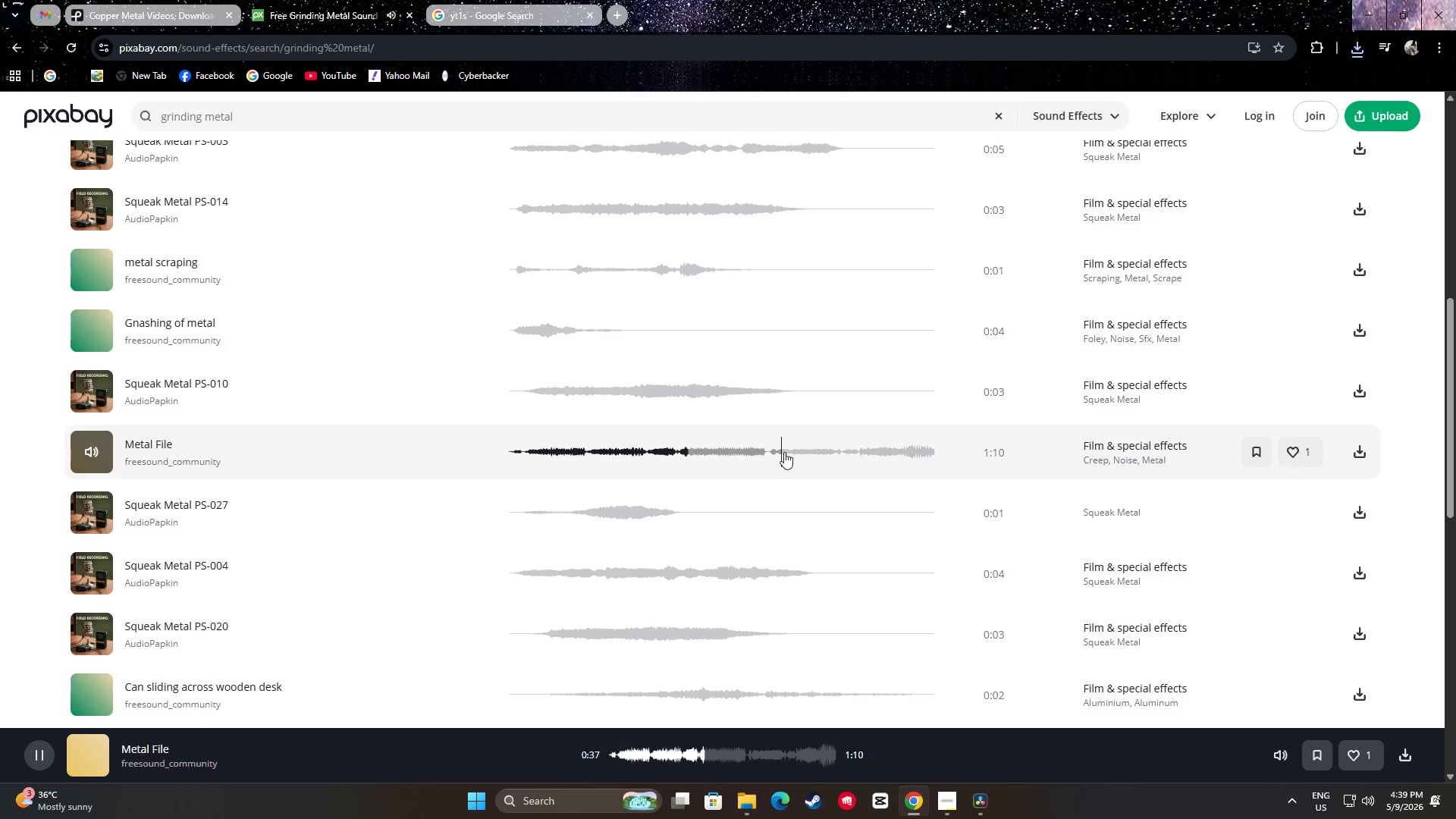 
triple_click([784, 452])
 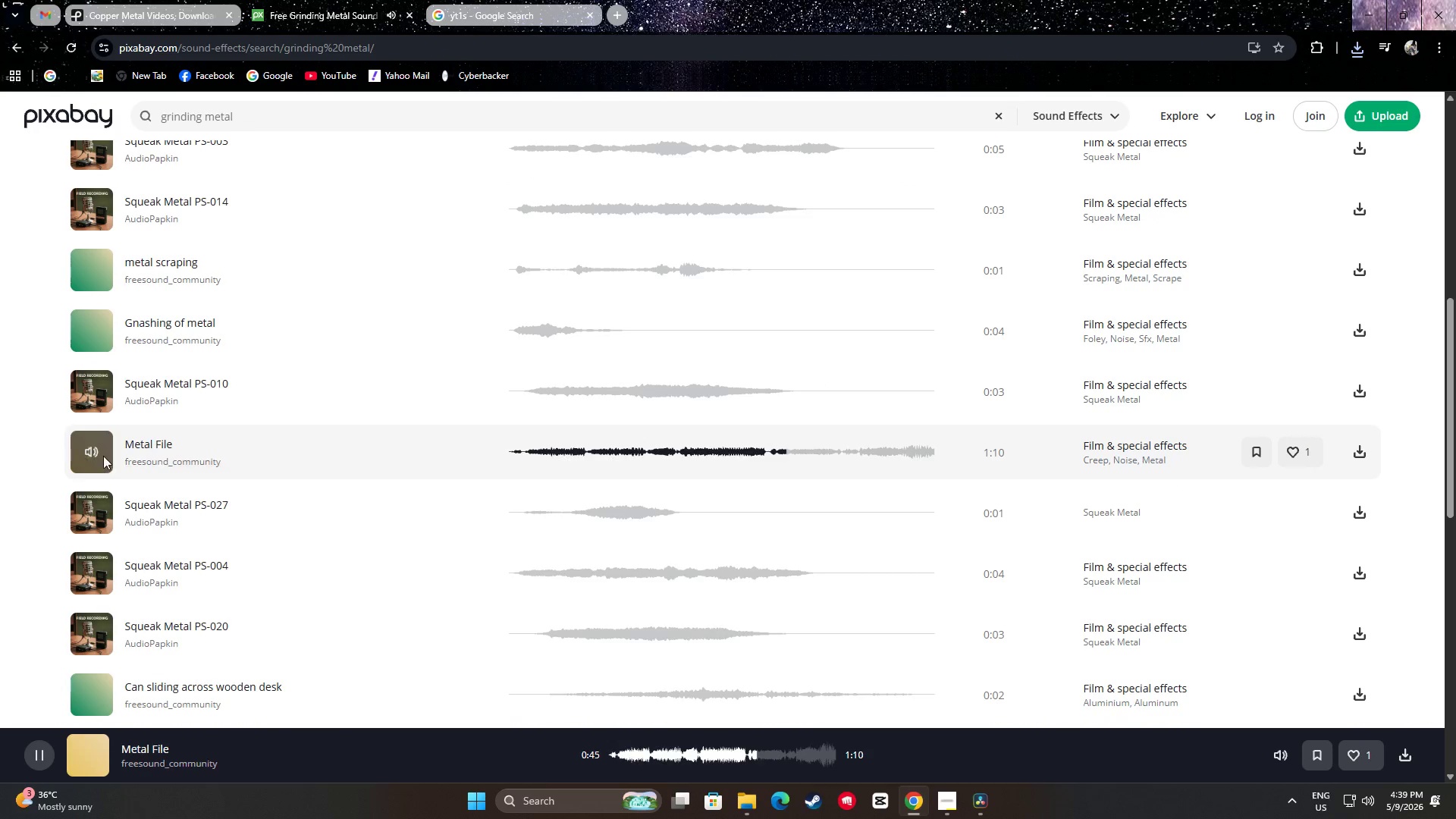 
left_click([89, 455])
 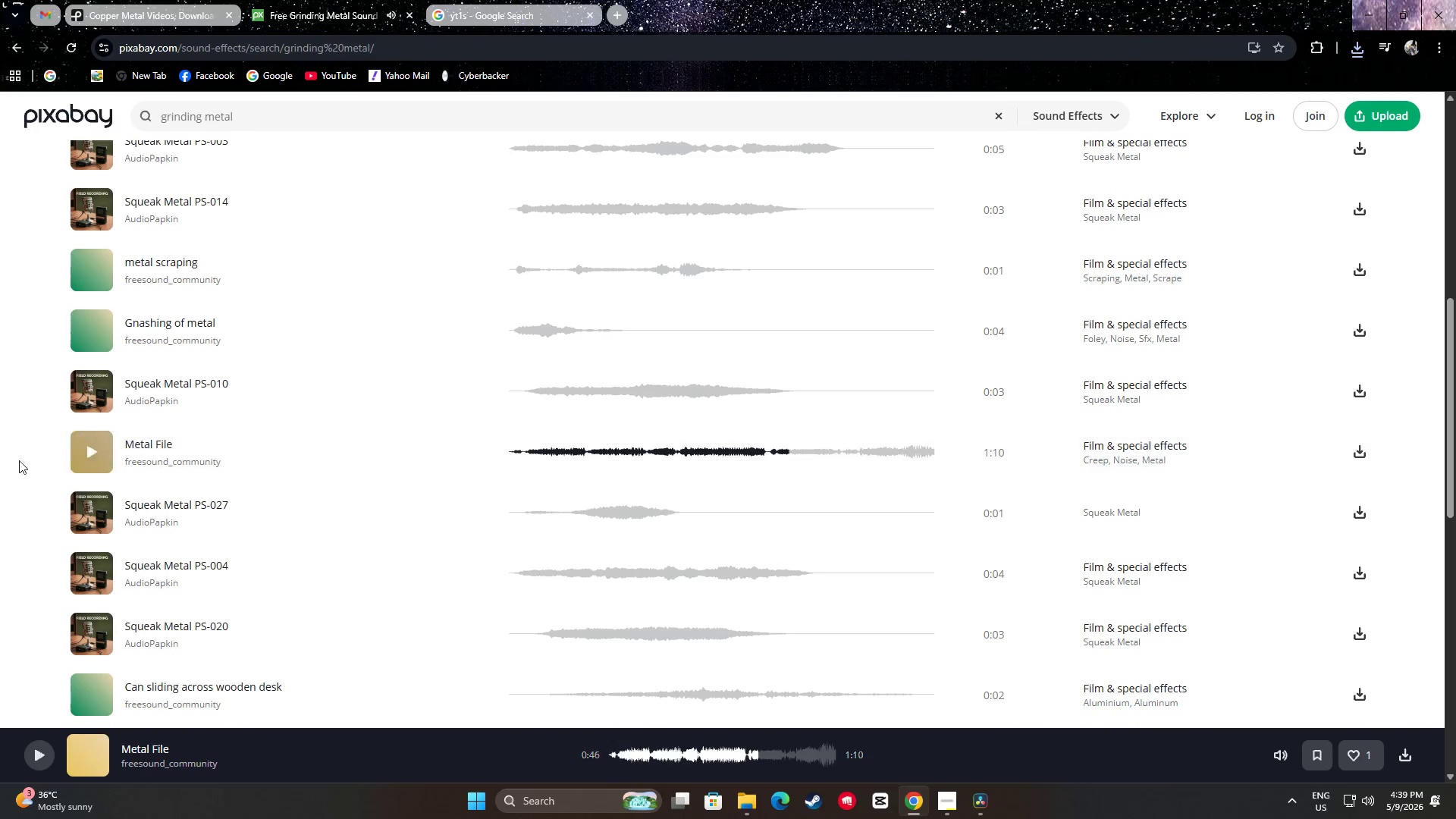 
scroll: coordinate [5, 450], scroll_direction: down, amount: 3.0
 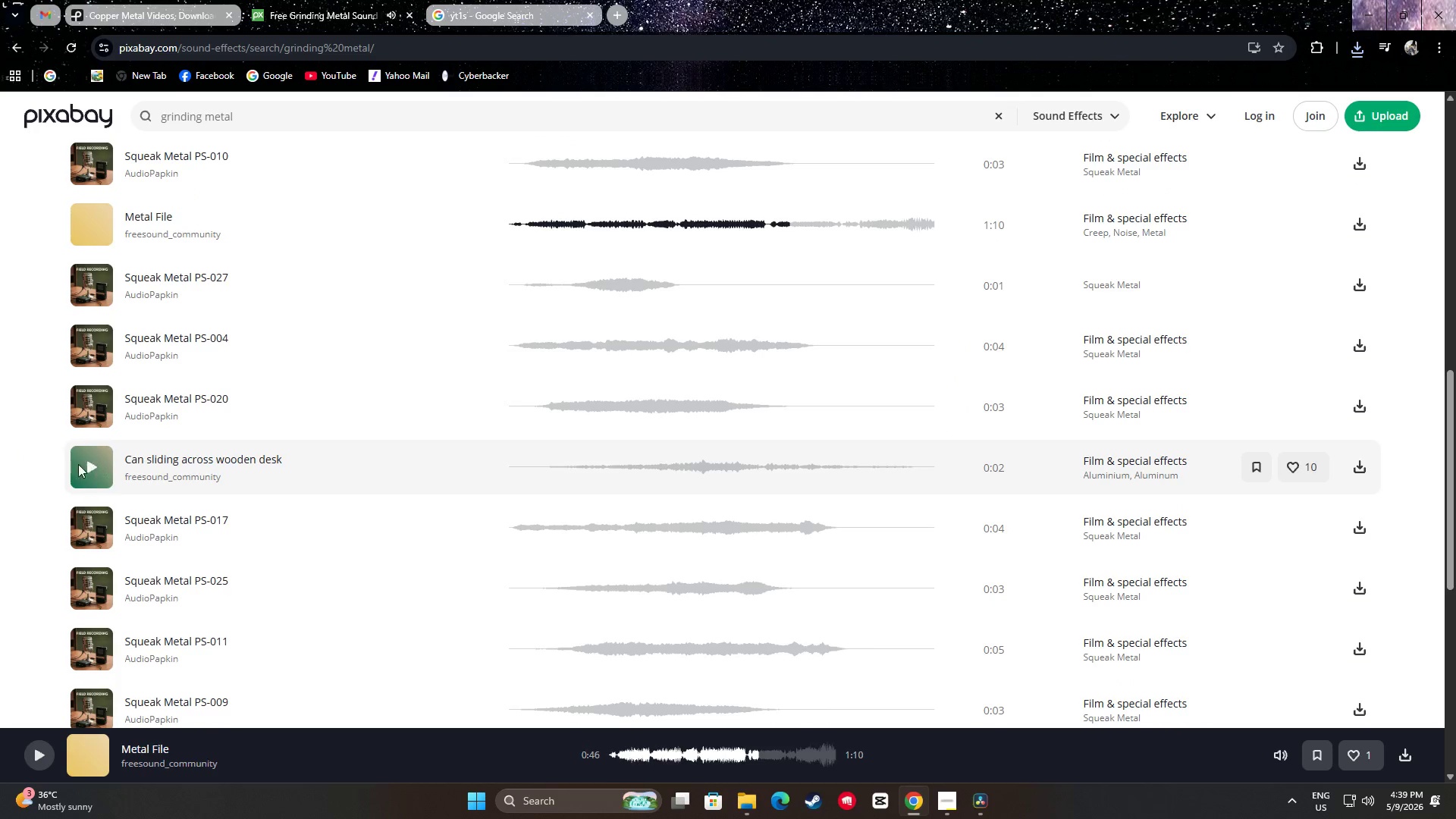 
scroll: coordinate [6, 431], scroll_direction: up, amount: 10.0
 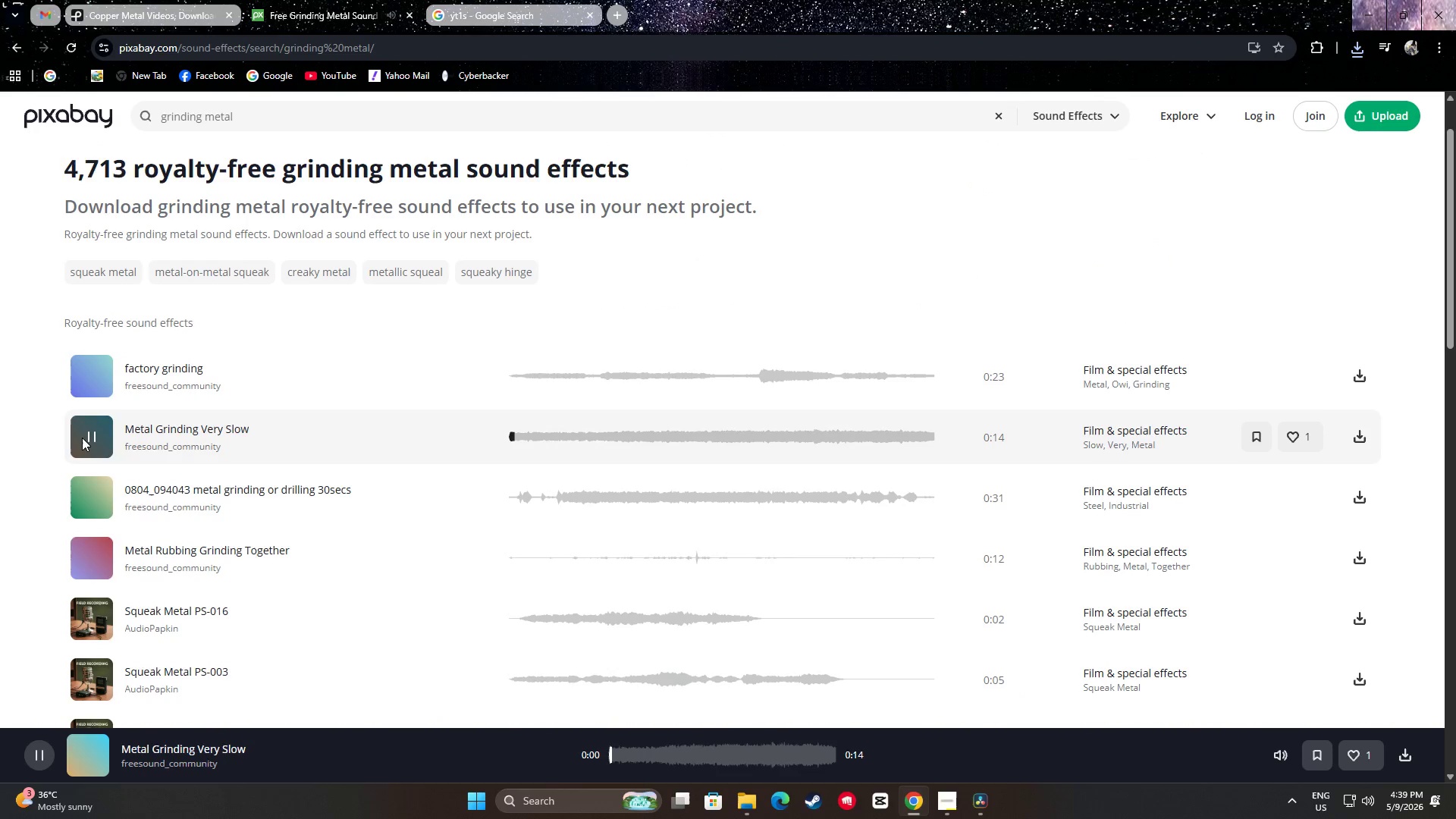 
left_click([86, 438])
 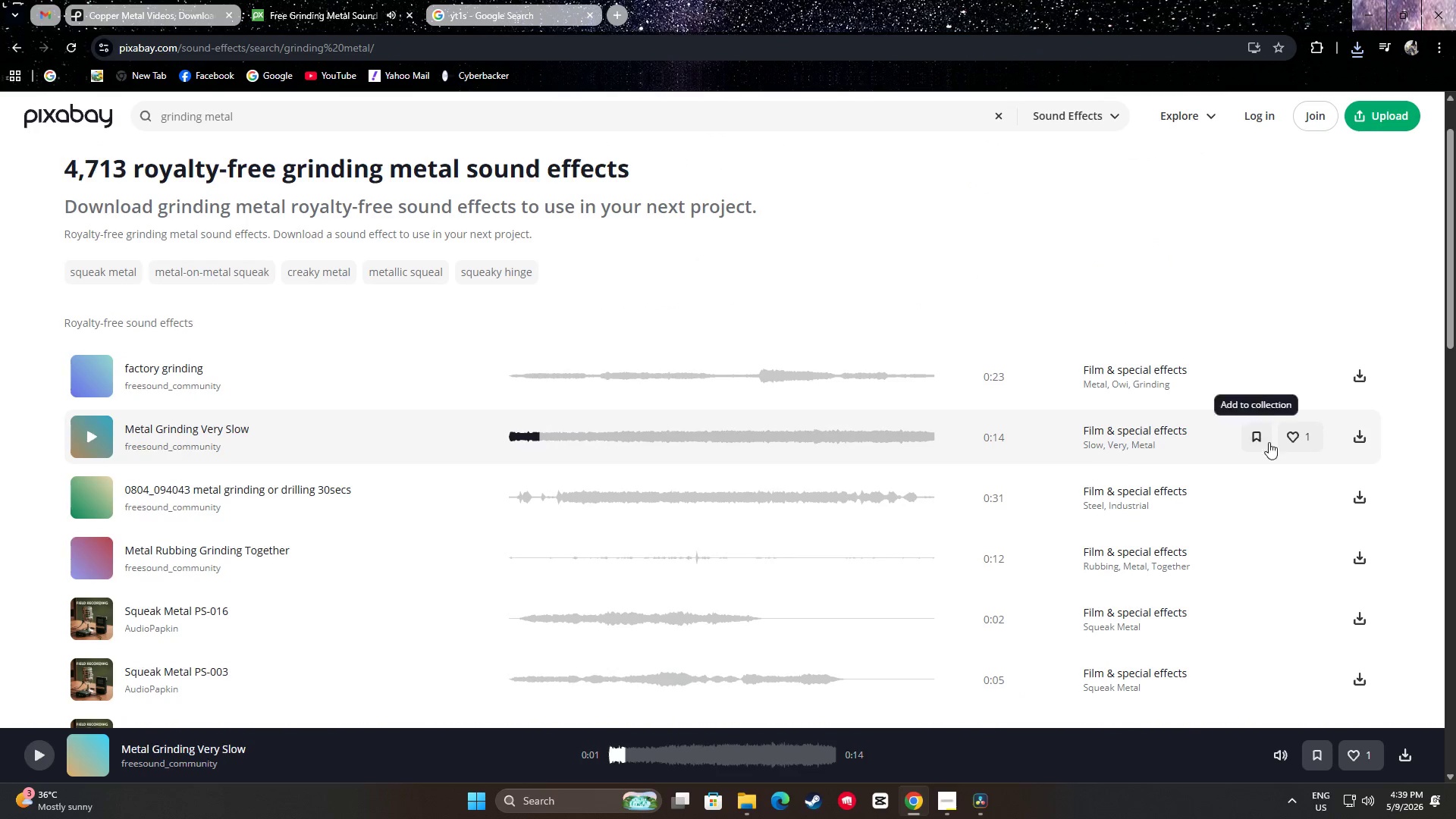 
left_click([1354, 432])
 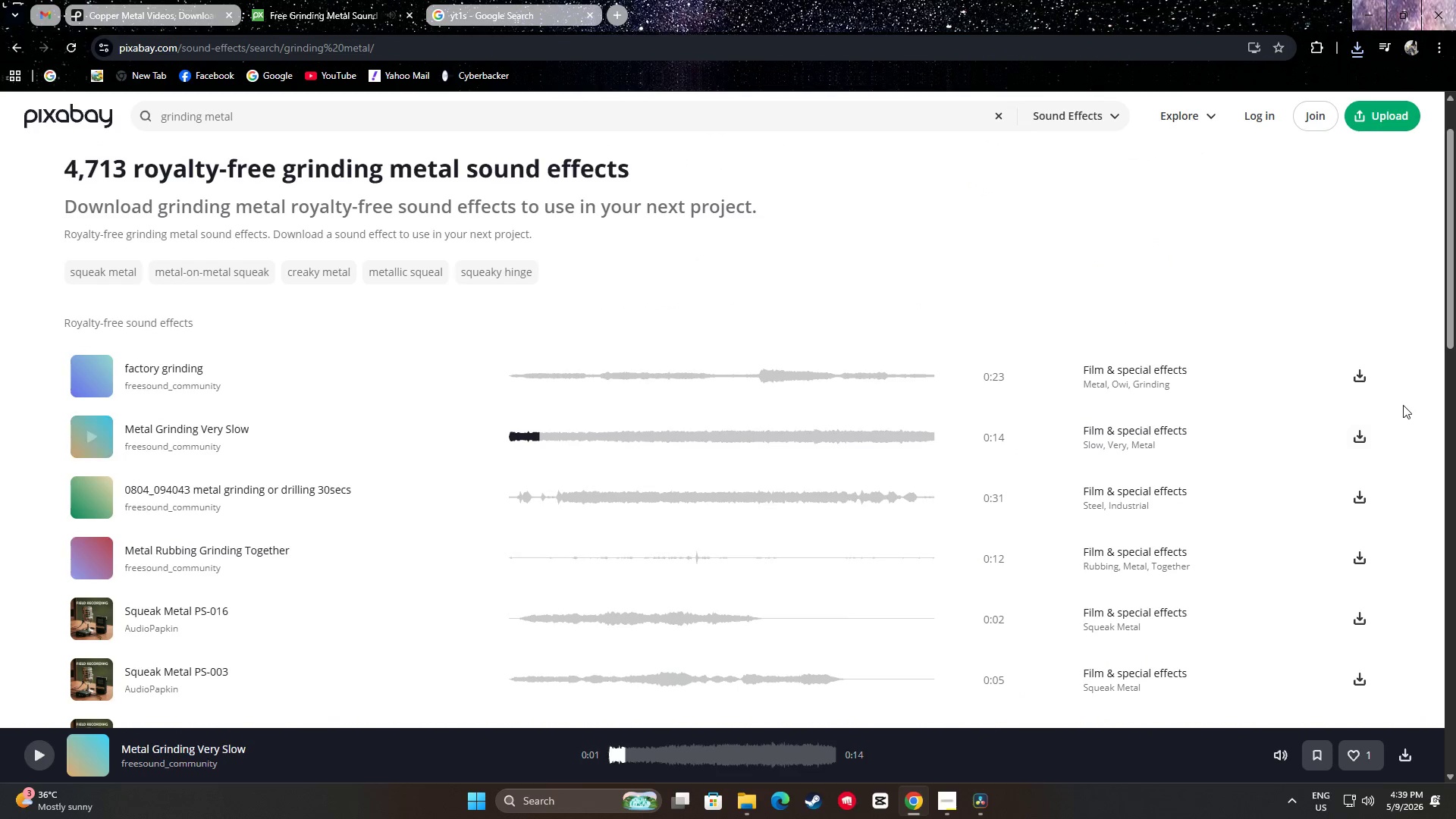 
left_click([1405, 401])
 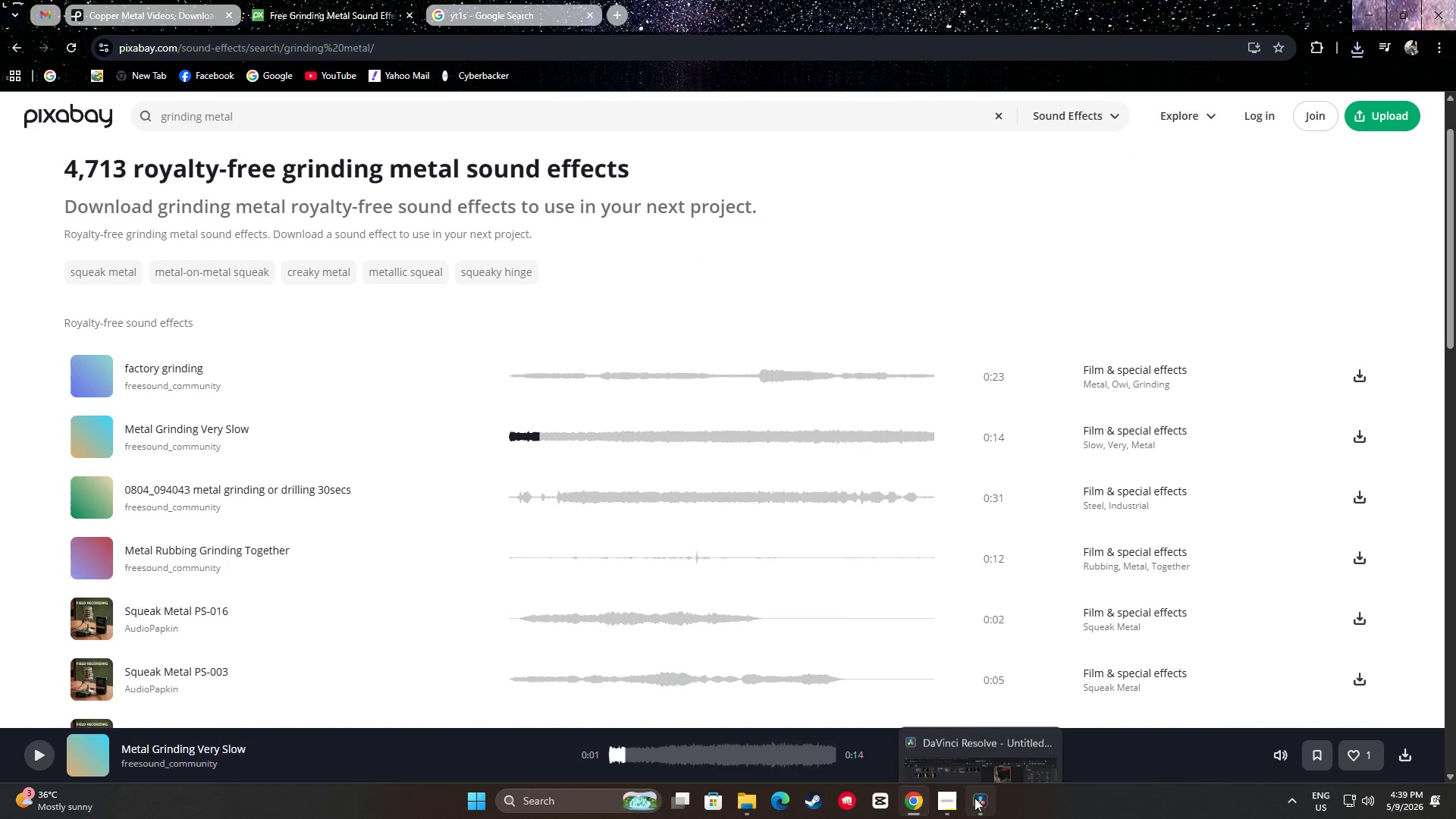 
left_click([975, 799])
 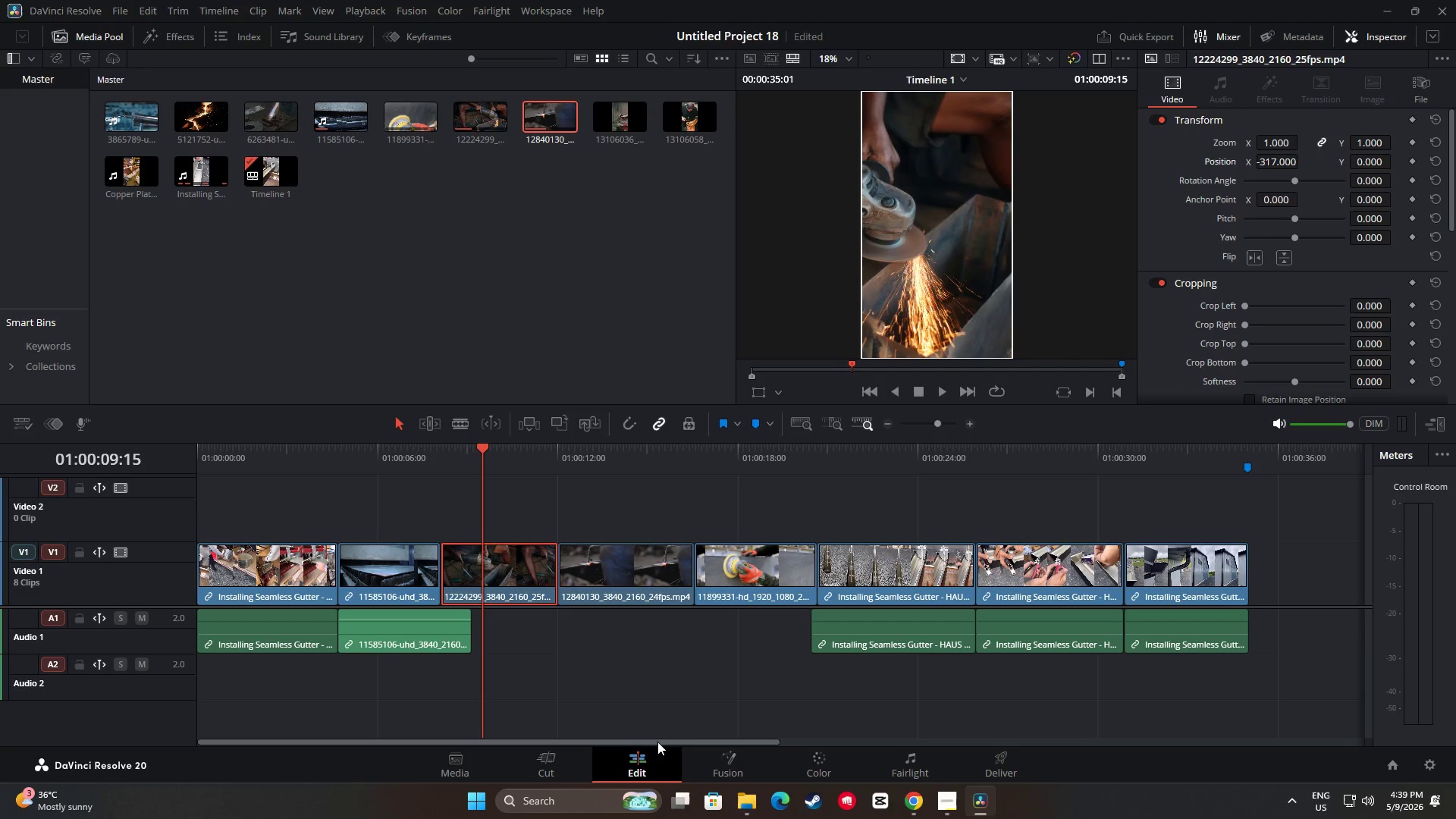 
left_click([745, 809])
 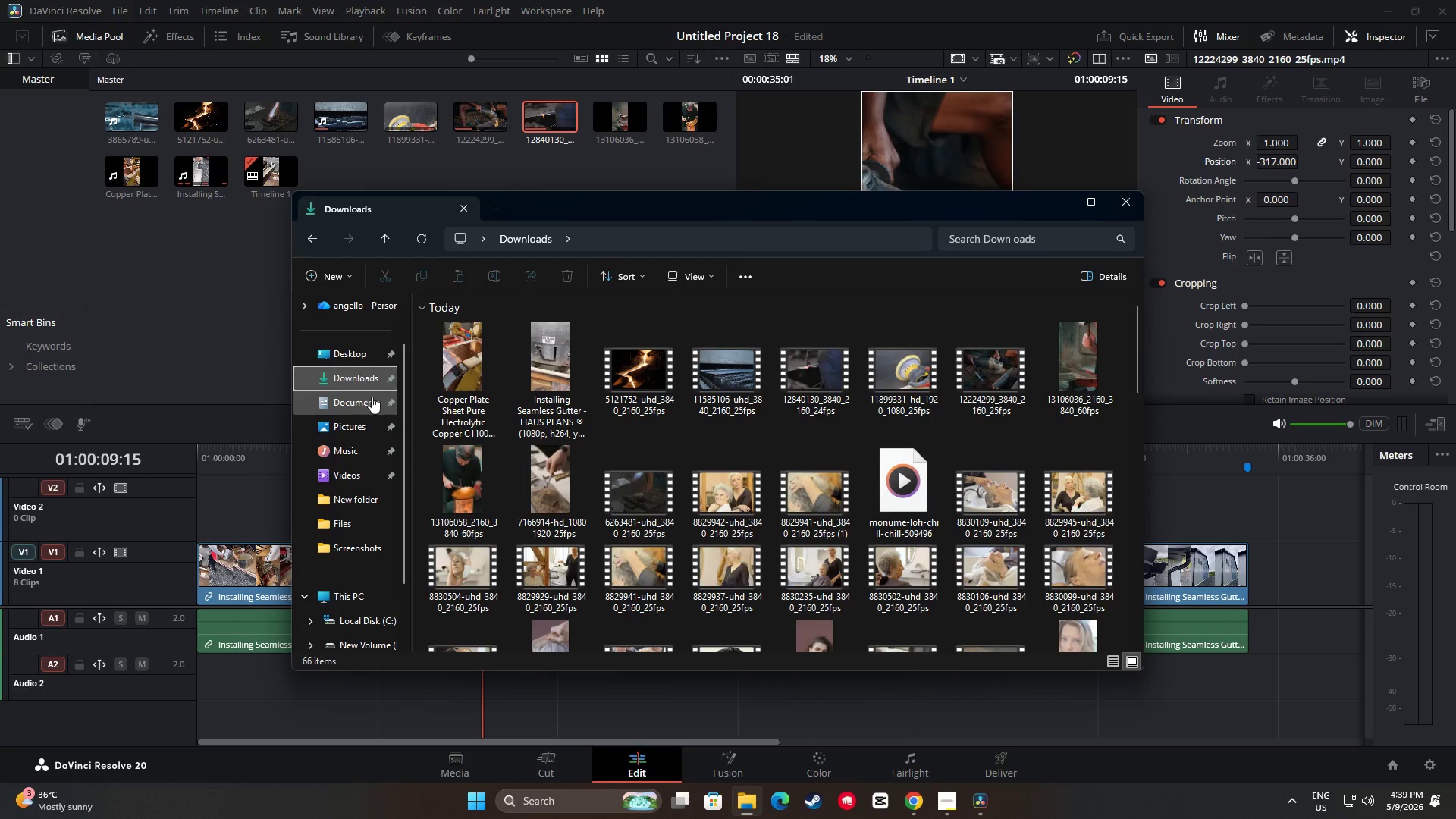 
left_click([353, 372])
 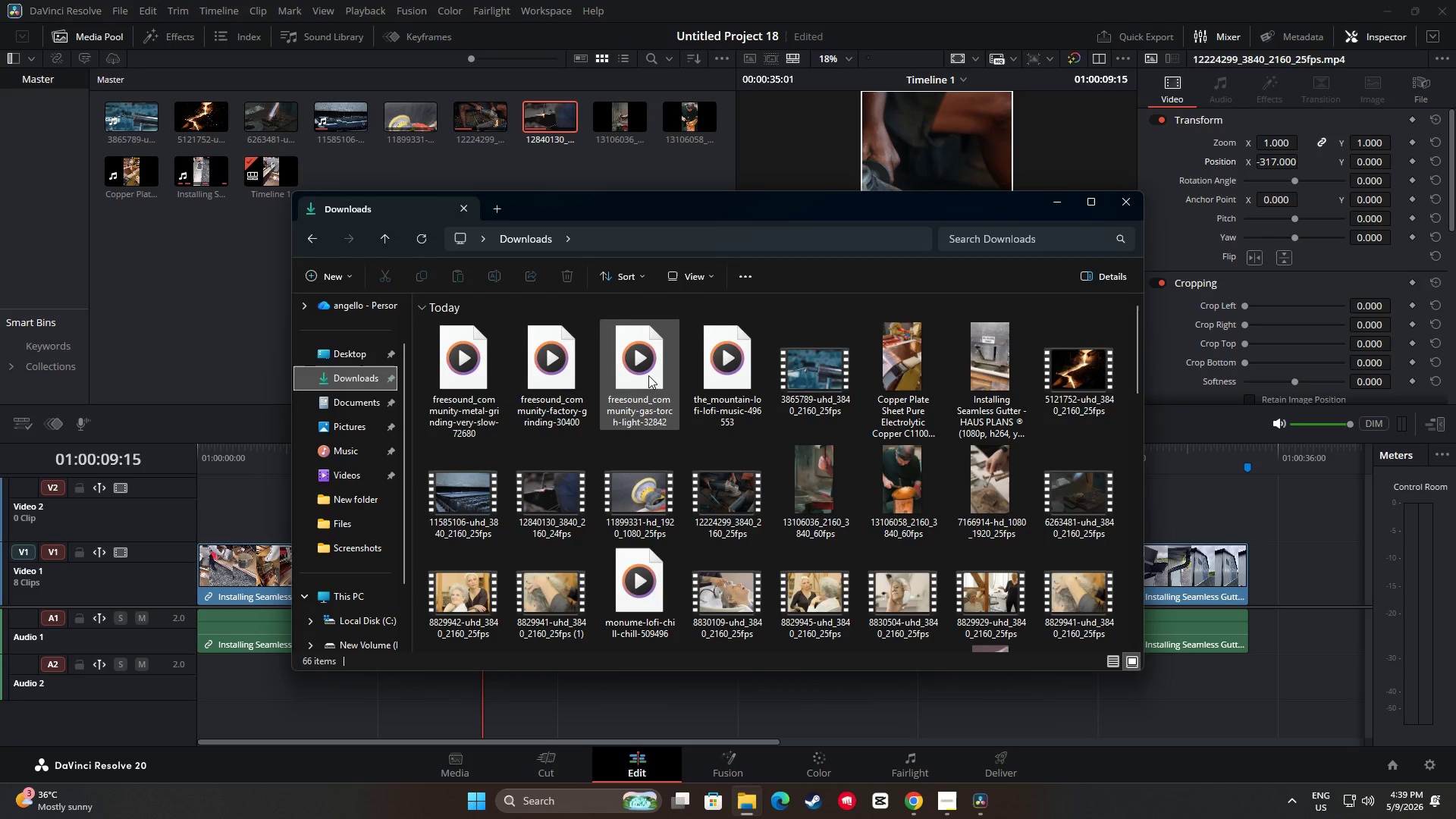 
mouse_move([554, 365])
 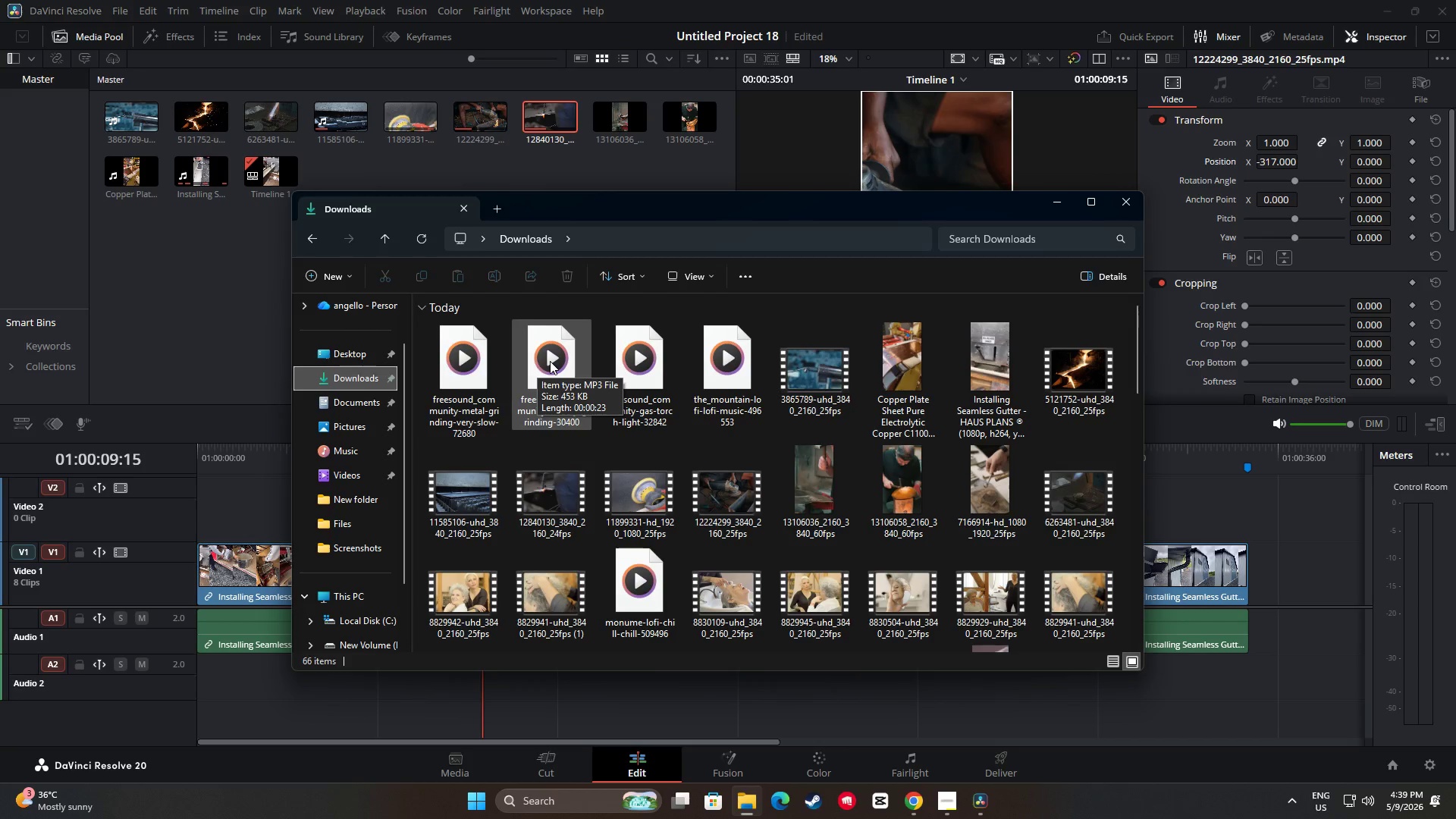 
mouse_move([573, 359])
 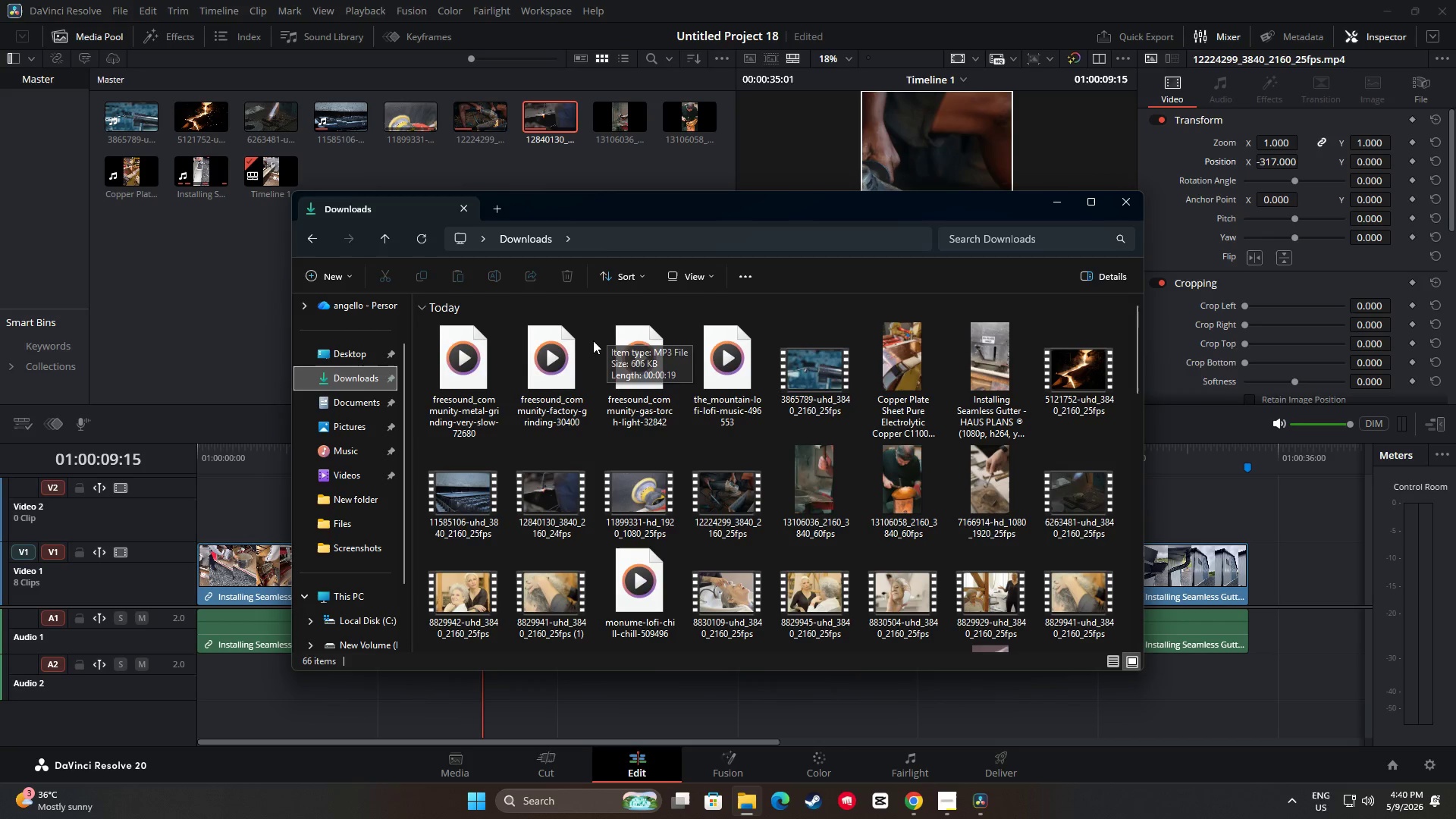 
mouse_move([621, 339])
 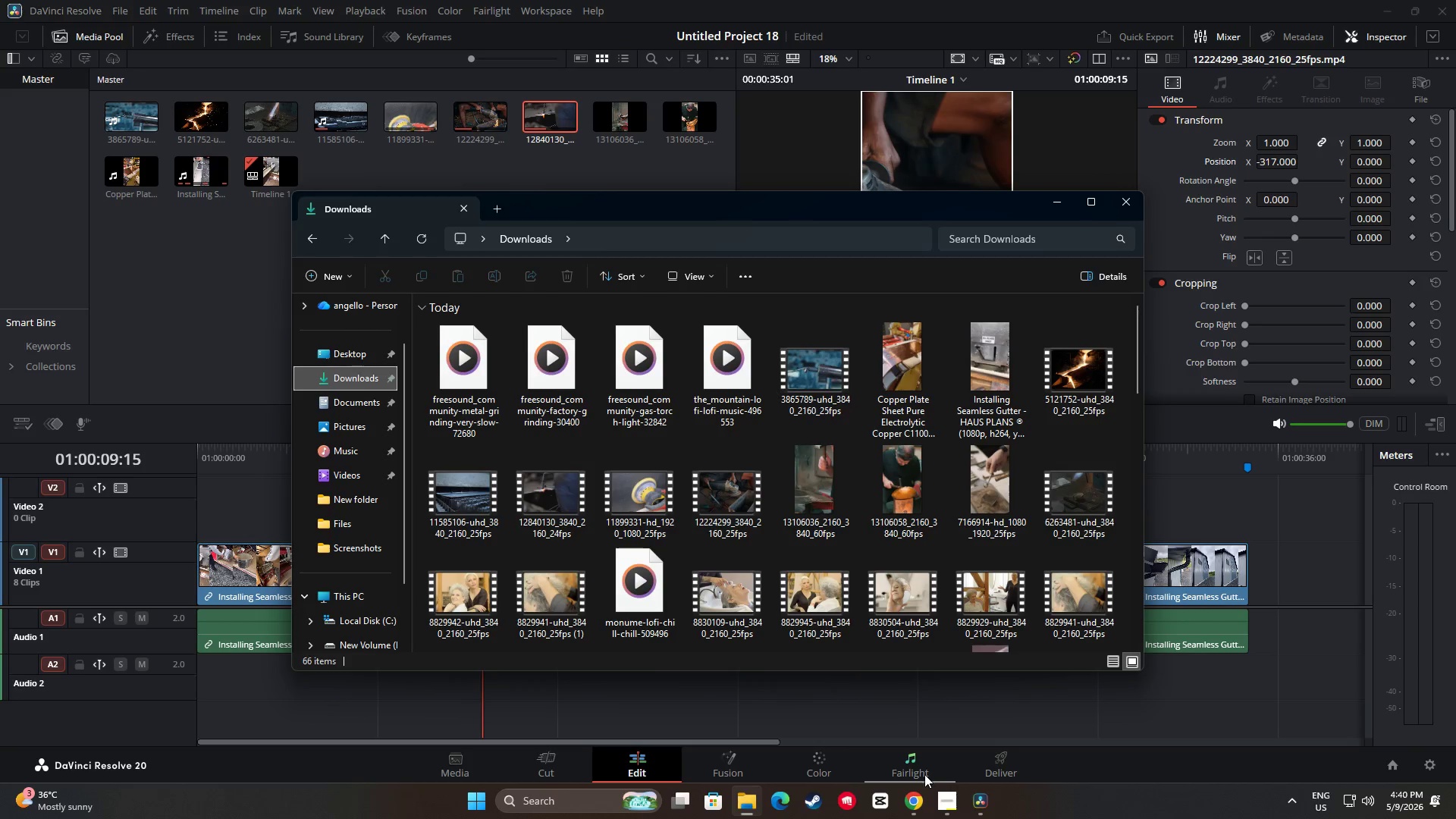 
left_click([917, 800])
 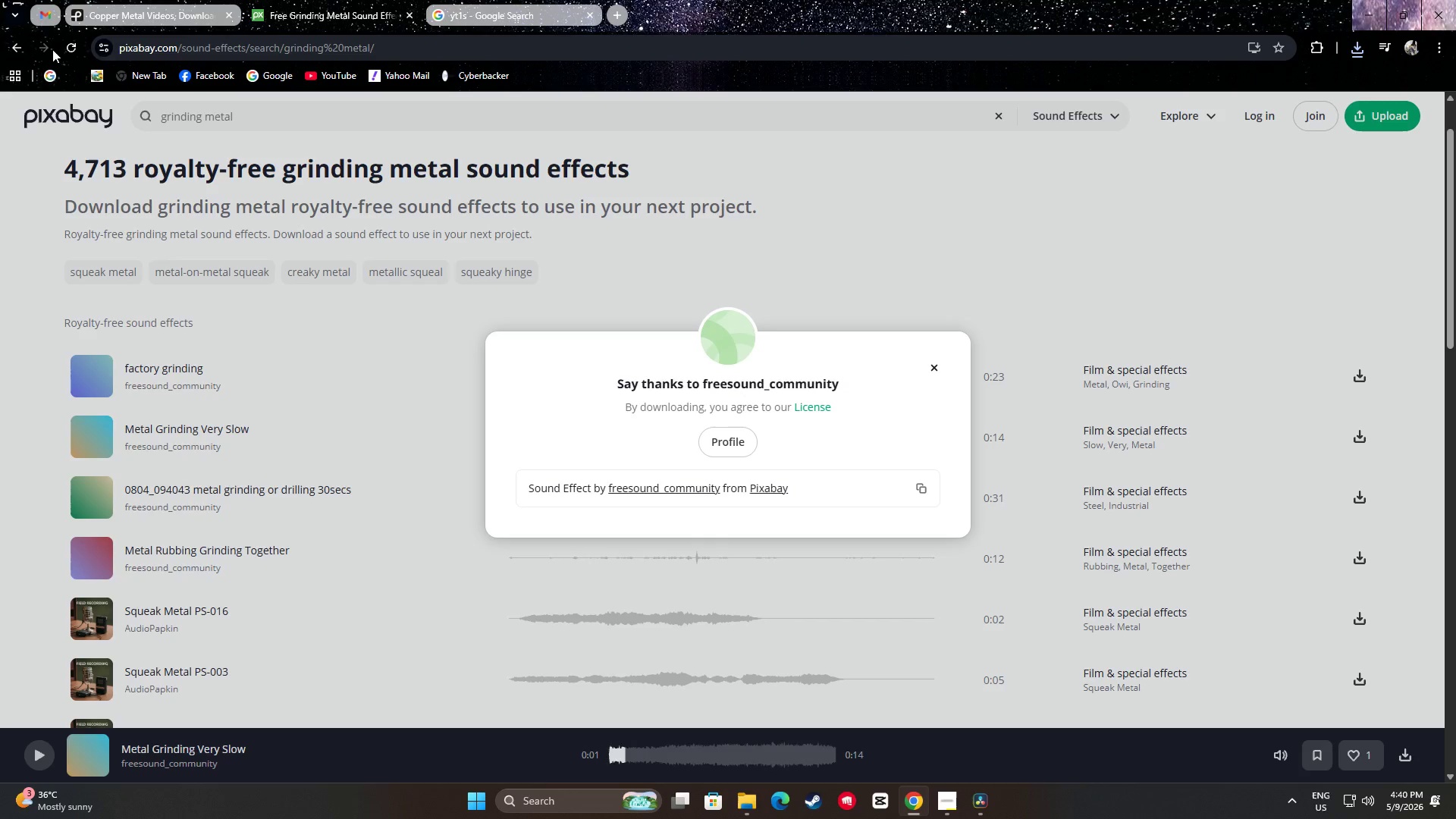 
right_click([11, 50])
 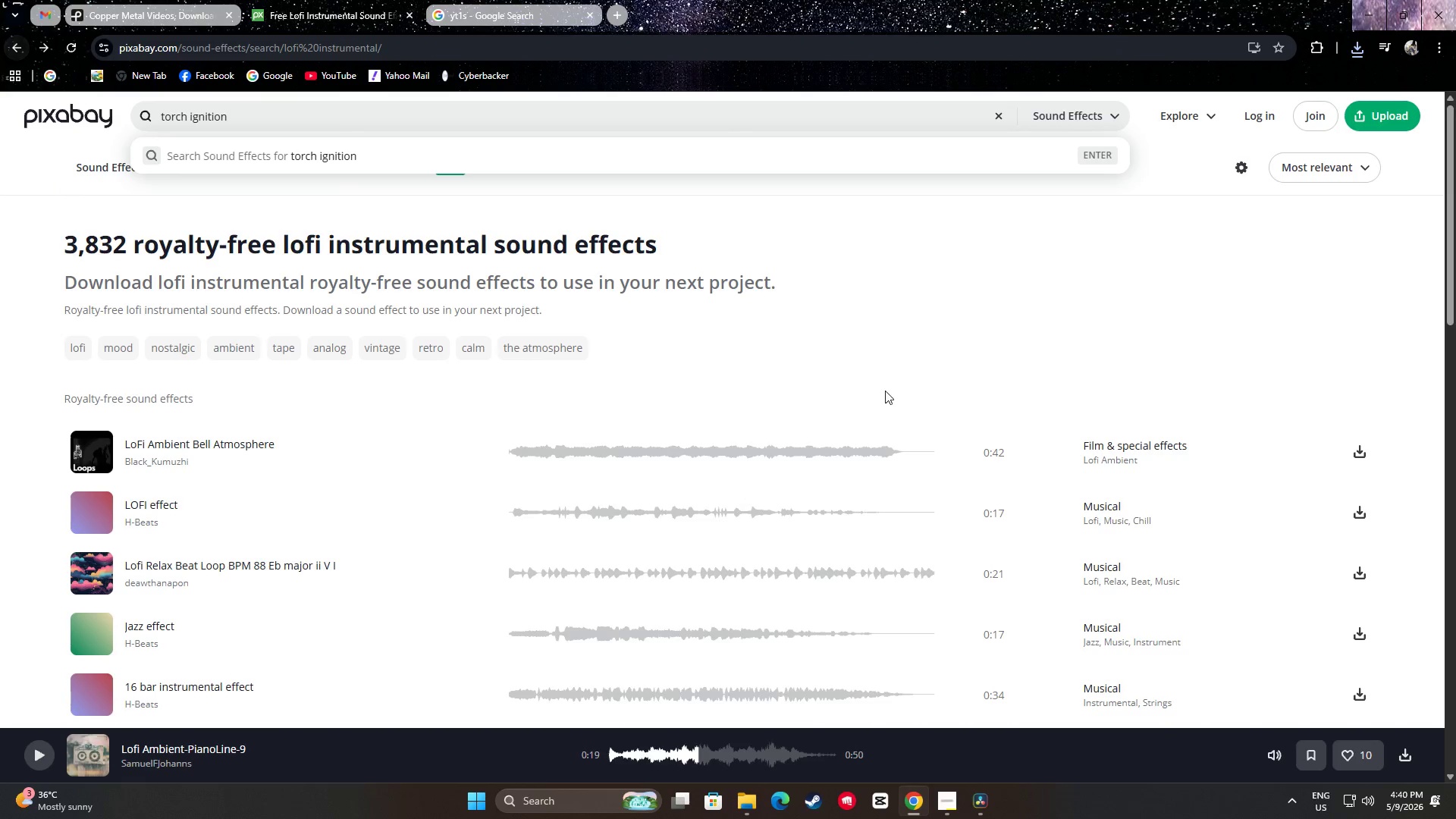 
scroll: coordinate [250, 508], scroll_direction: down, amount: 1.0
 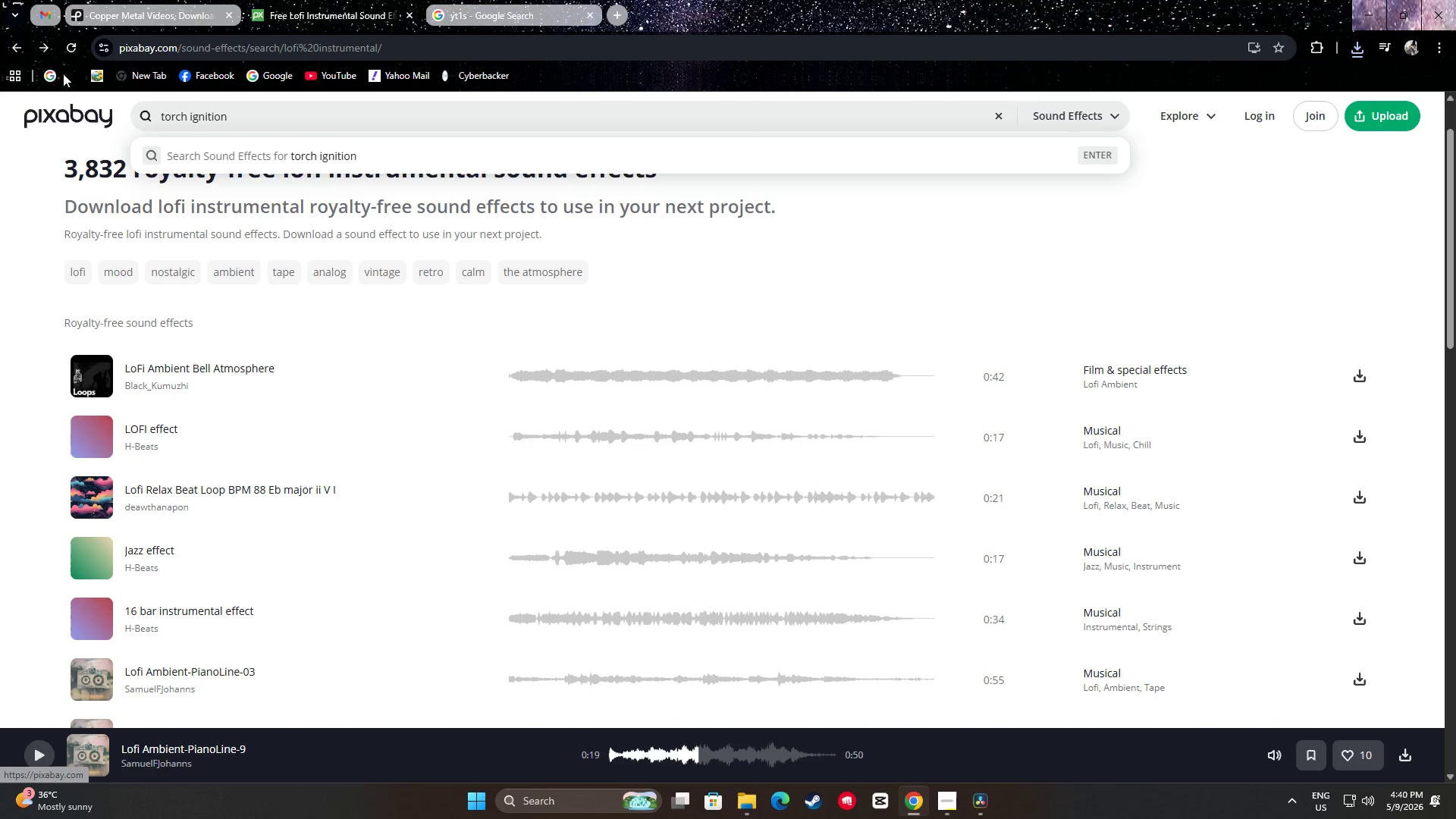 
right_click([11, 49])
 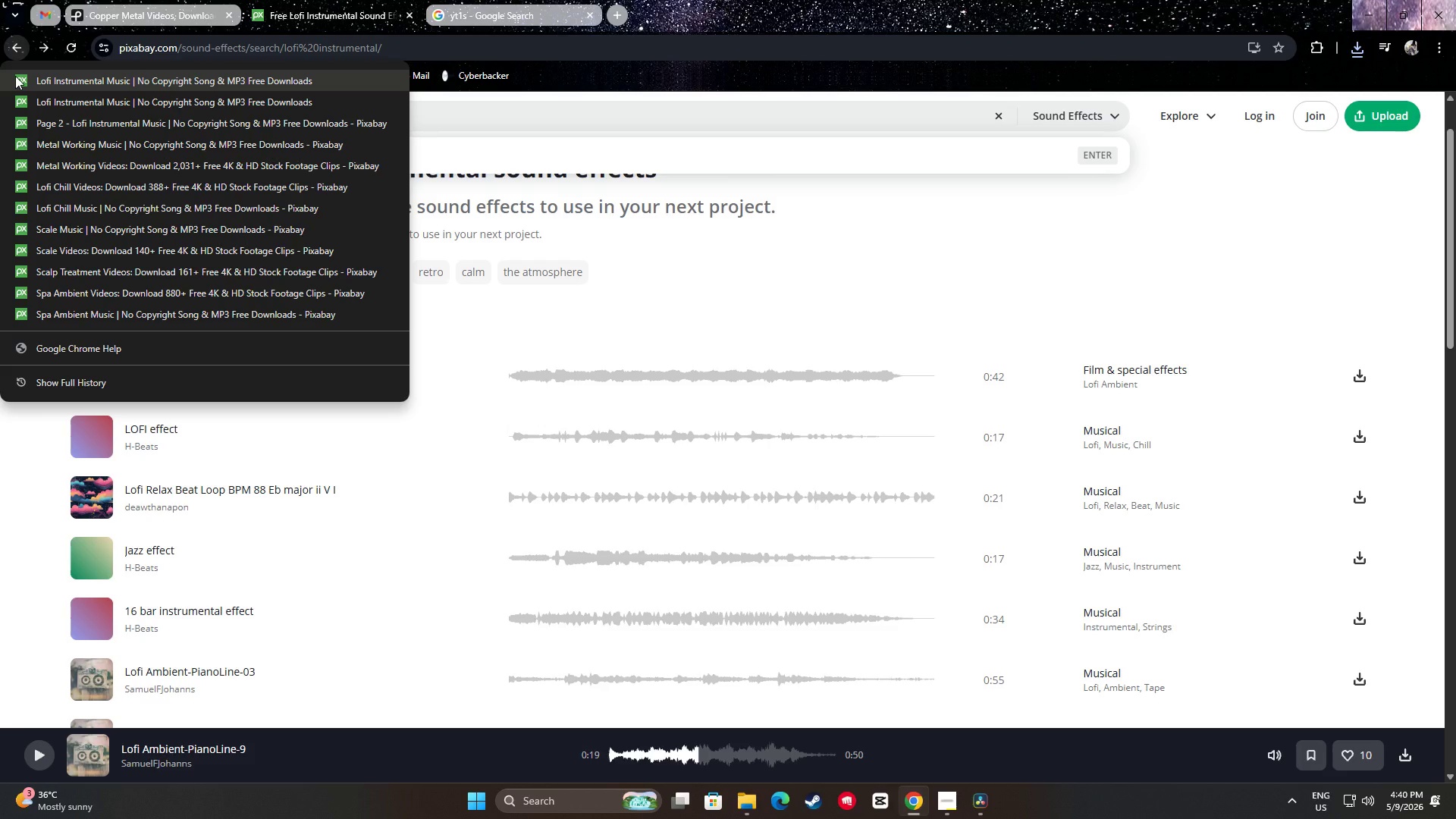 
left_click([15, 76])
 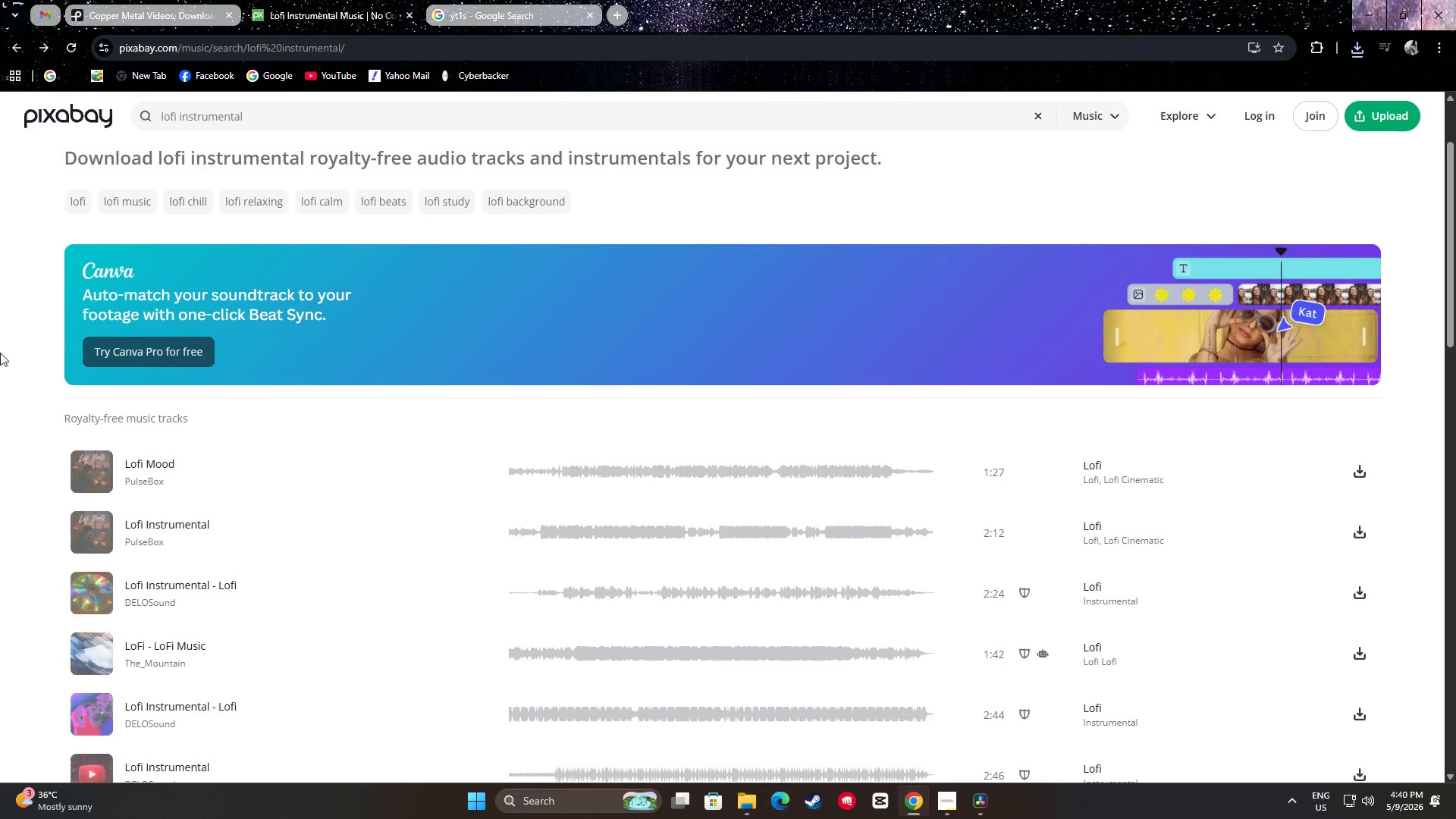 
scroll: coordinate [9, 420], scroll_direction: down, amount: 3.0
 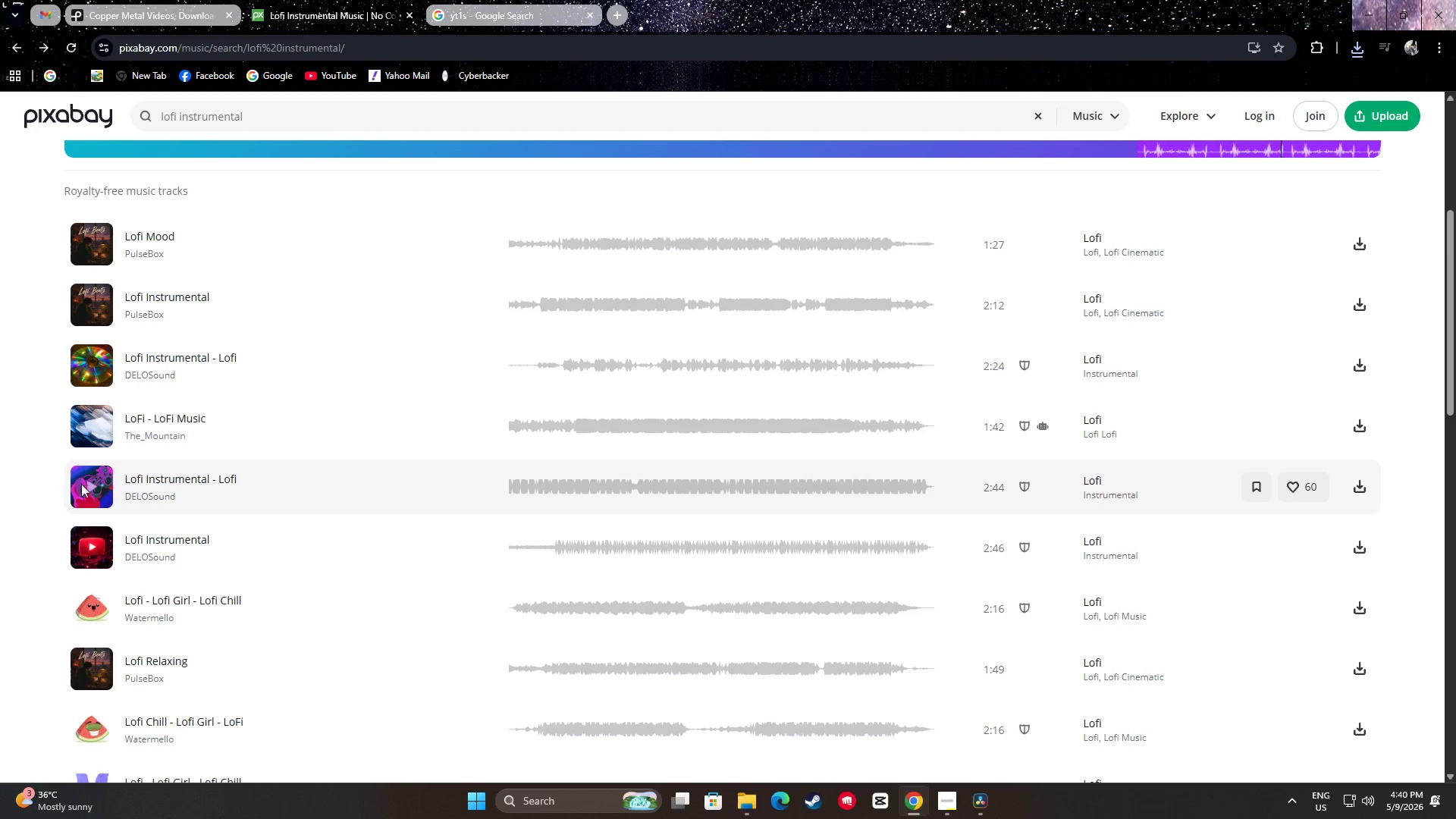 
left_click([92, 483])
 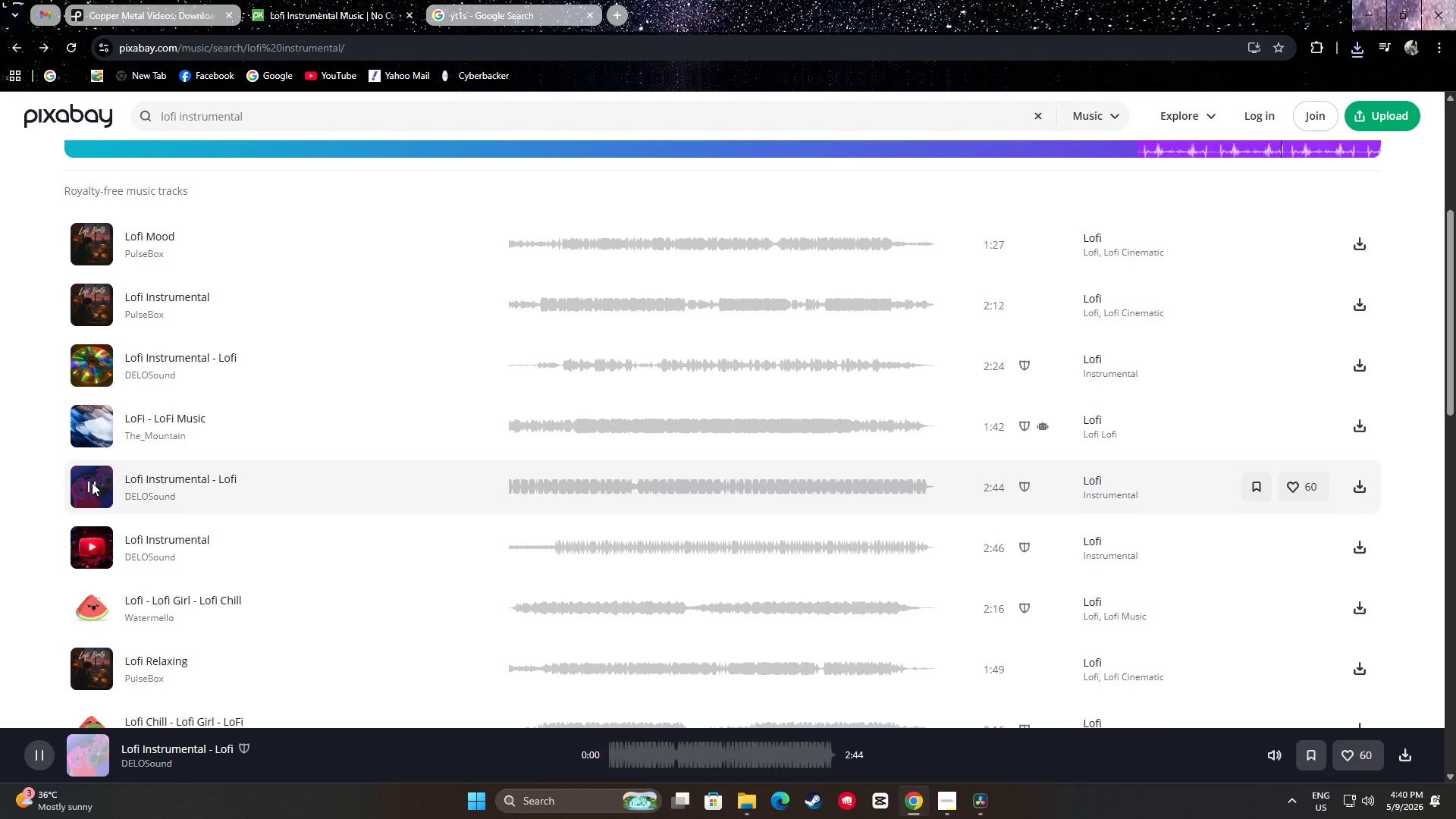 
left_click([92, 482])
 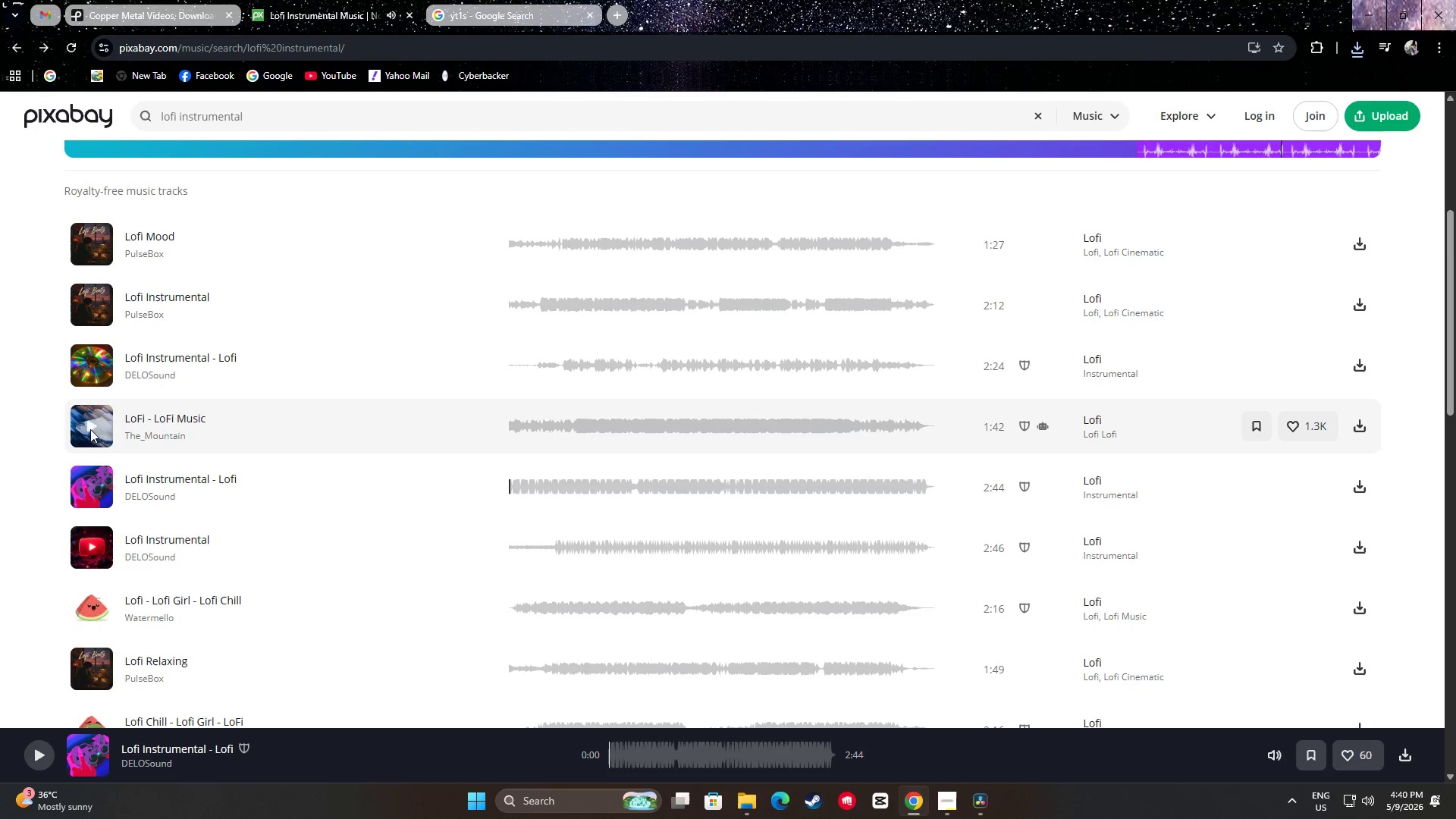 
left_click([93, 423])
 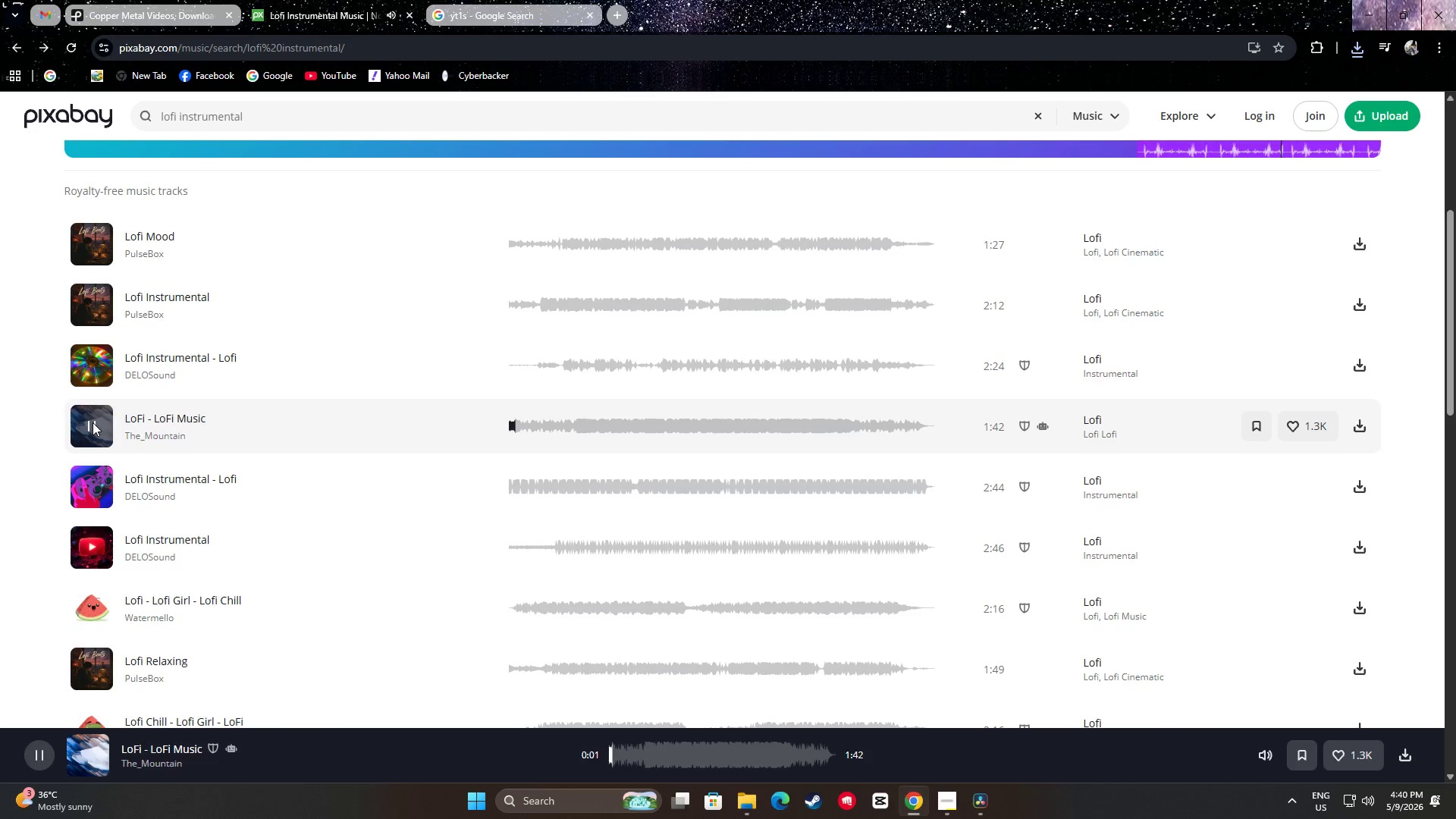 
left_click([577, 432])
 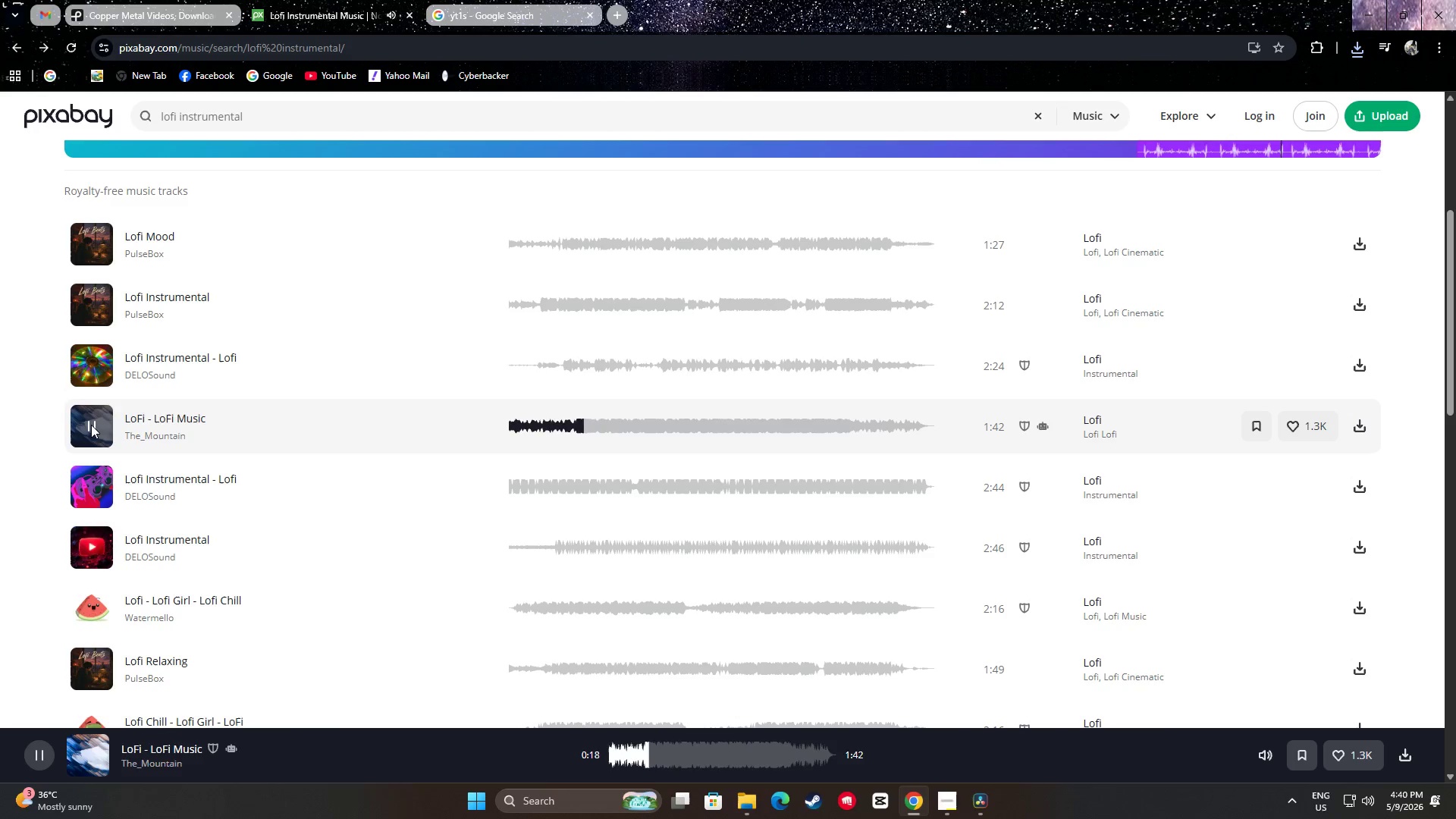 
left_click([91, 425])
 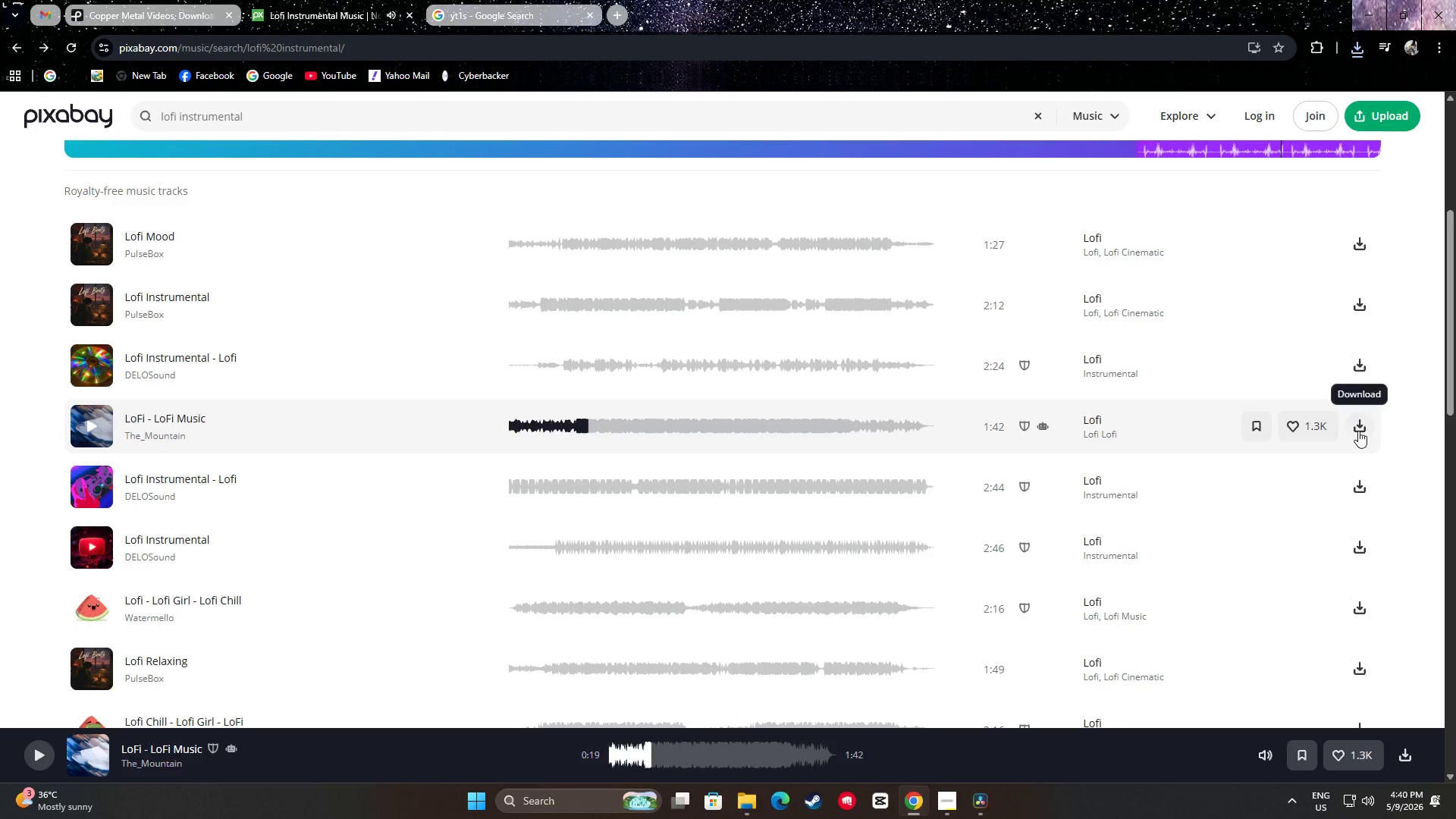 
left_click([1360, 429])
 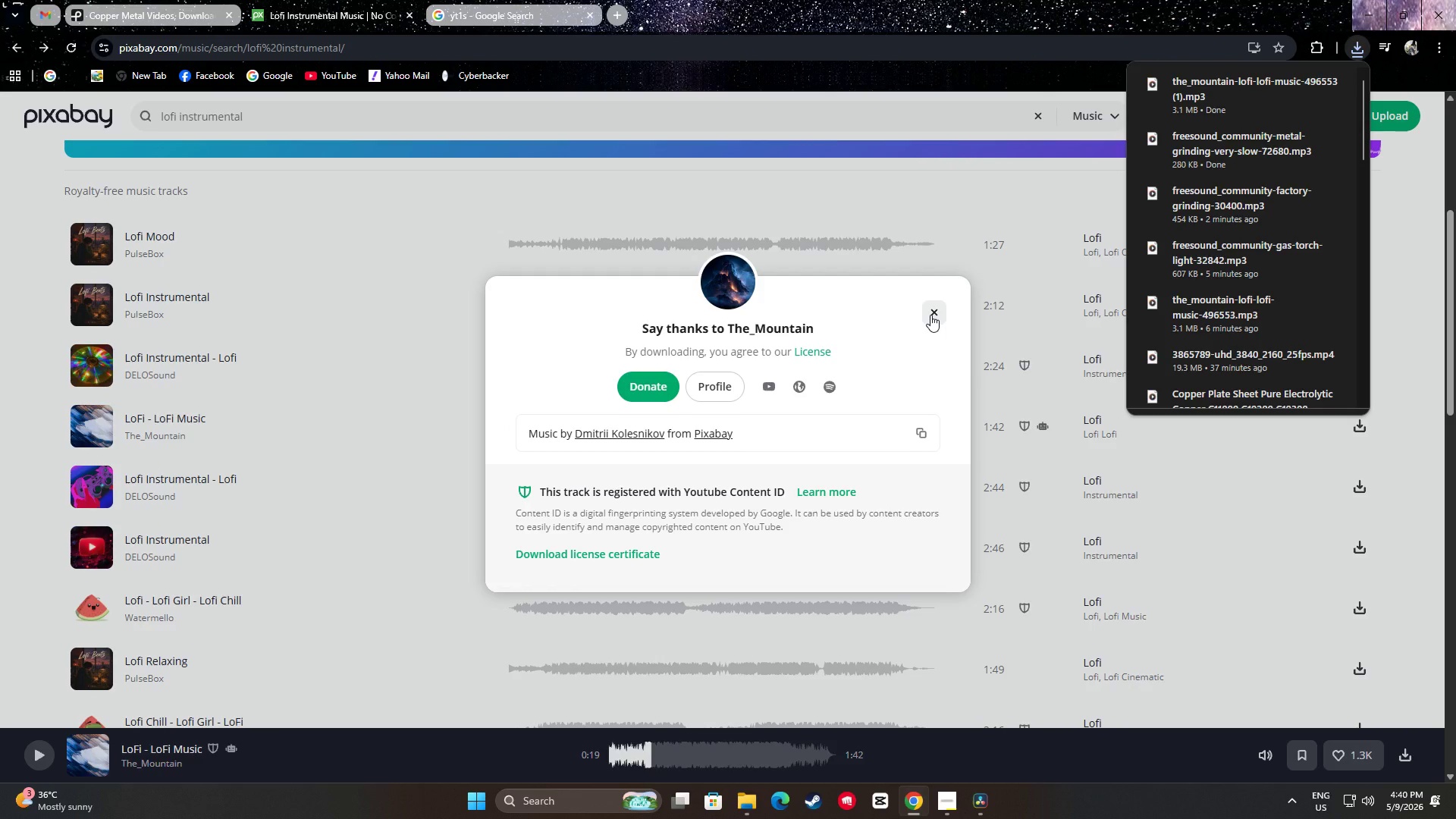 
wait(6.17)
 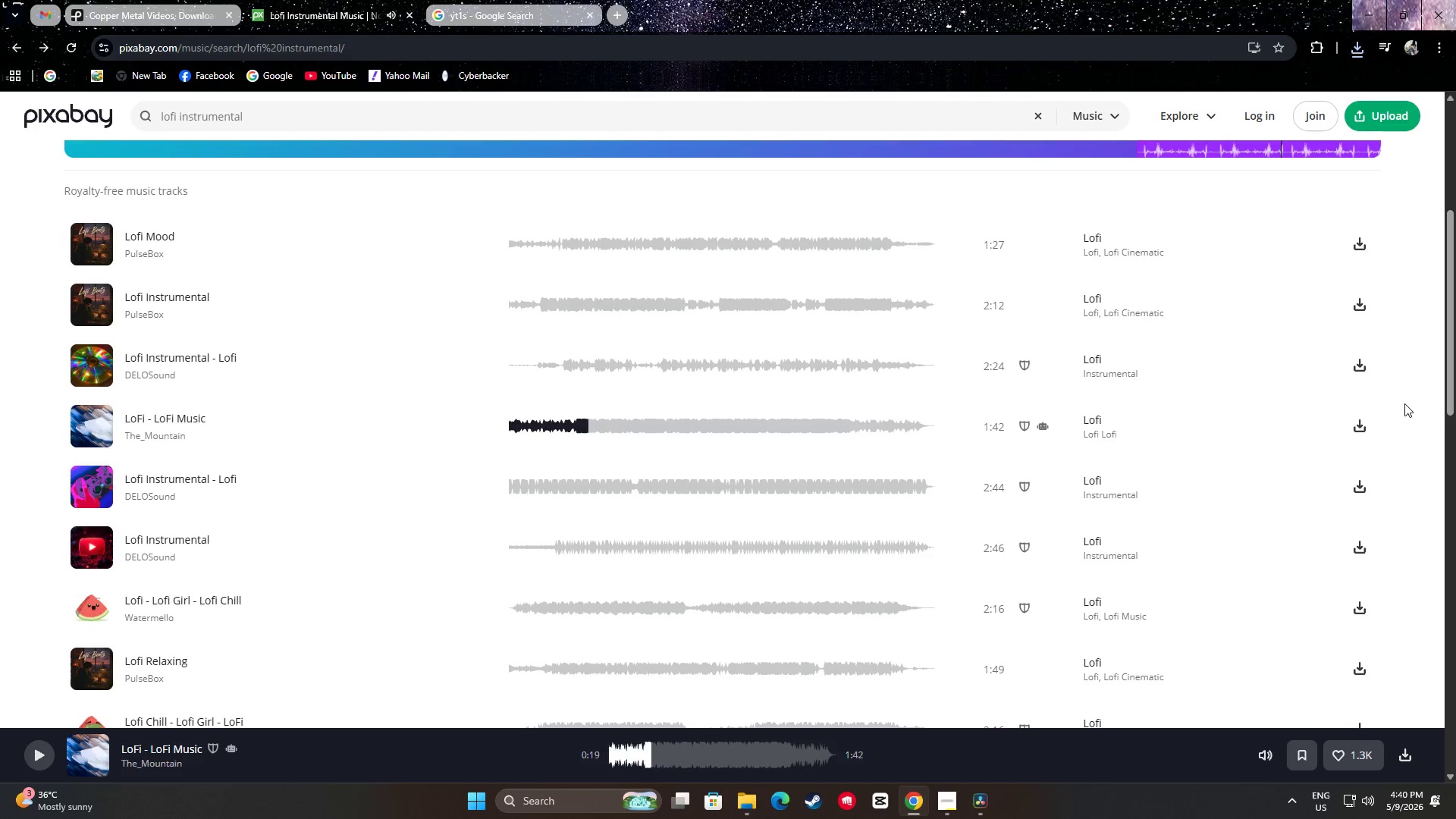 
scroll: coordinate [1284, 202], scroll_direction: up, amount: 2.0
 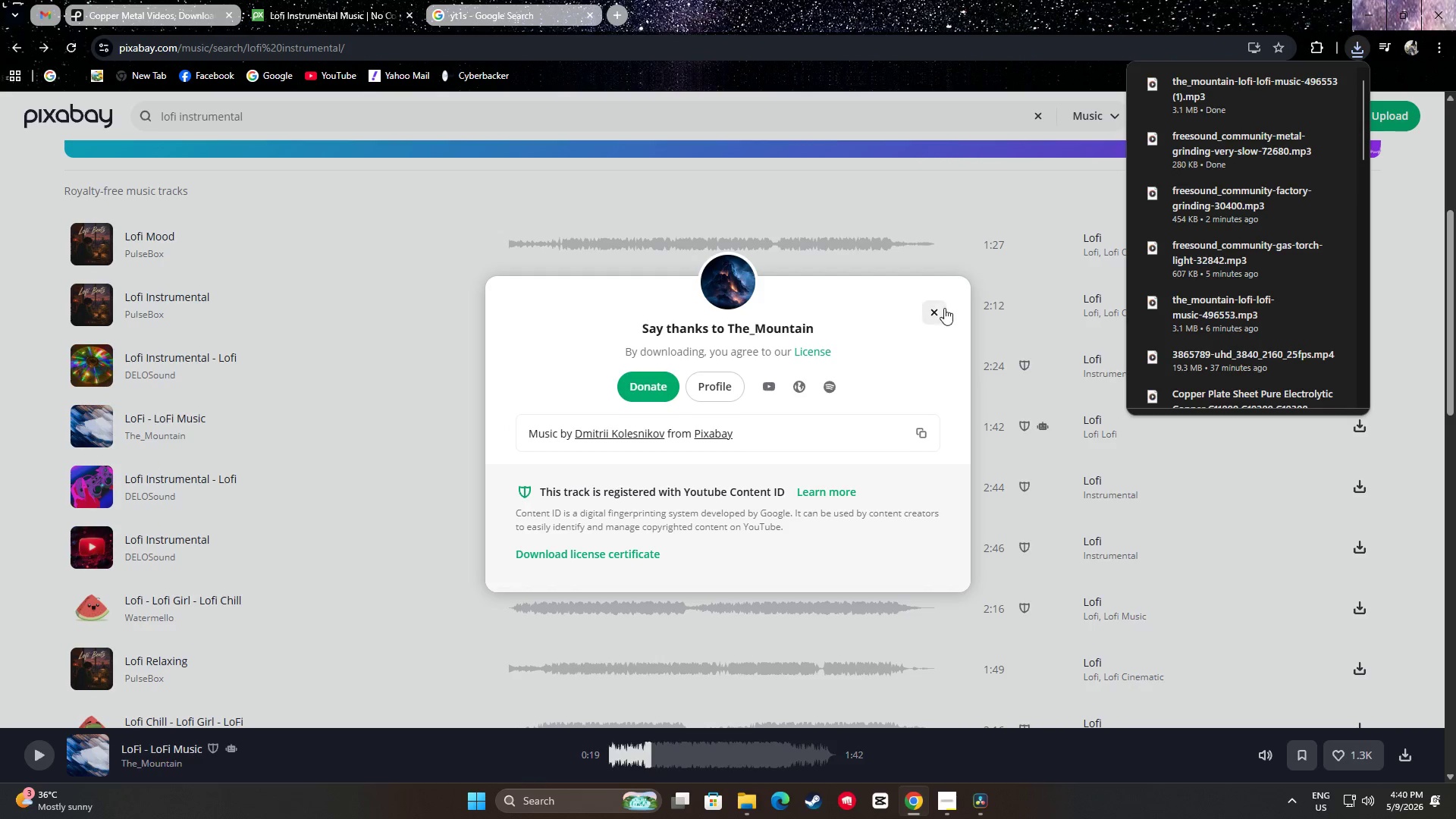 
left_click([936, 309])
 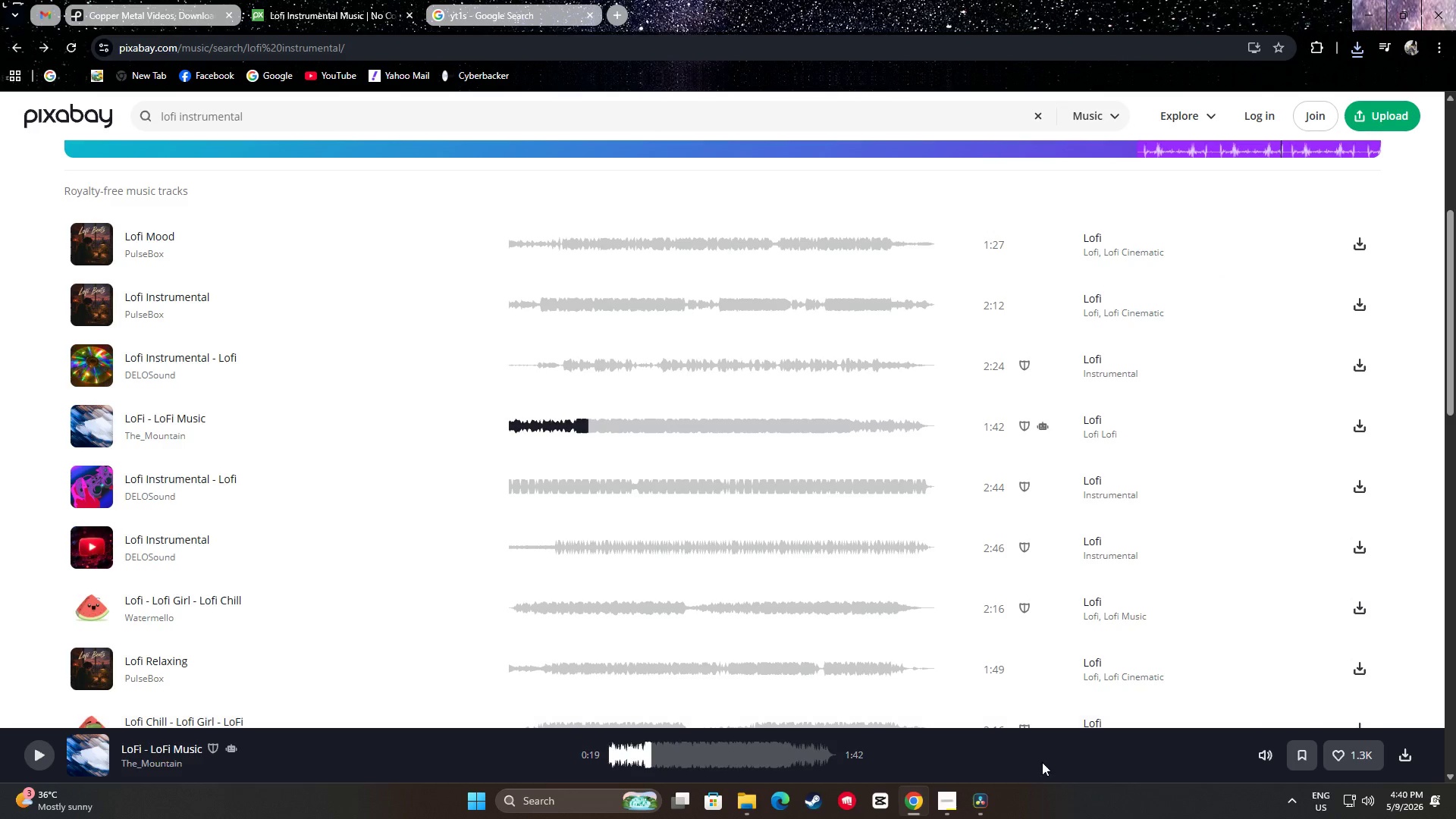 
left_click([990, 793])
 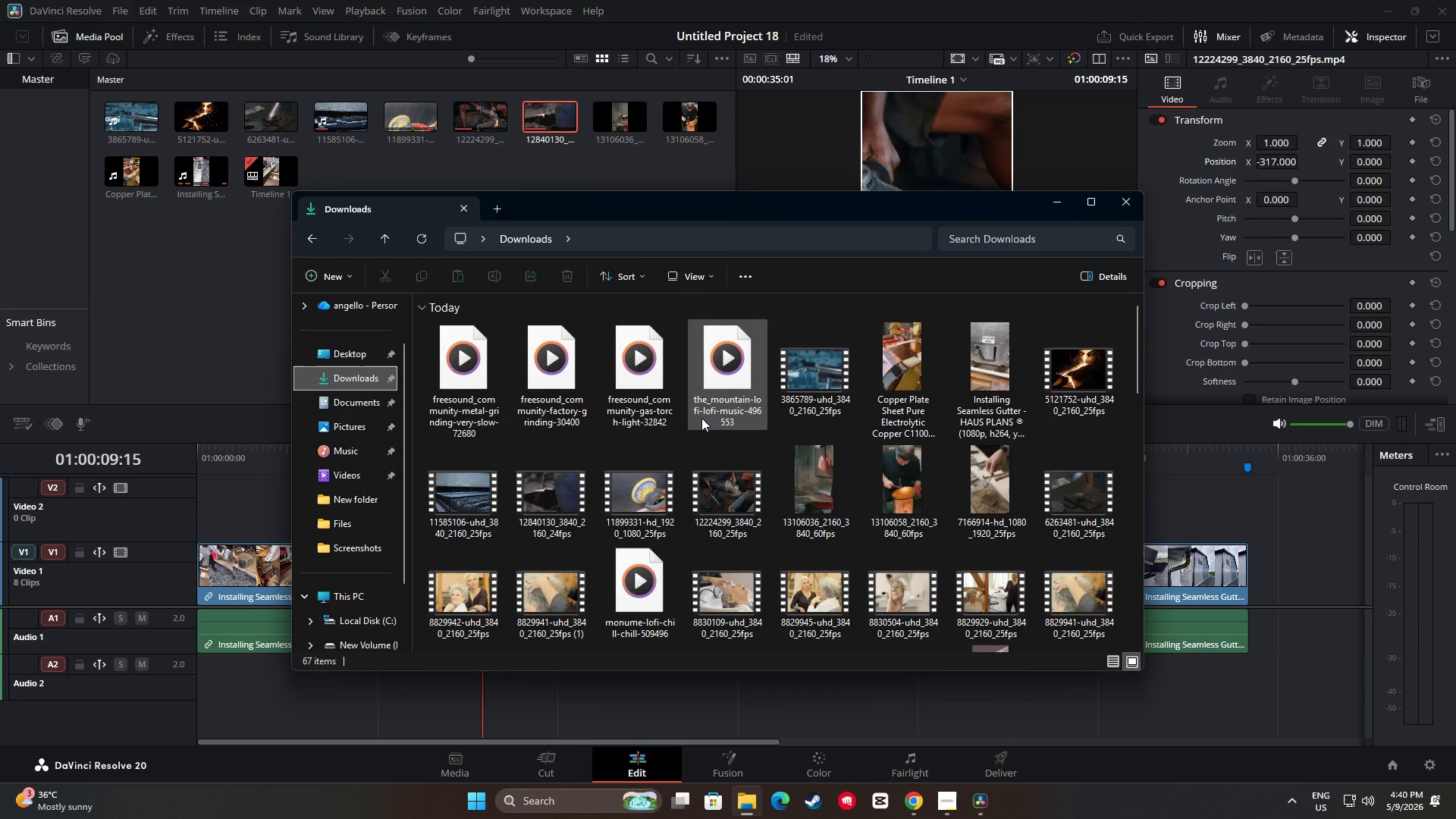 
left_click_drag(start_coordinate=[723, 386], to_coordinate=[194, 632])
 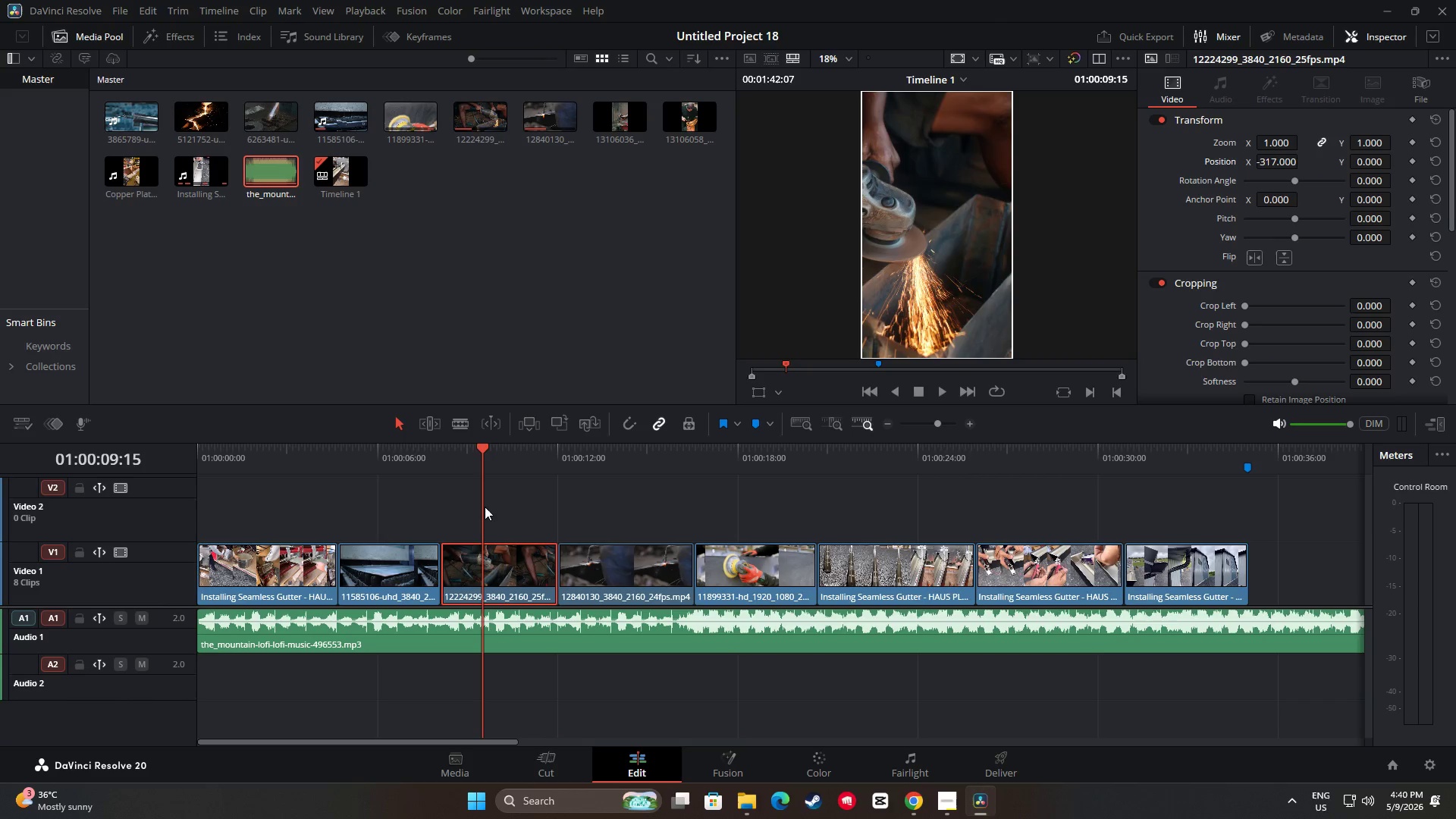 
left_click_drag(start_coordinate=[479, 459], to_coordinate=[184, 465])
 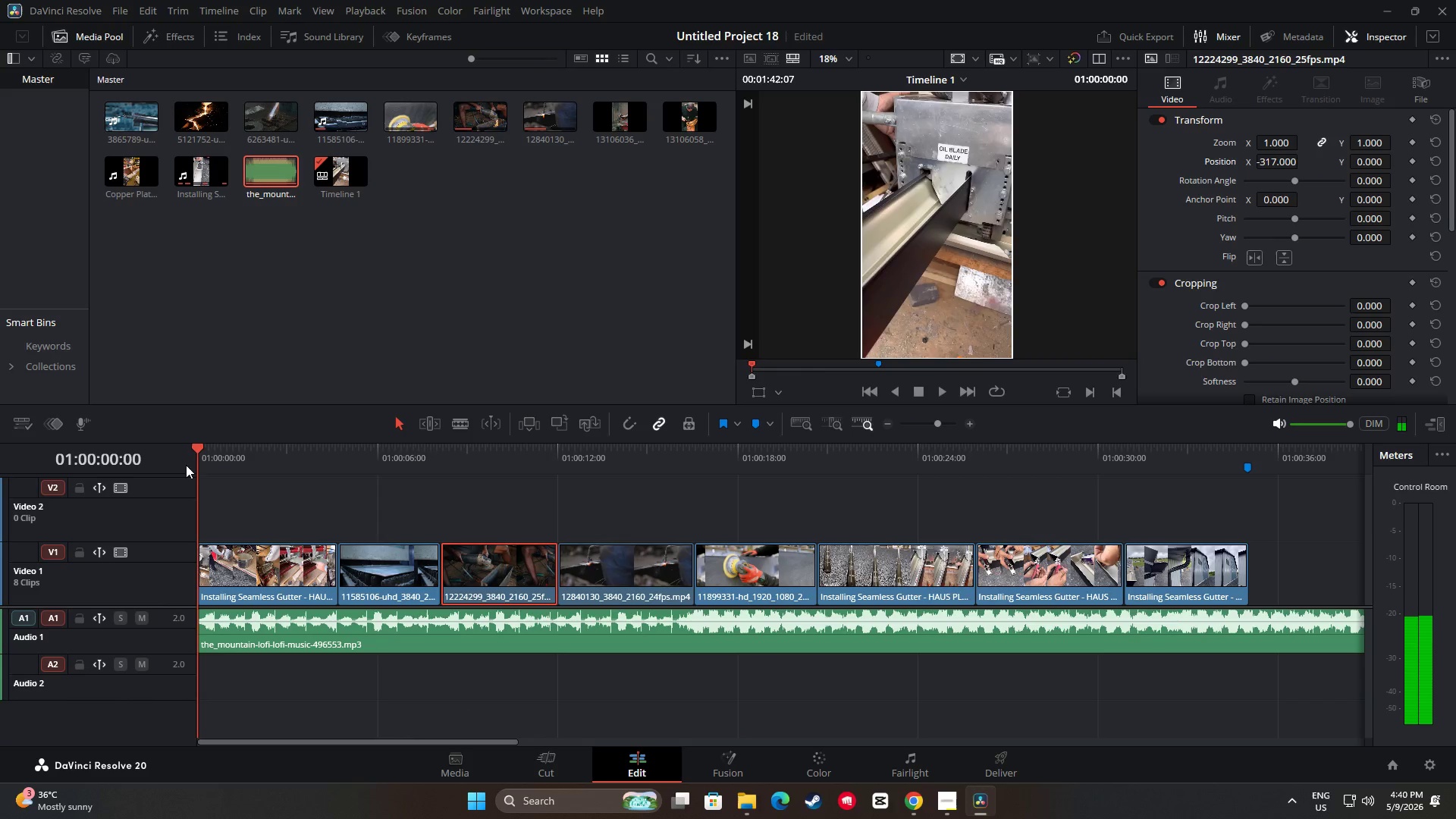 
key(Space)
 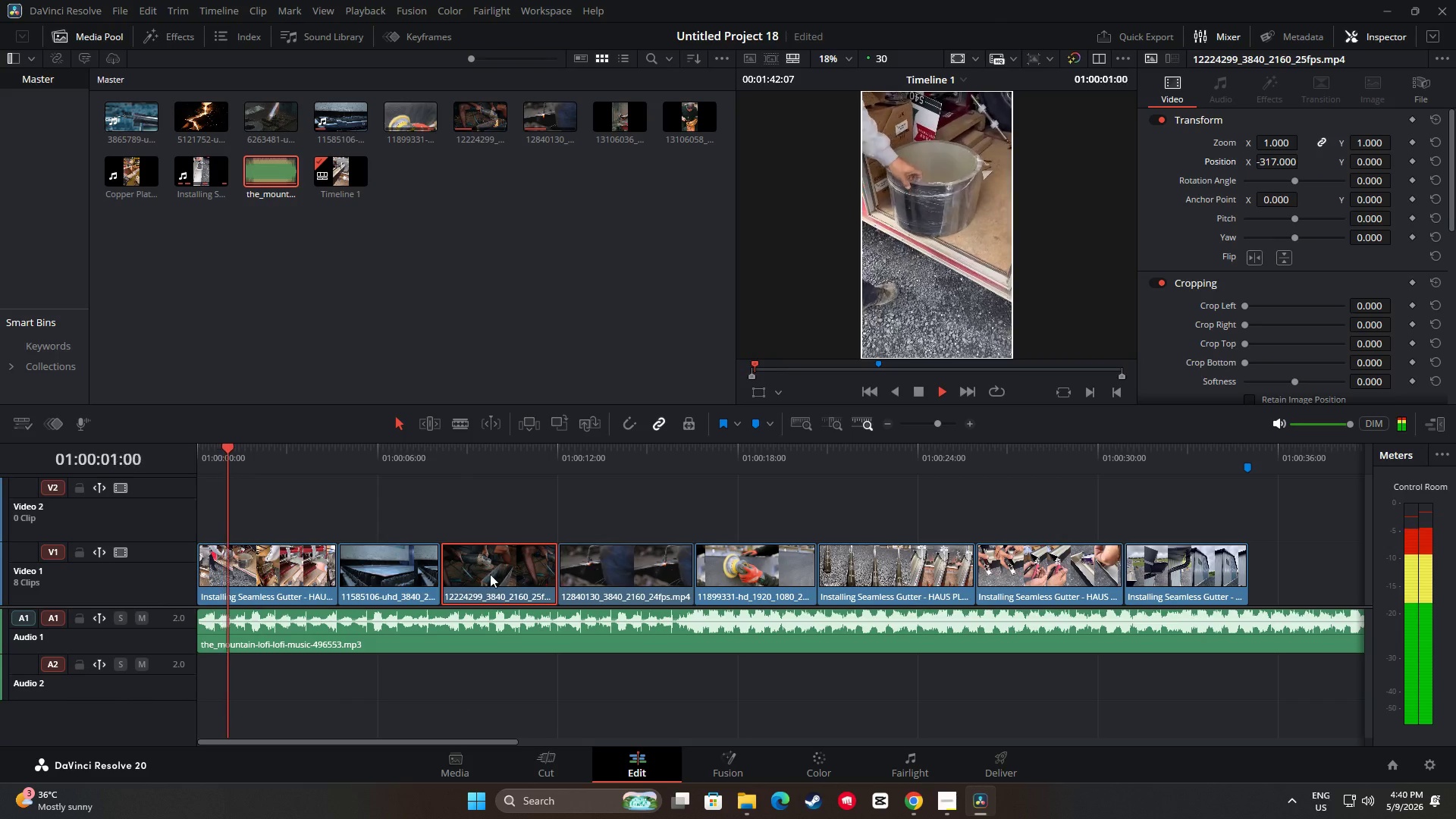 
key(Space)
 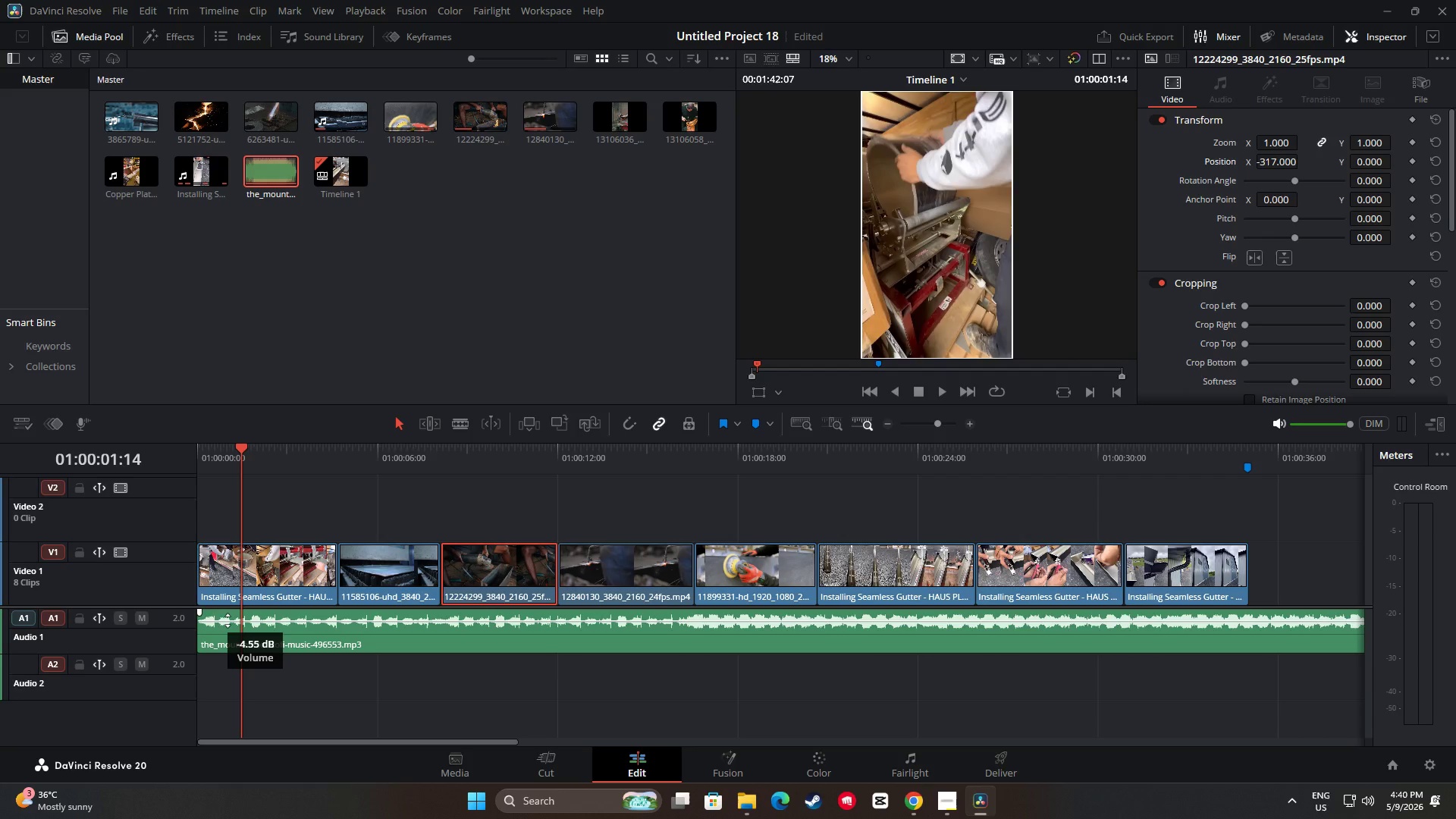 
wait(10.5)
 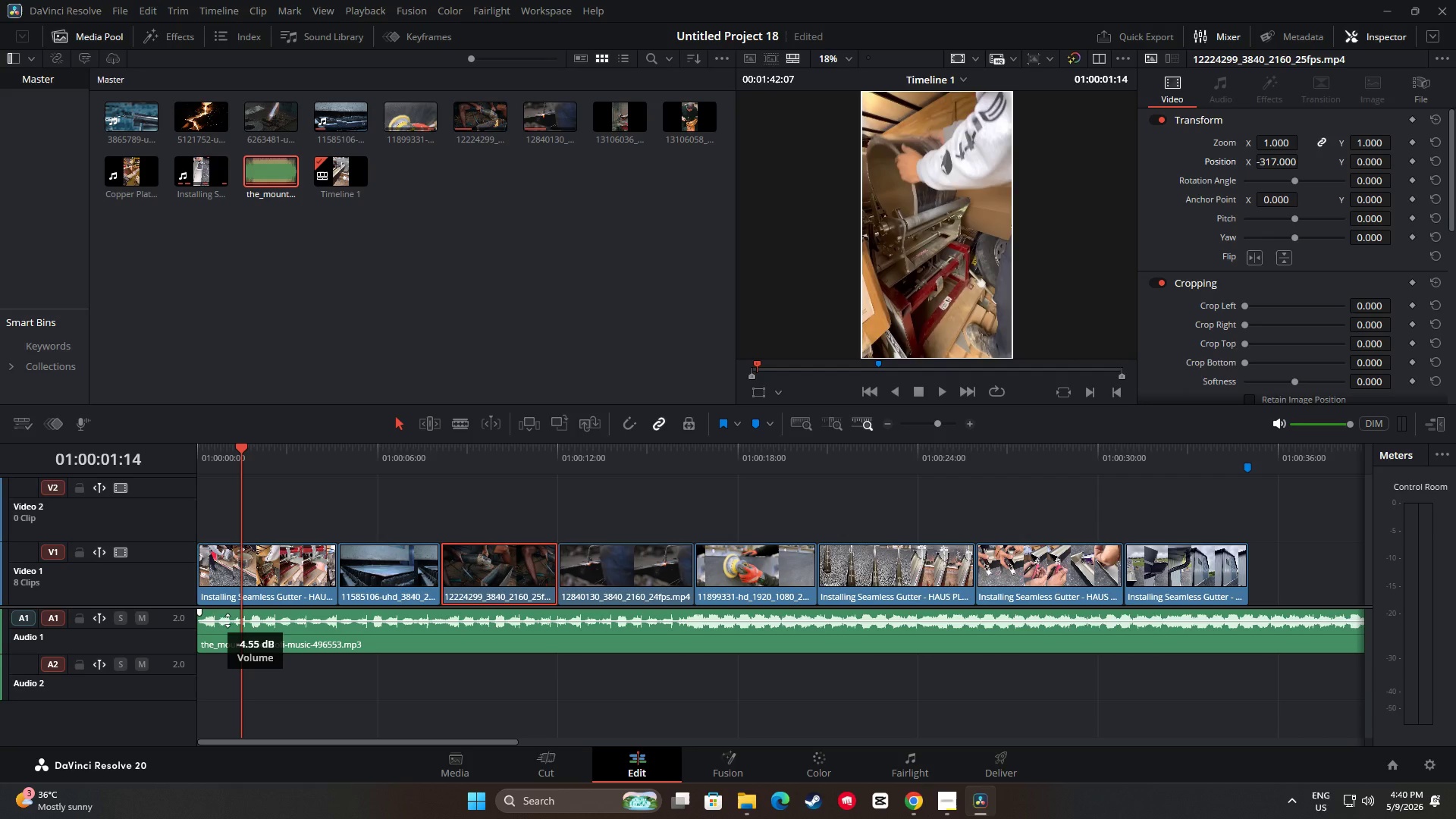 
left_click_drag(start_coordinate=[231, 452], to_coordinate=[177, 454])
 